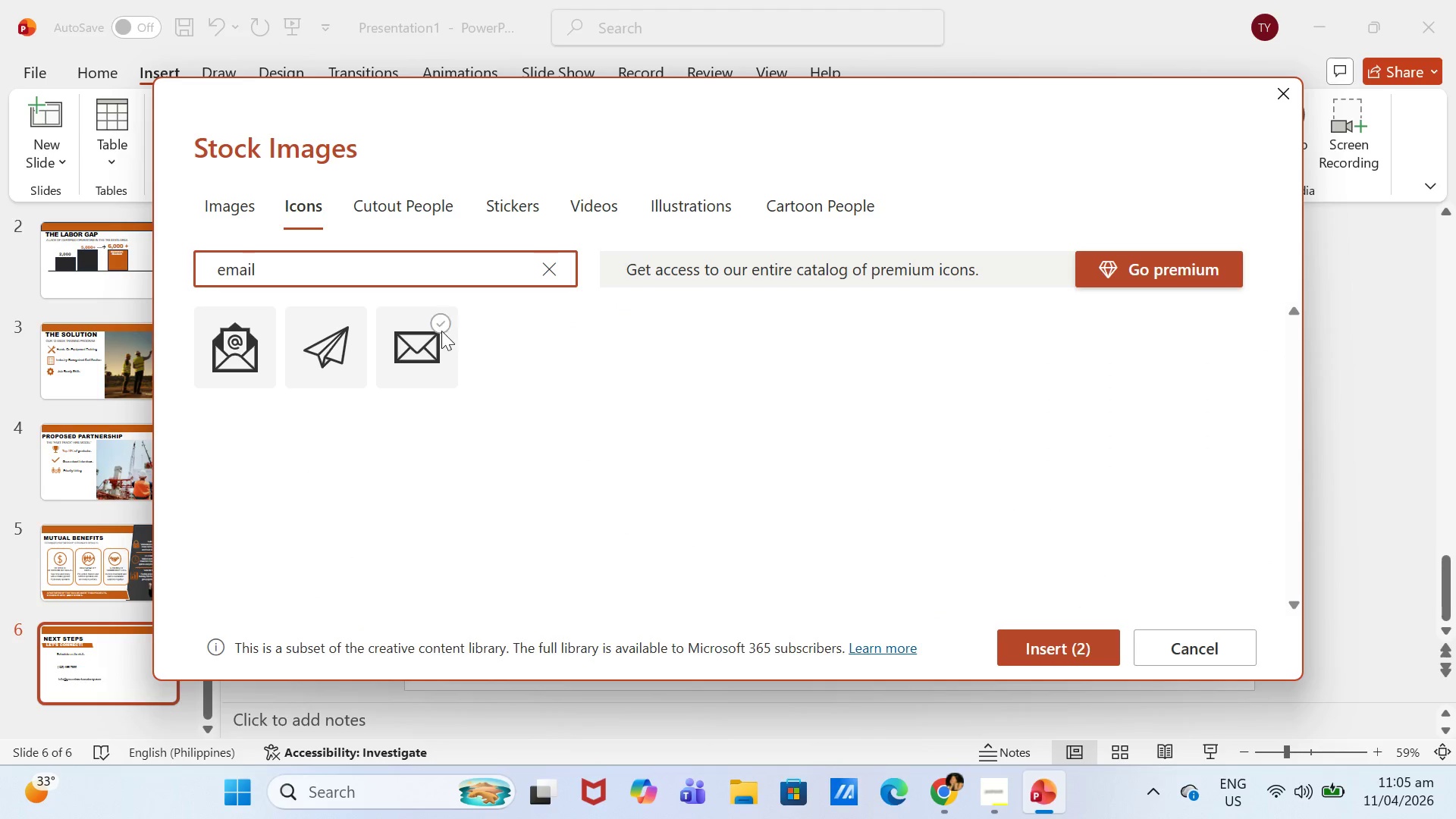 
left_click([434, 343])
 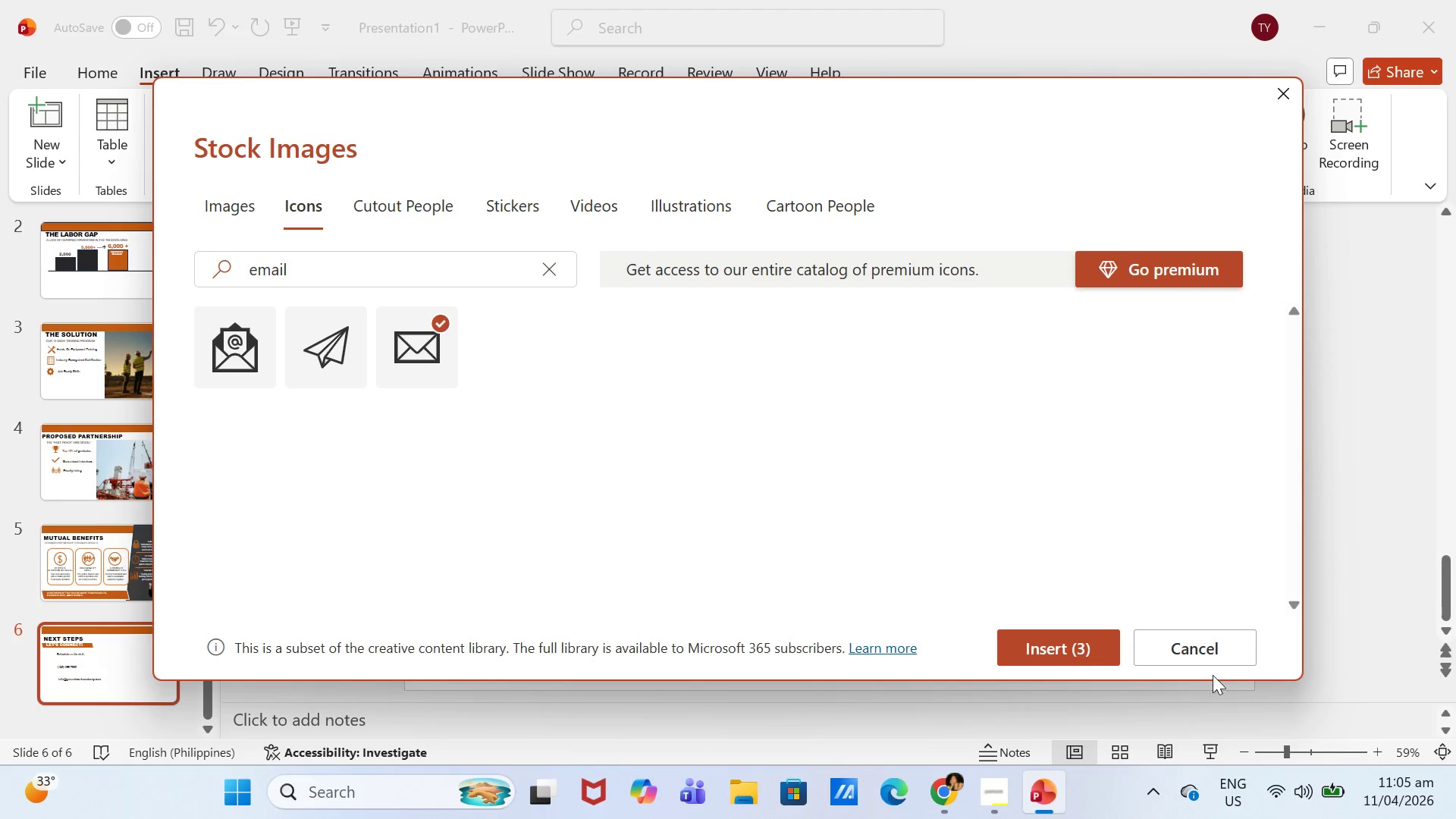 
left_click([1080, 638])
 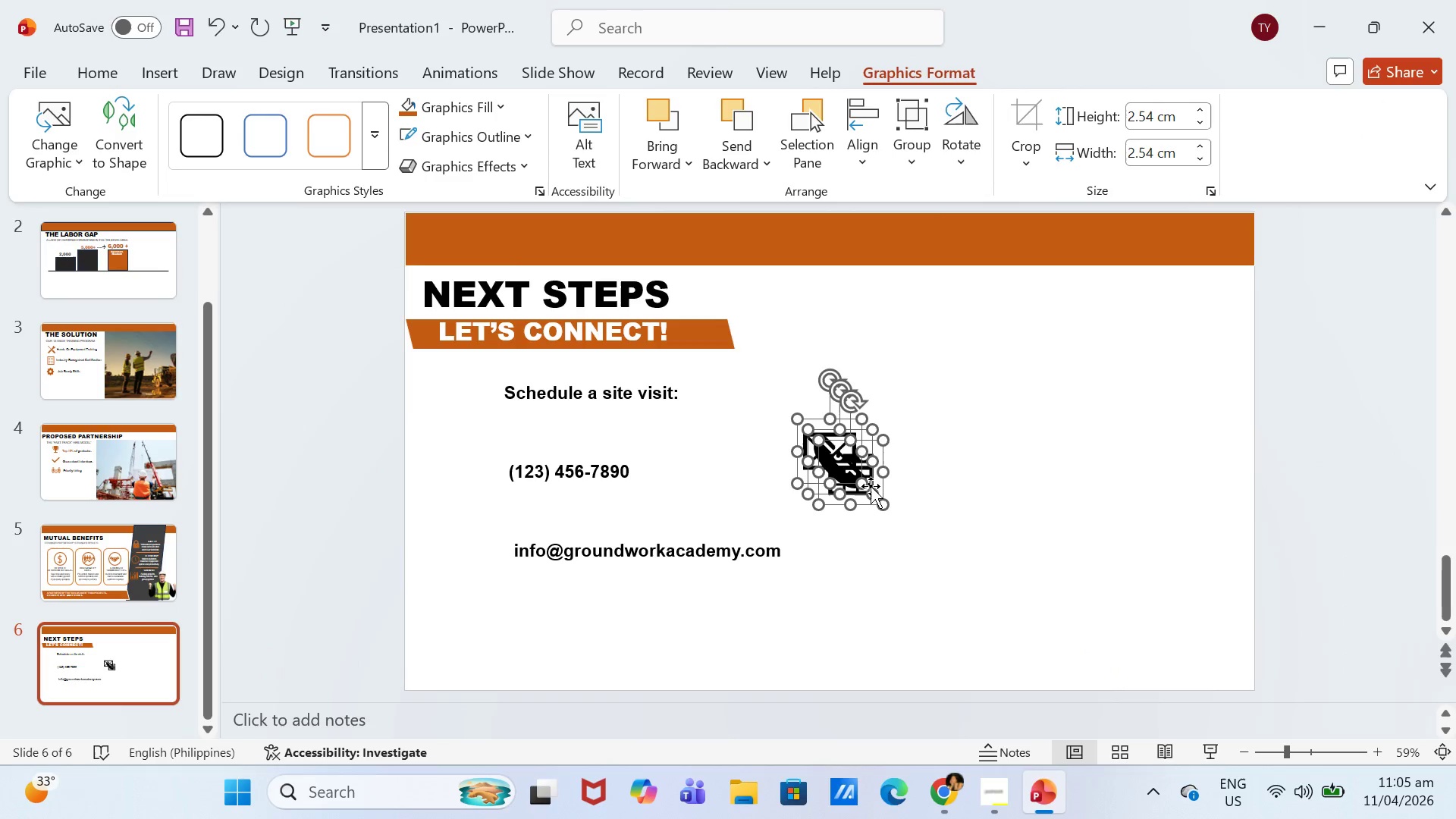 
double_click([975, 480])
 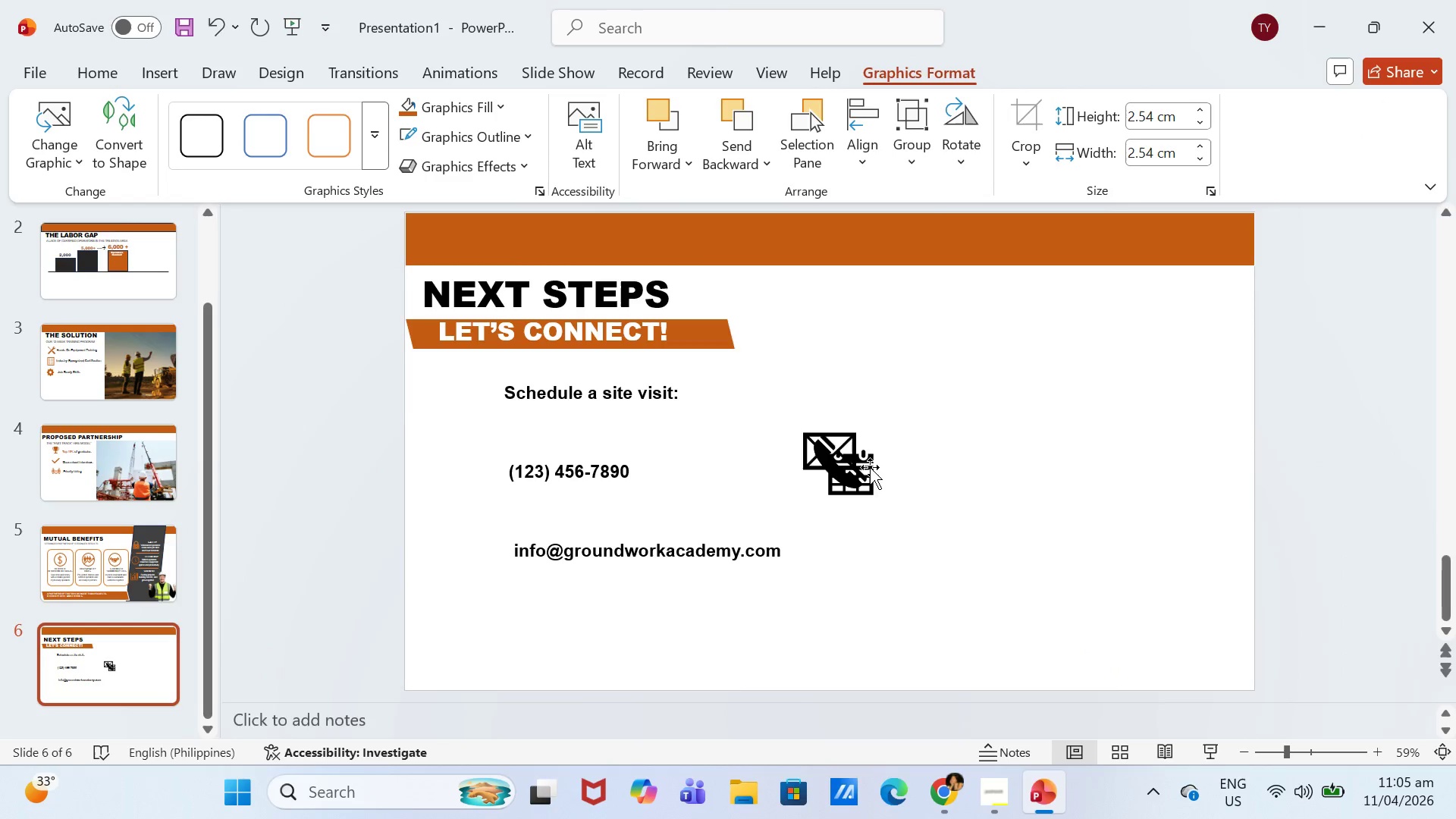 
triple_click([867, 467])
 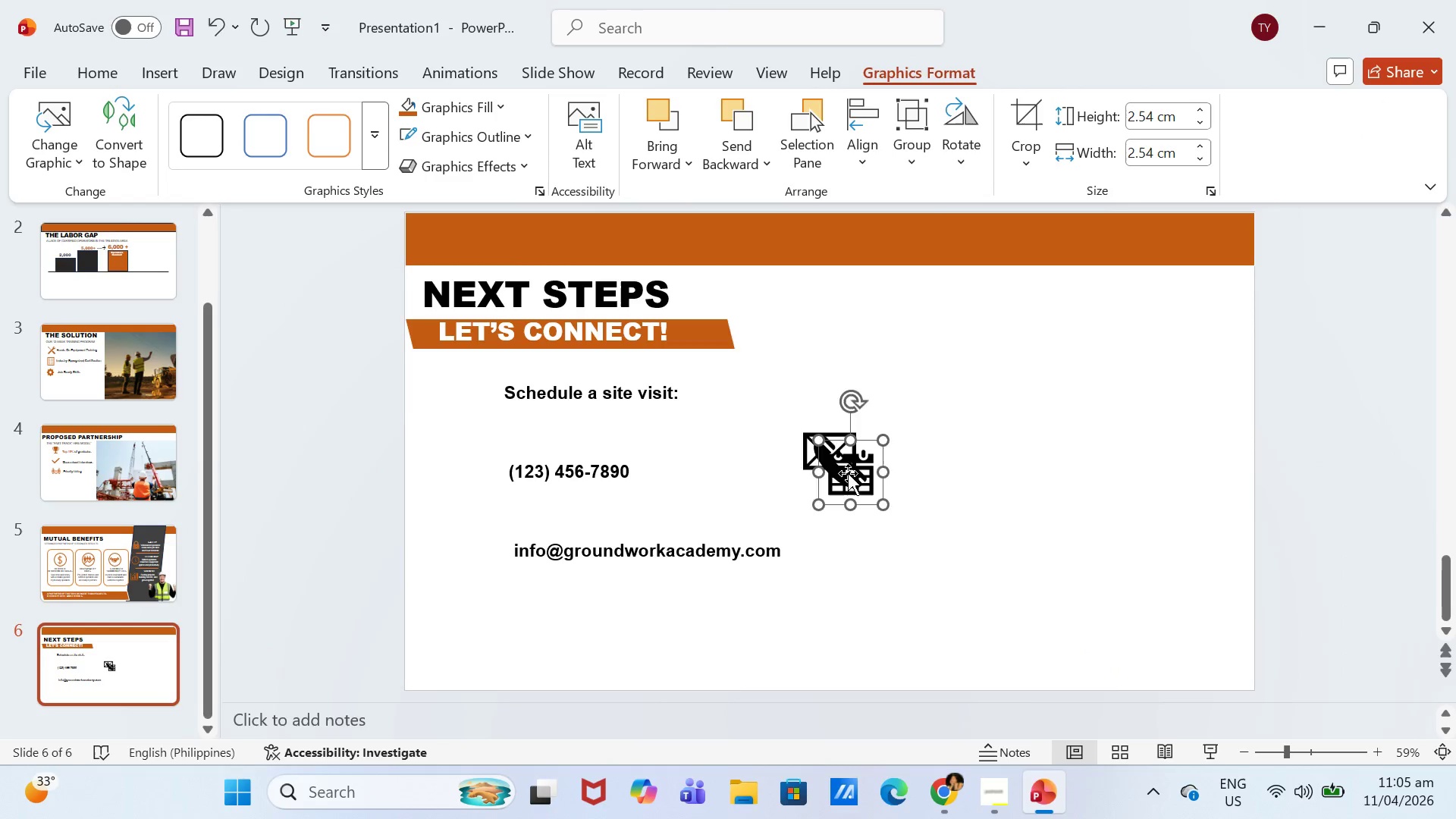 
left_click_drag(start_coordinate=[848, 473], to_coordinate=[485, 471])
 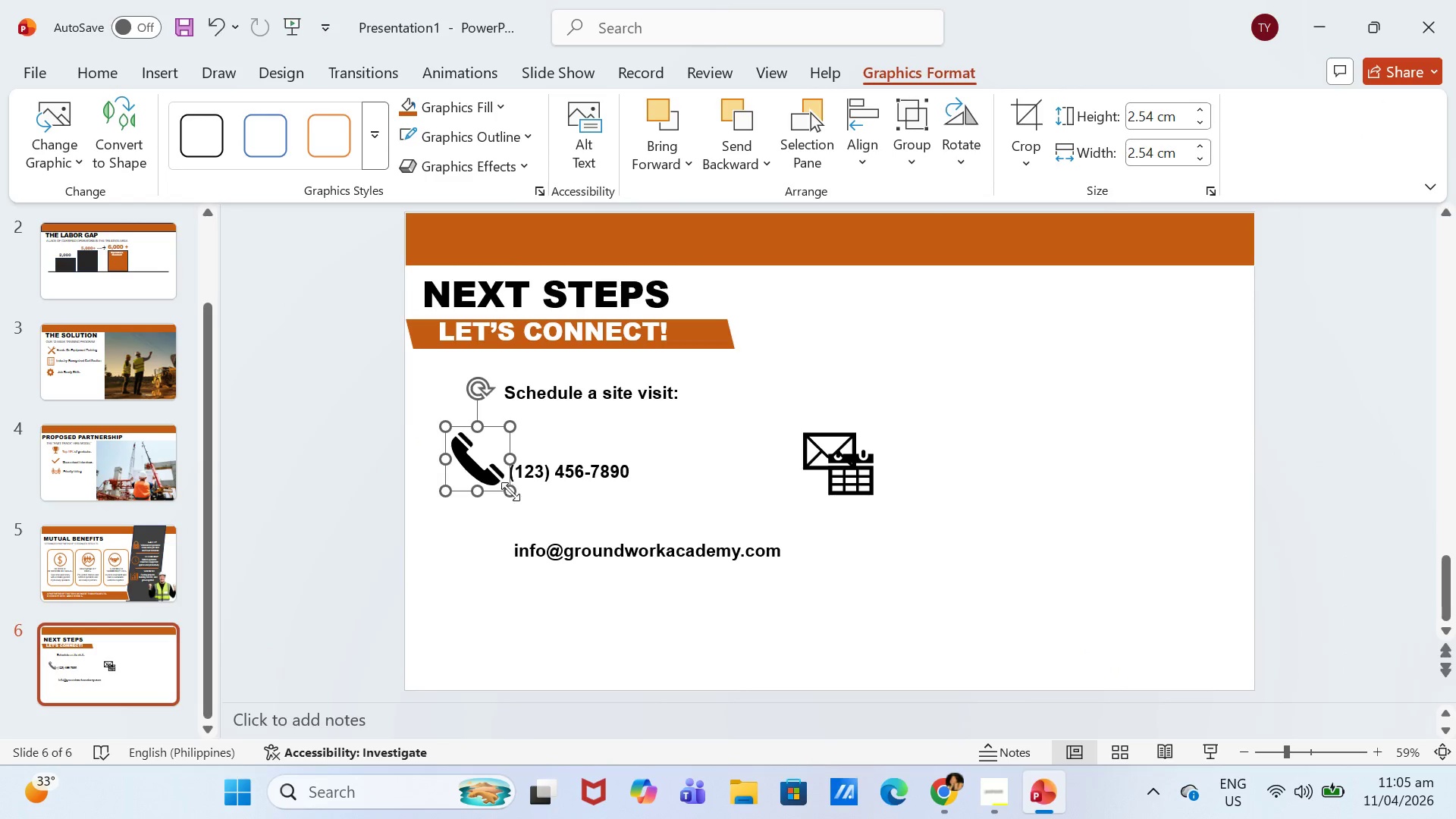 
left_click_drag(start_coordinate=[510, 491], to_coordinate=[485, 465])
 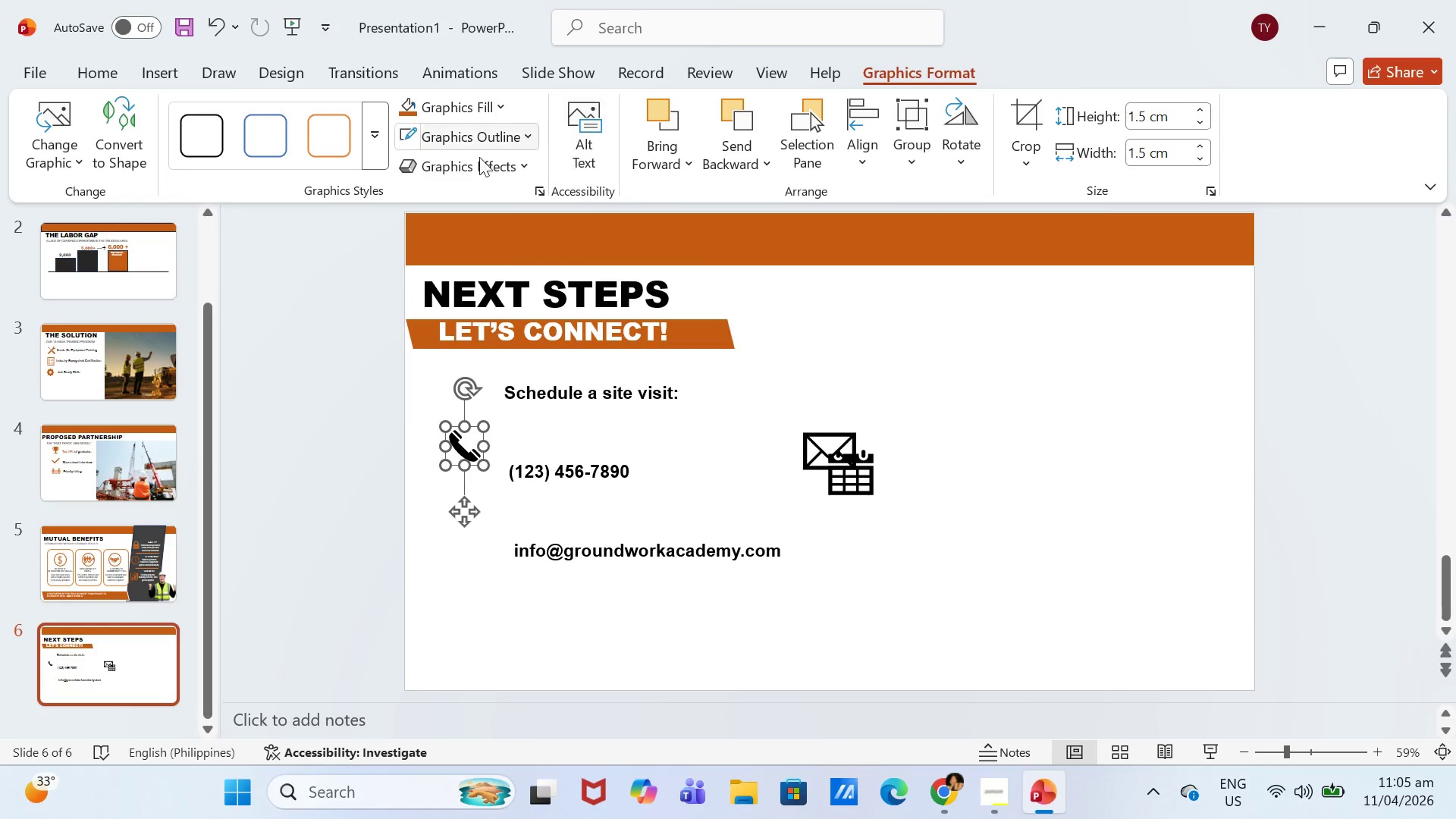 
left_click([406, 101])
 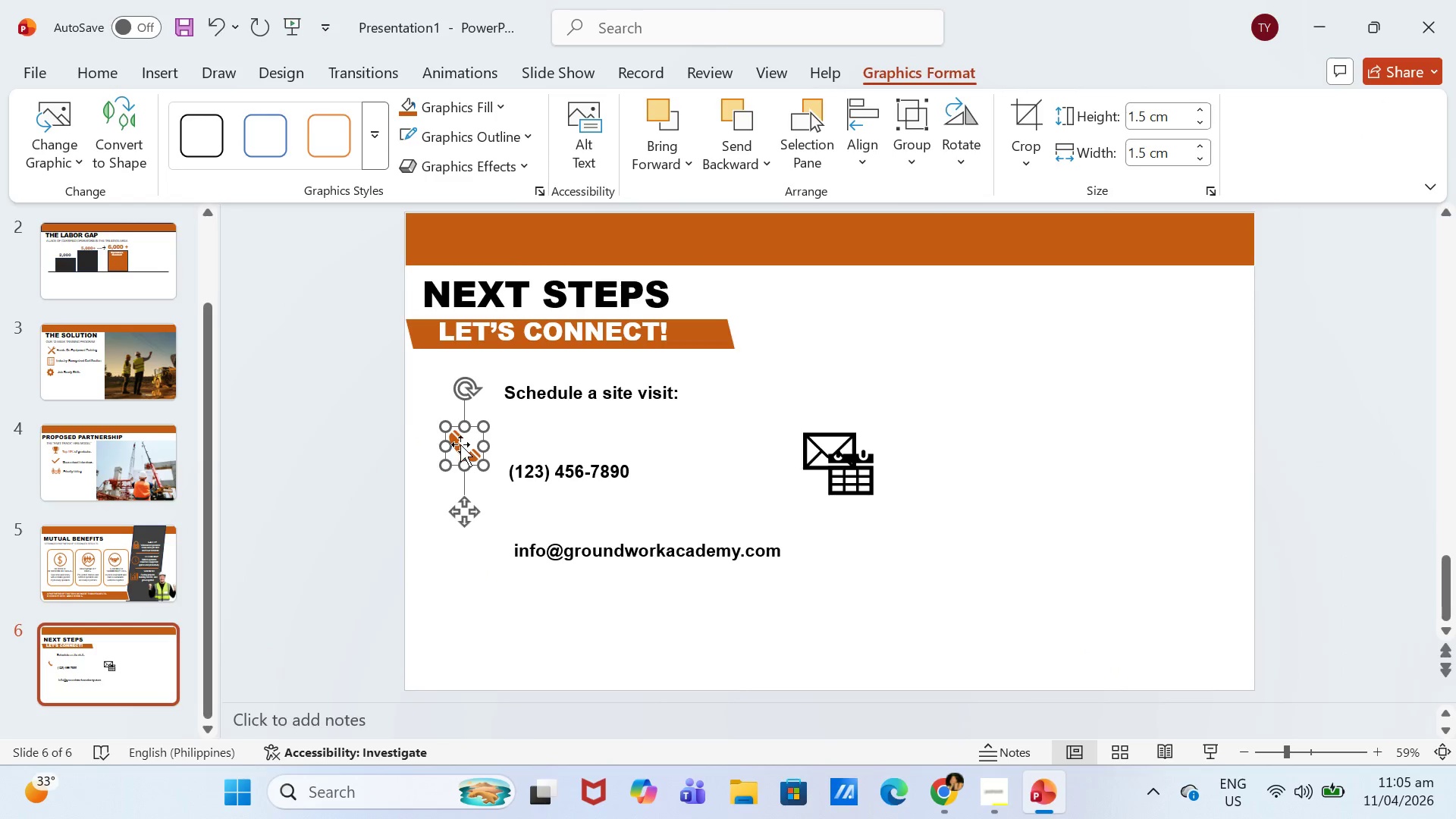 
left_click_drag(start_coordinate=[463, 445], to_coordinate=[472, 466])
 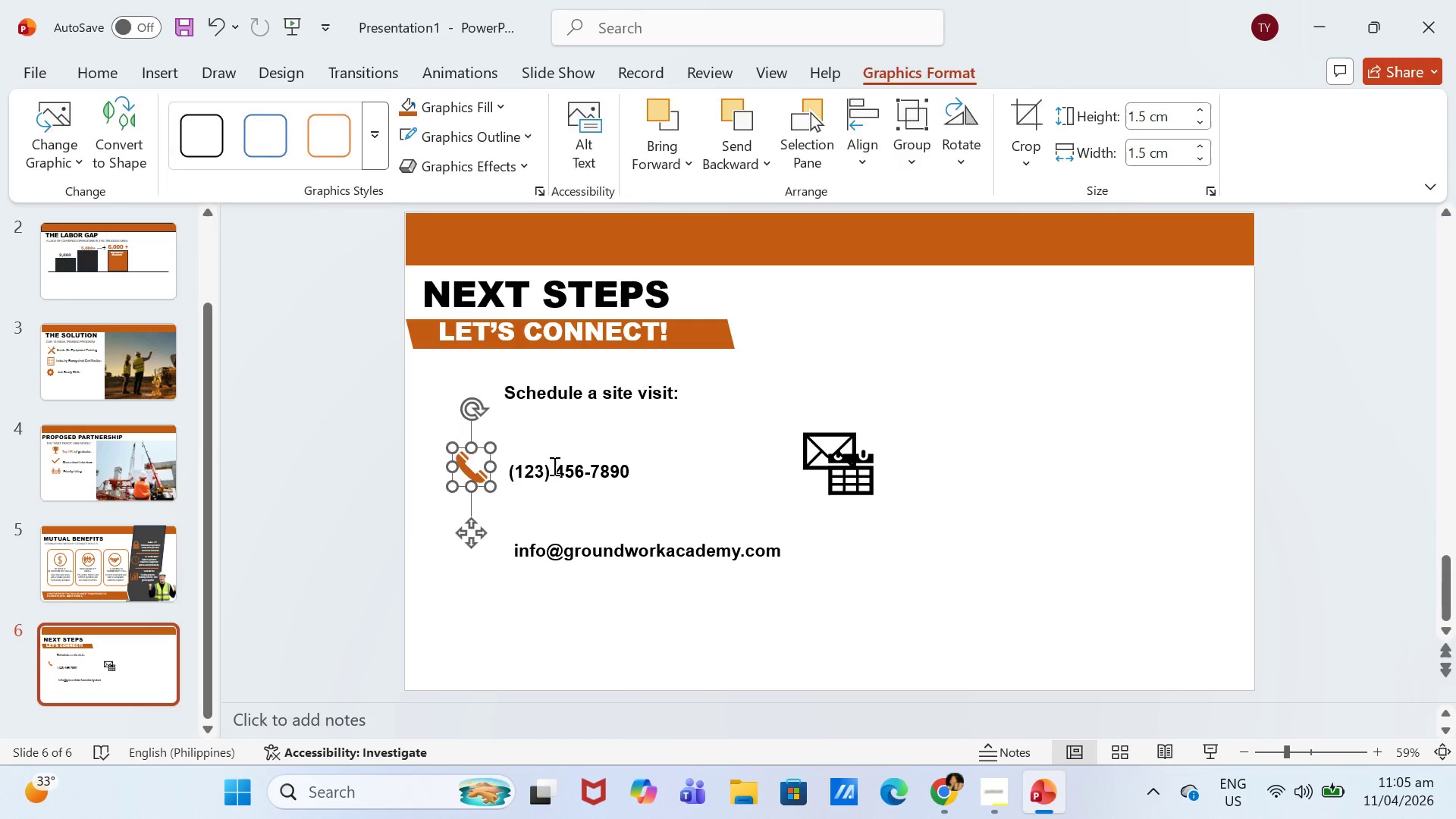 
left_click([553, 466])
 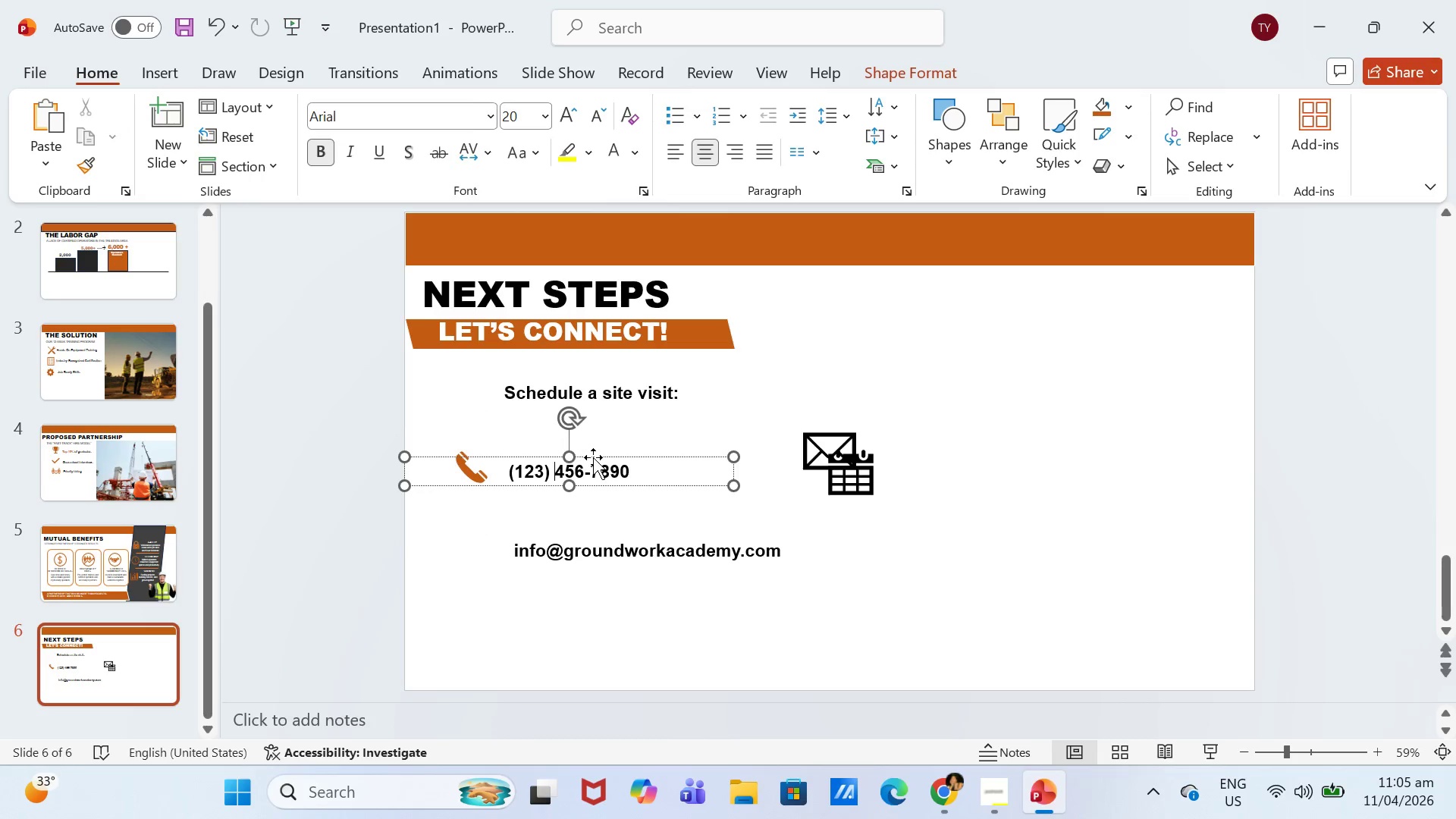 
left_click_drag(start_coordinate=[593, 457], to_coordinate=[579, 457])
 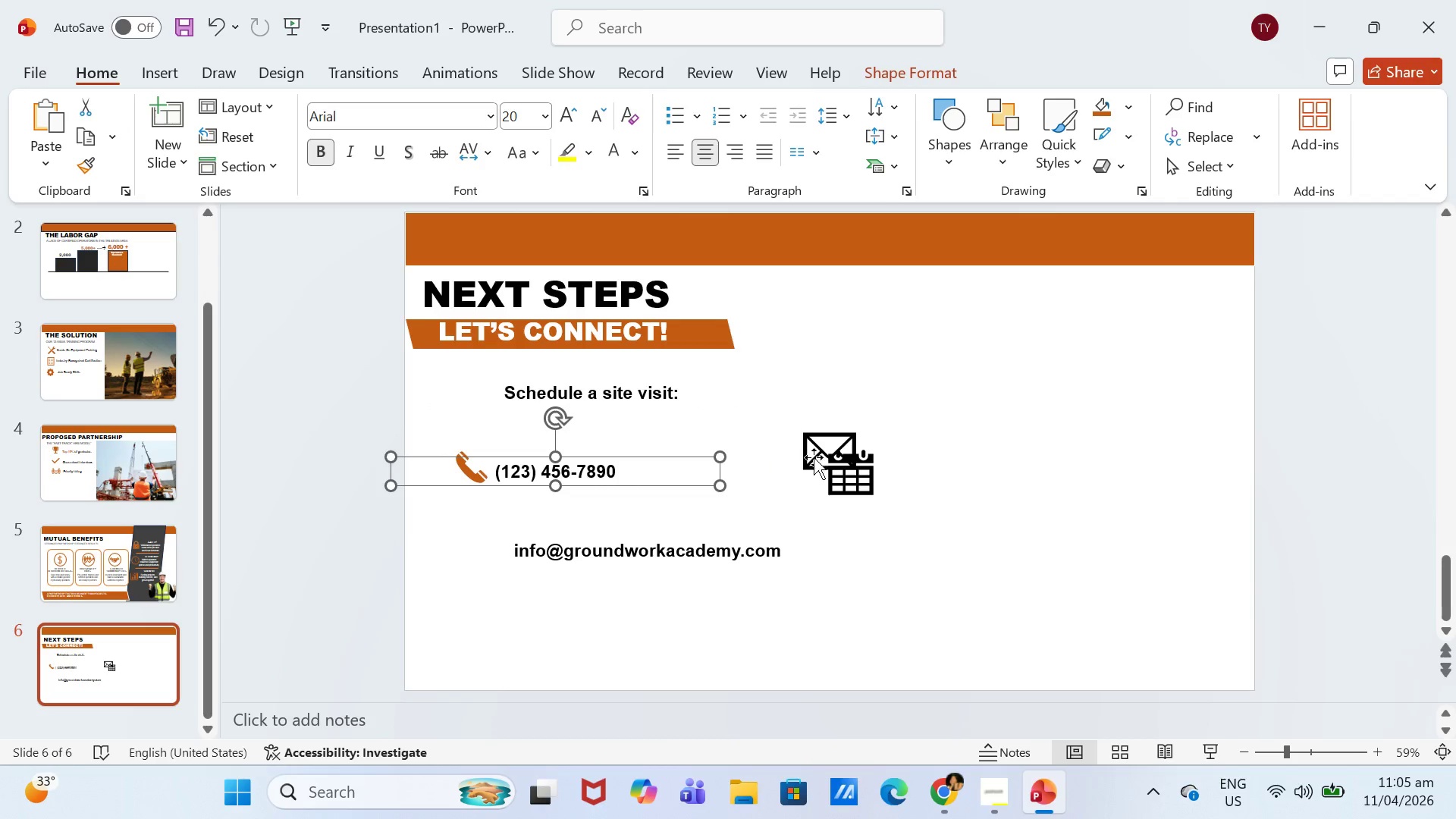 
left_click([814, 457])
 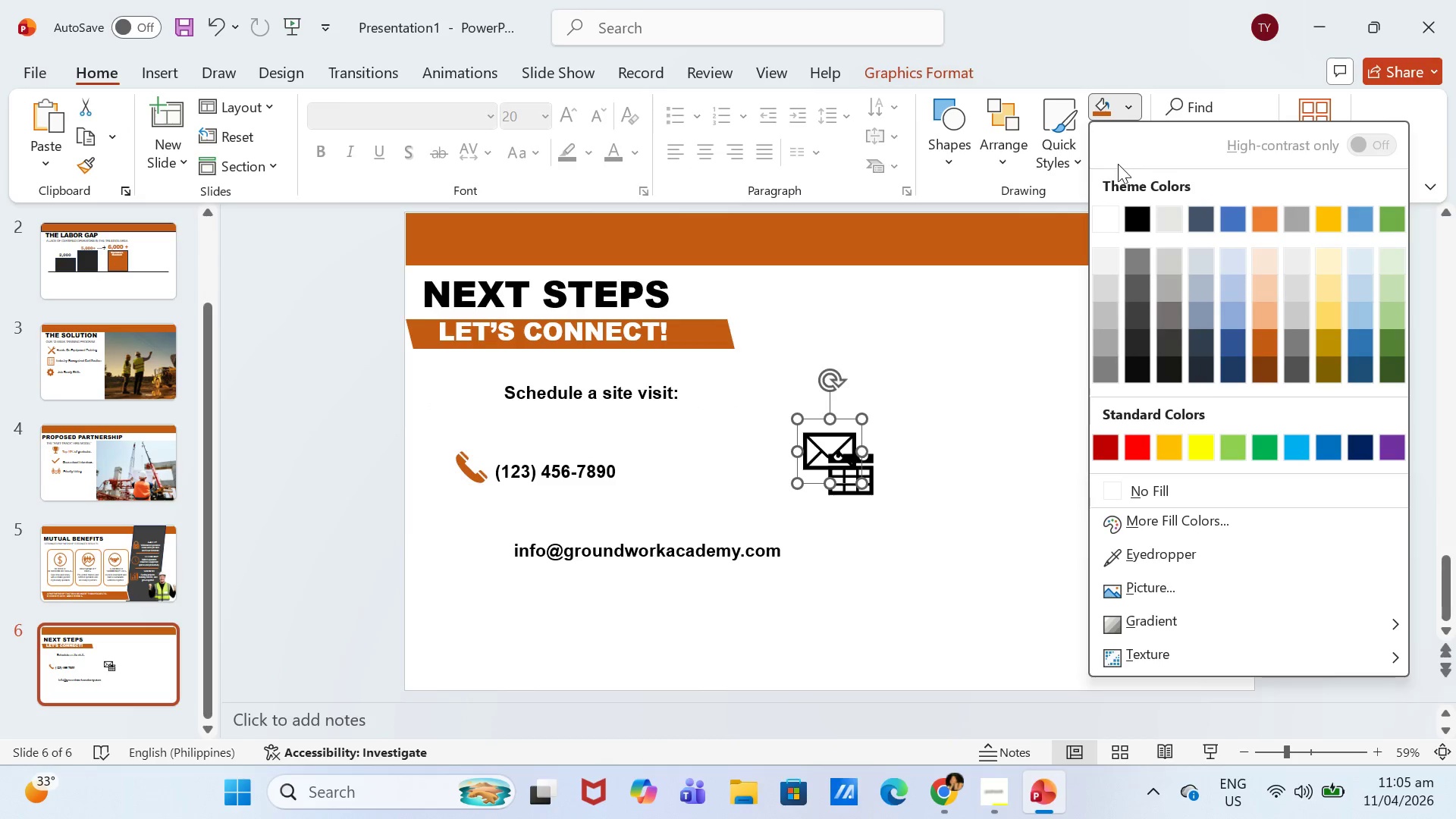 
double_click([1098, 108])
 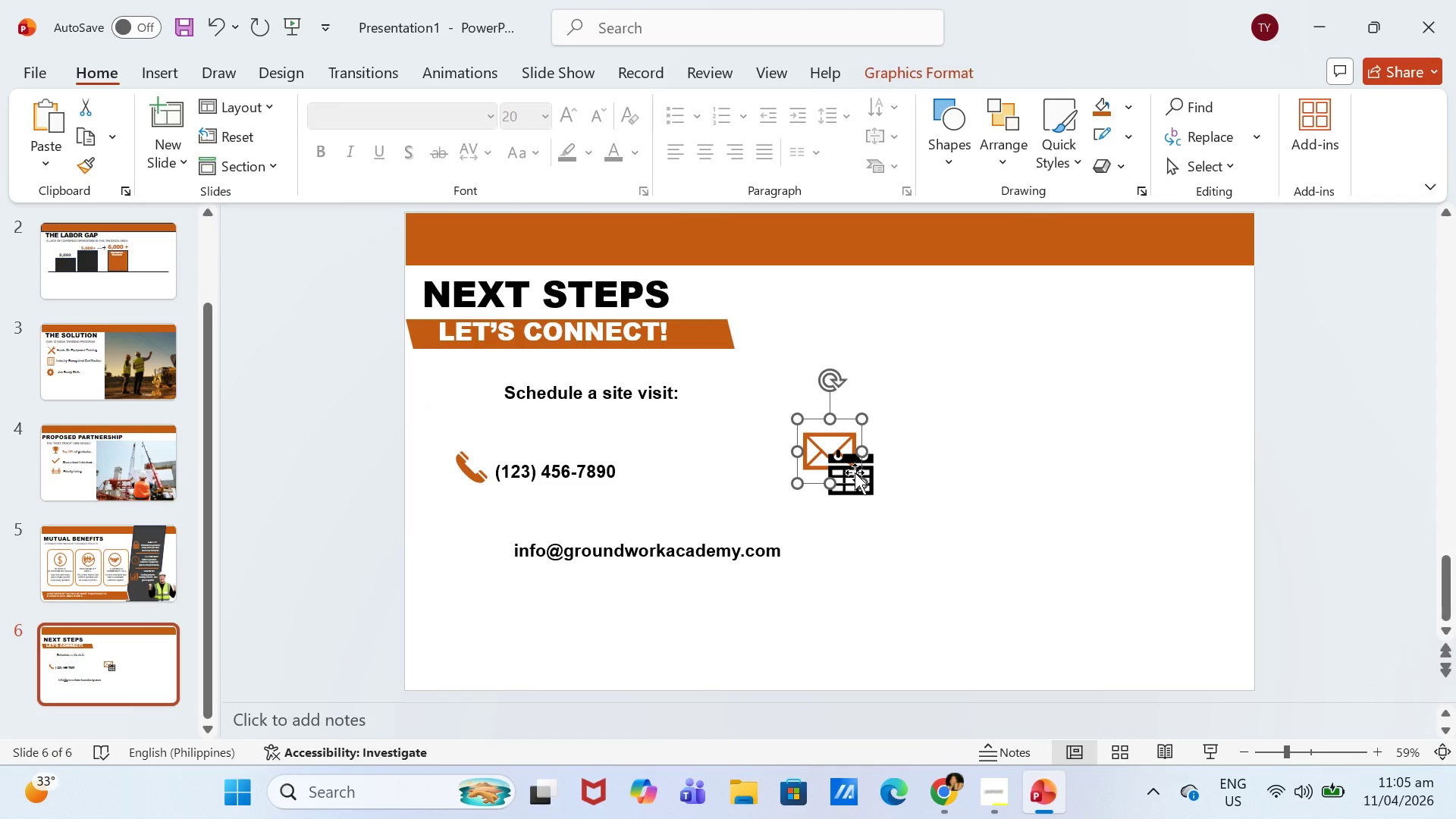 
left_click_drag(start_coordinate=[861, 483], to_coordinate=[827, 461])
 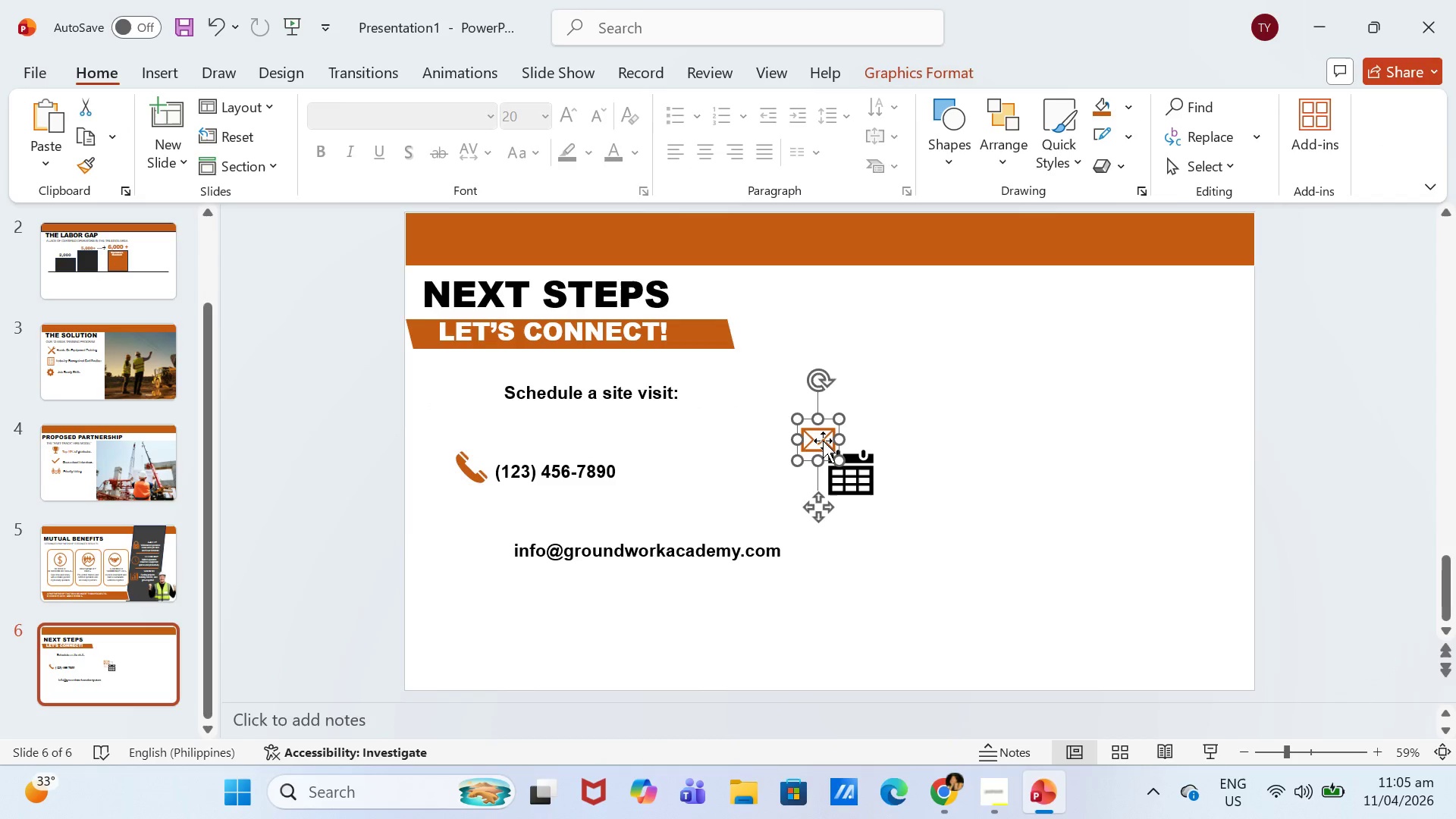 
left_click_drag(start_coordinate=[824, 441], to_coordinate=[476, 391])
 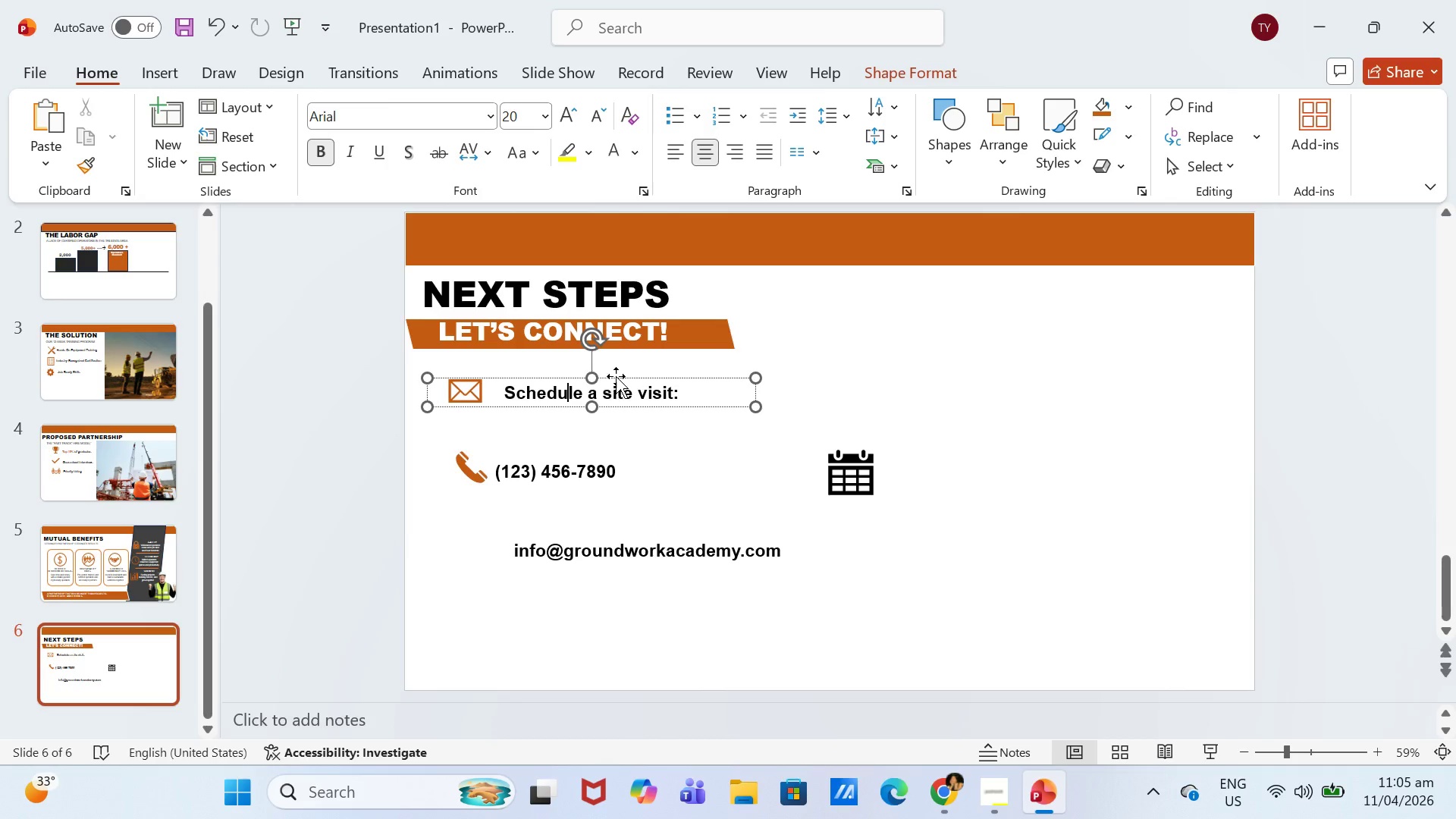 
left_click_drag(start_coordinate=[617, 376], to_coordinate=[604, 376])
 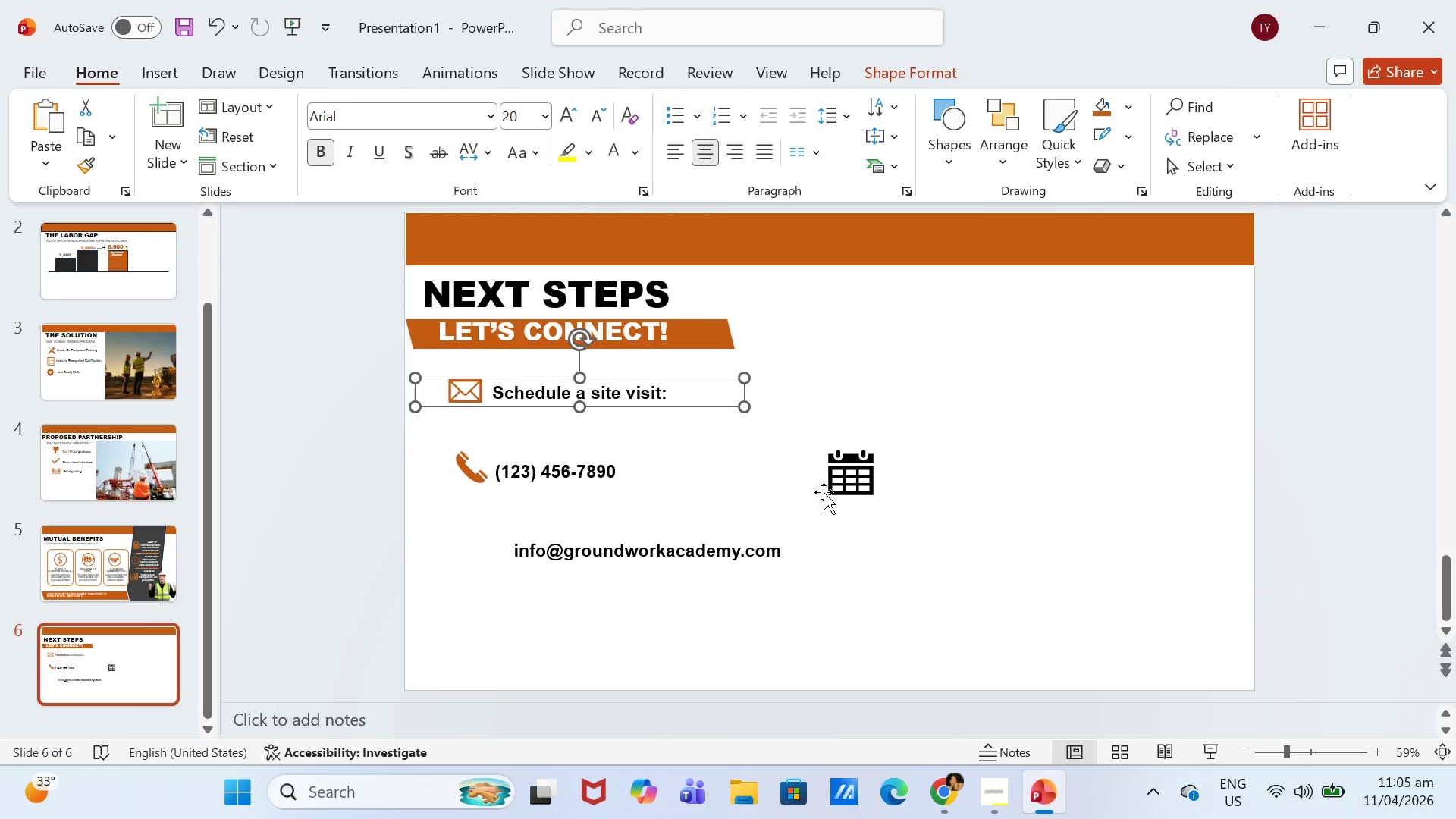 
left_click([841, 485])
 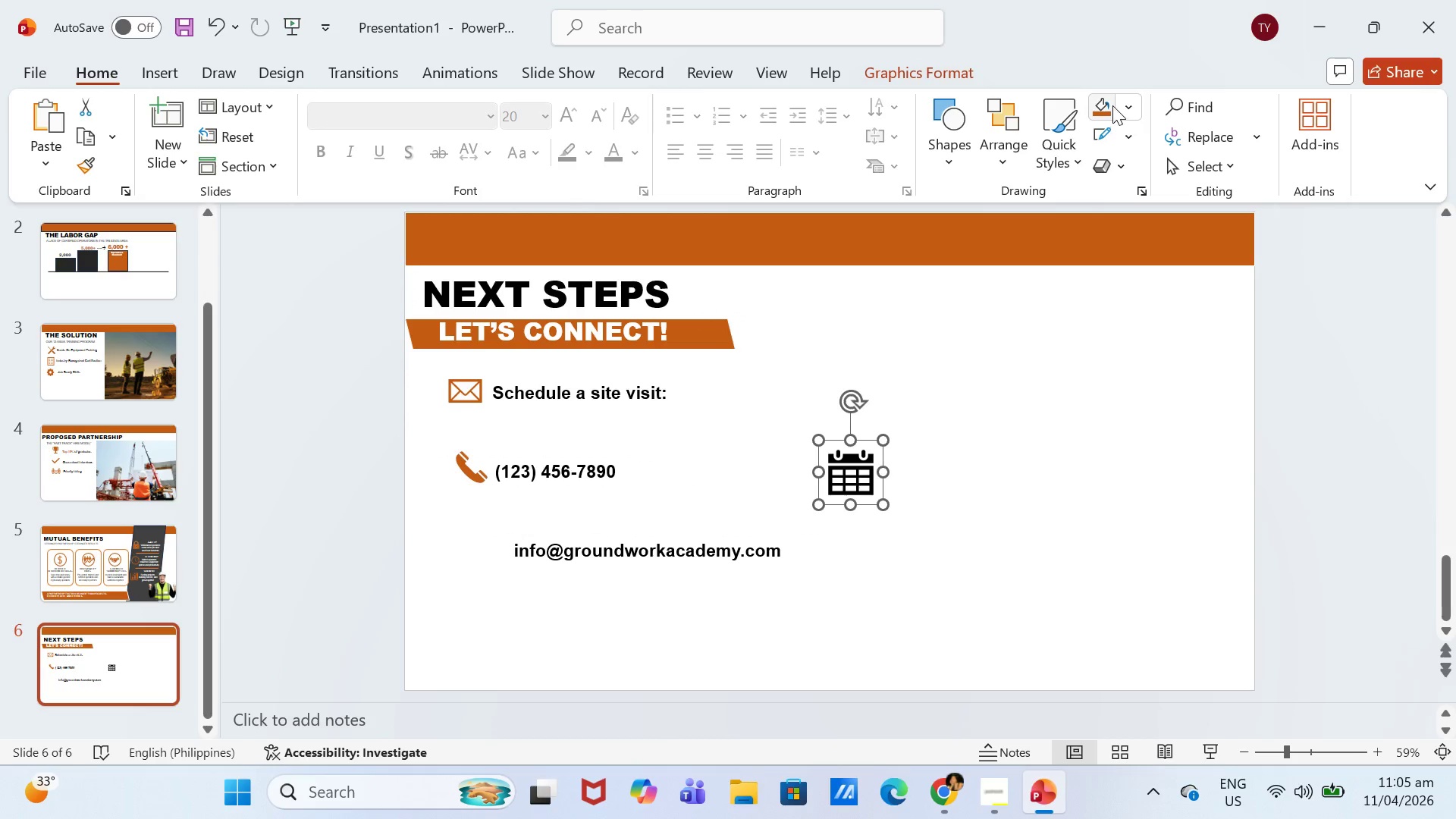 
left_click([1106, 103])
 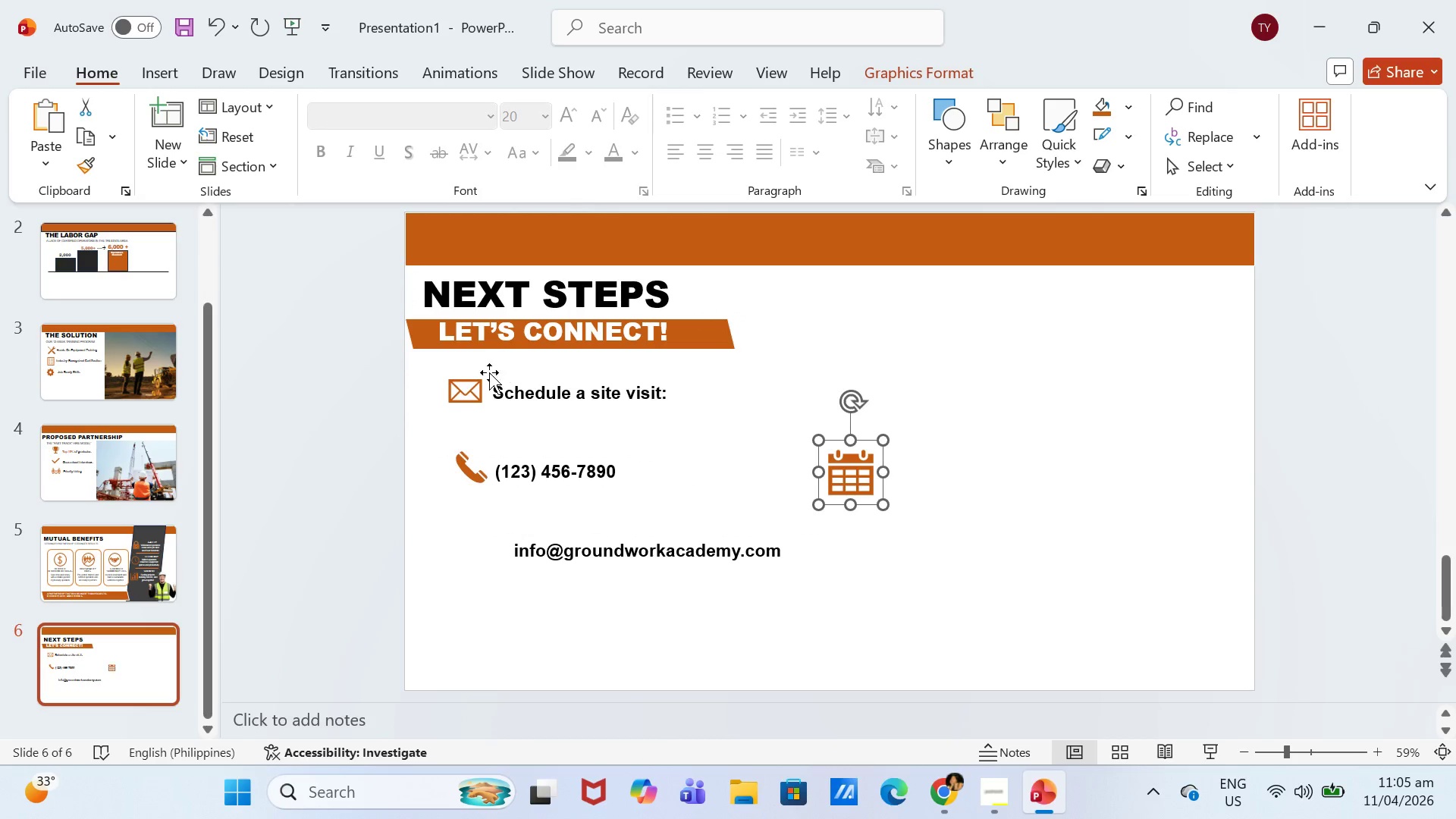 
left_click([458, 395])
 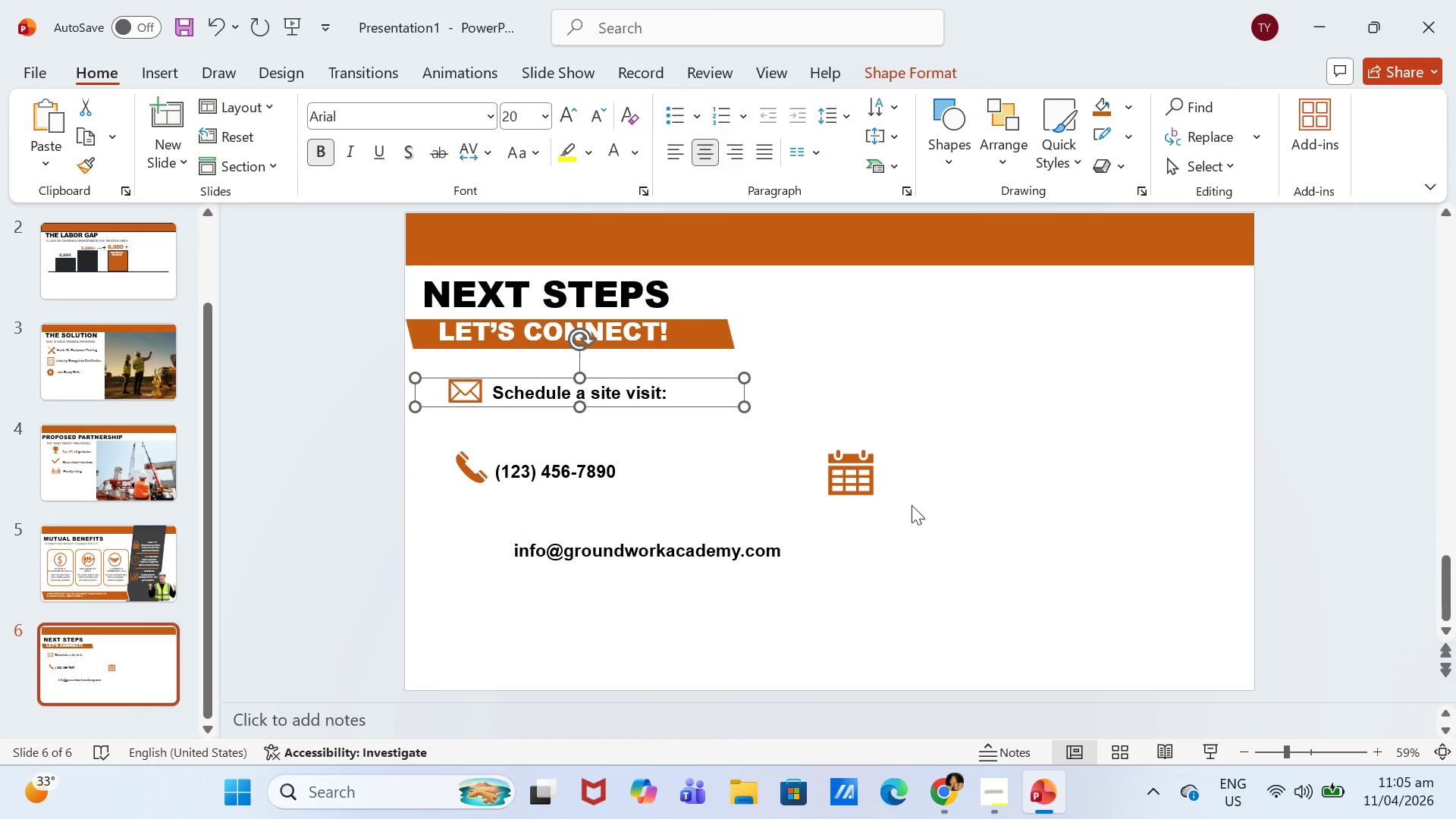 
left_click_drag(start_coordinate=[1007, 474], to_coordinate=[1001, 474])
 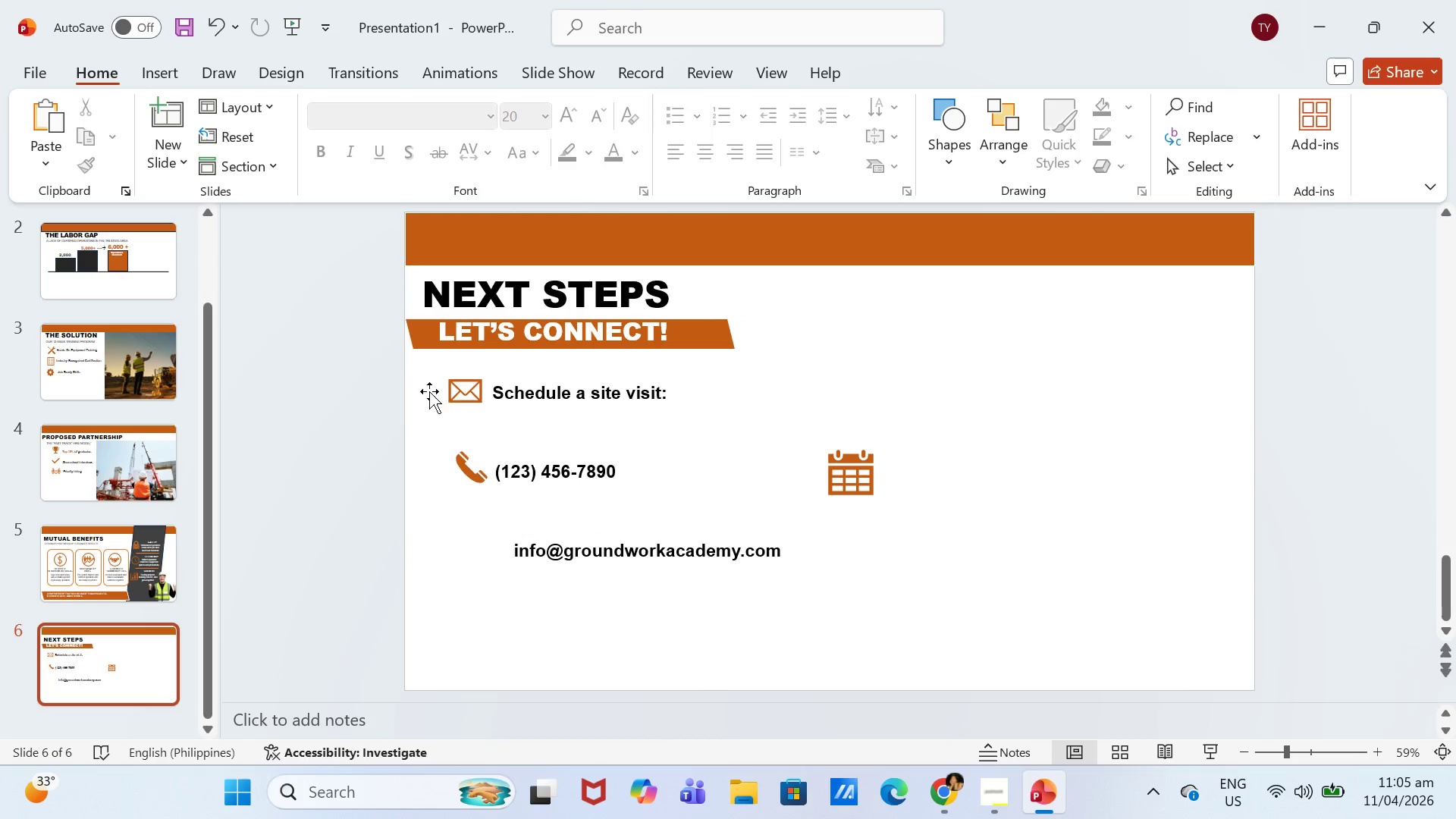 
left_click([450, 391])
 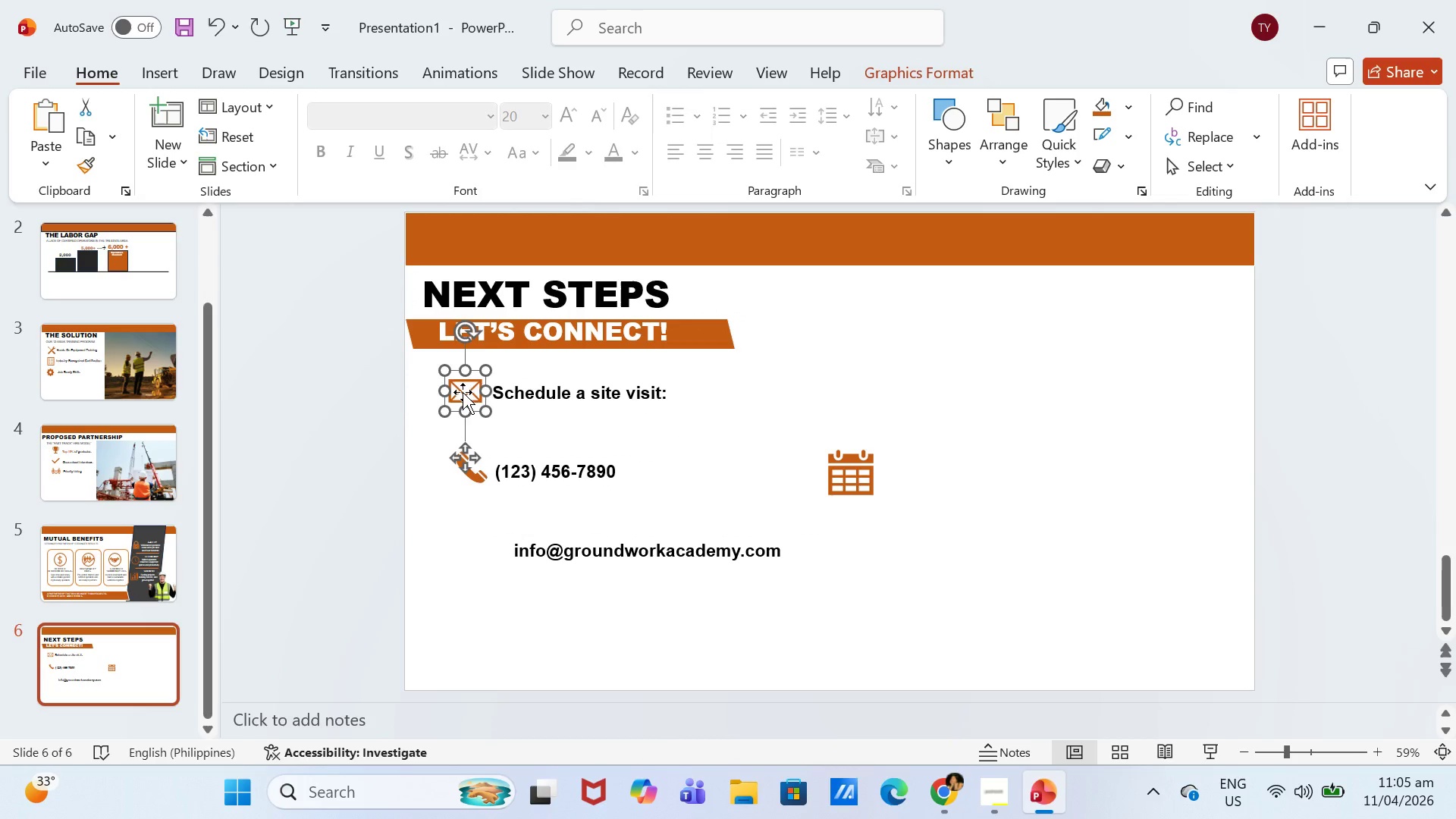 
left_click_drag(start_coordinate=[463, 392], to_coordinate=[477, 551])
 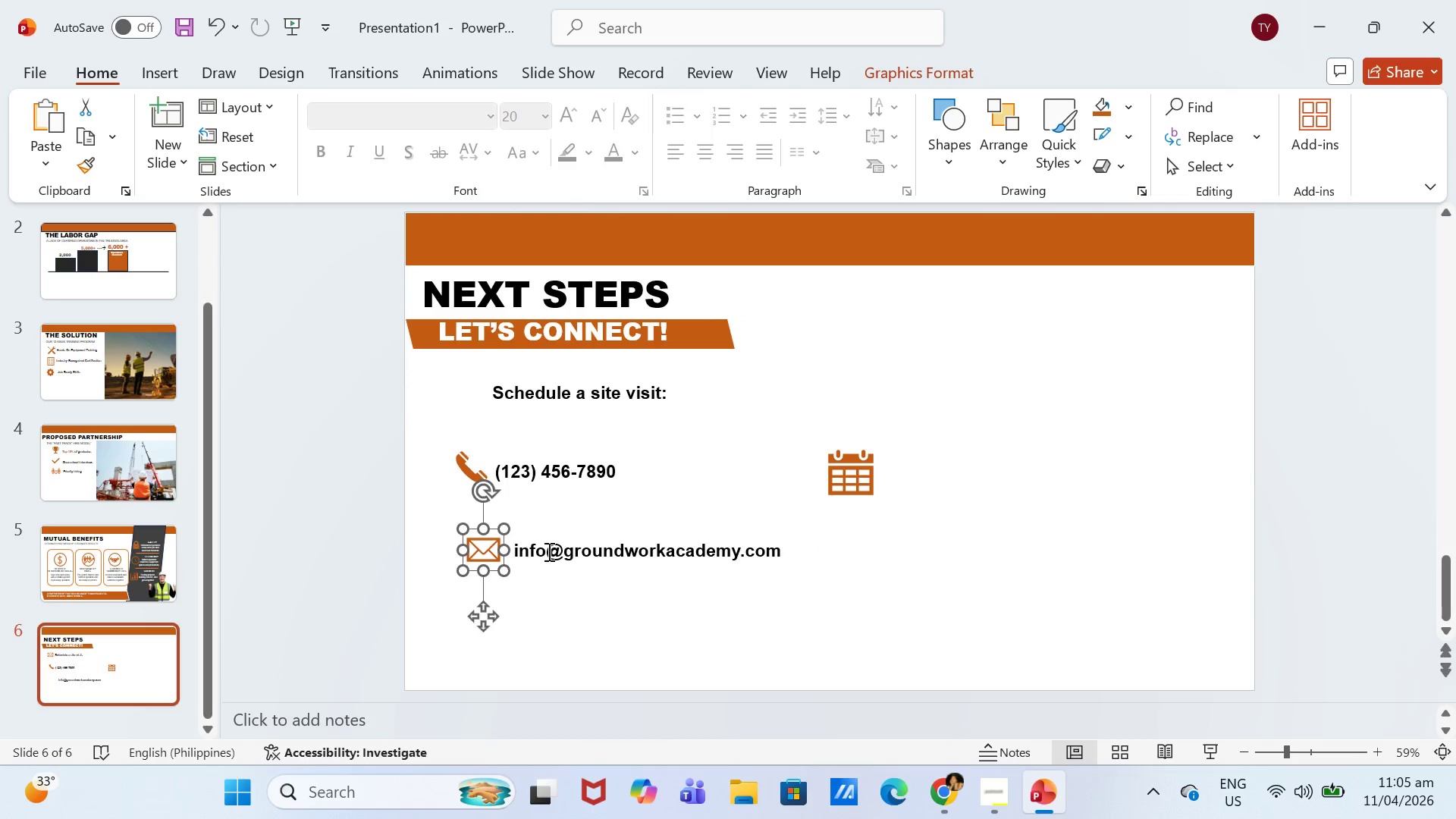 
left_click([548, 551])
 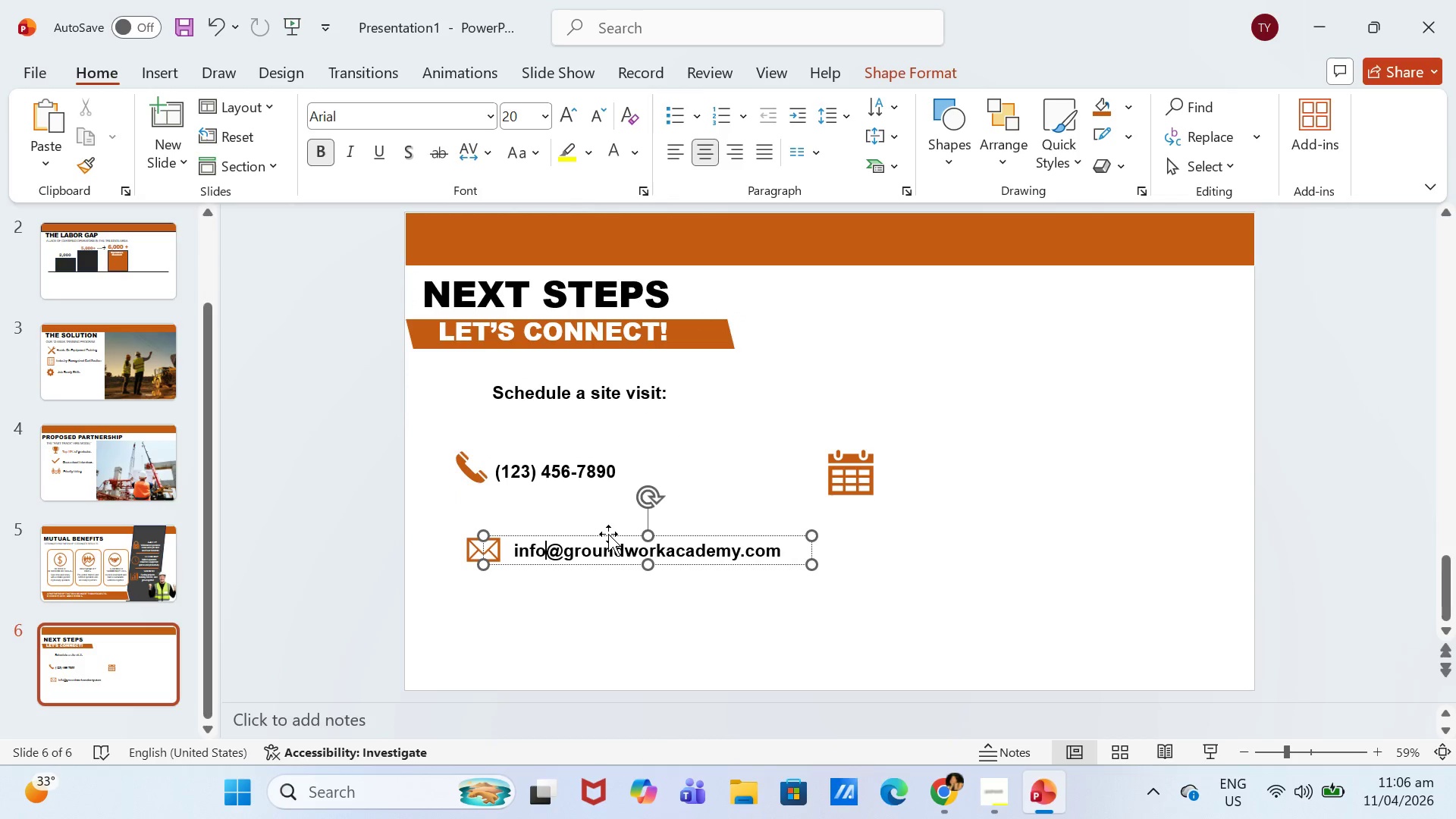 
left_click_drag(start_coordinate=[608, 534], to_coordinate=[599, 534])
 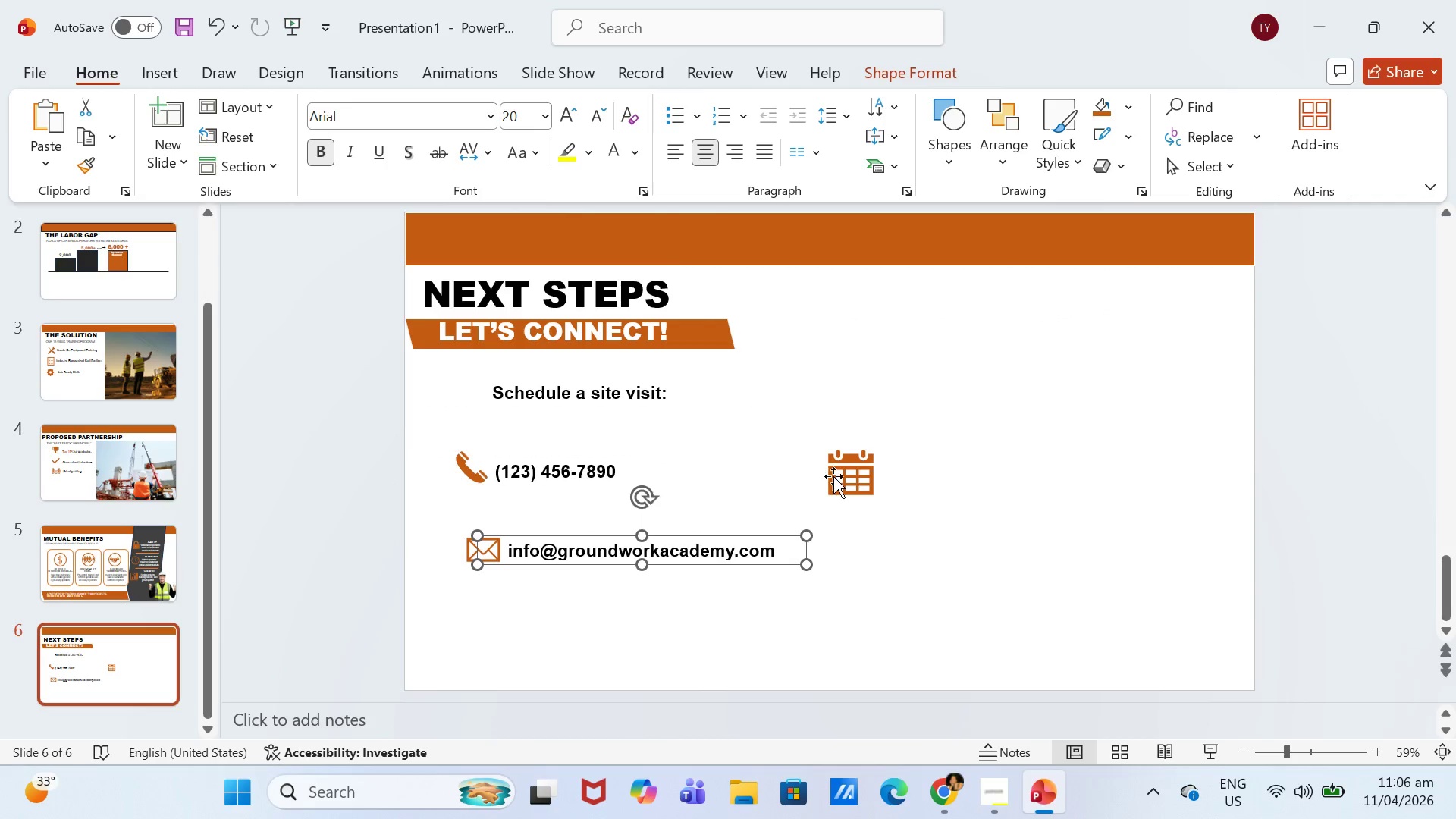 
left_click([833, 476])
 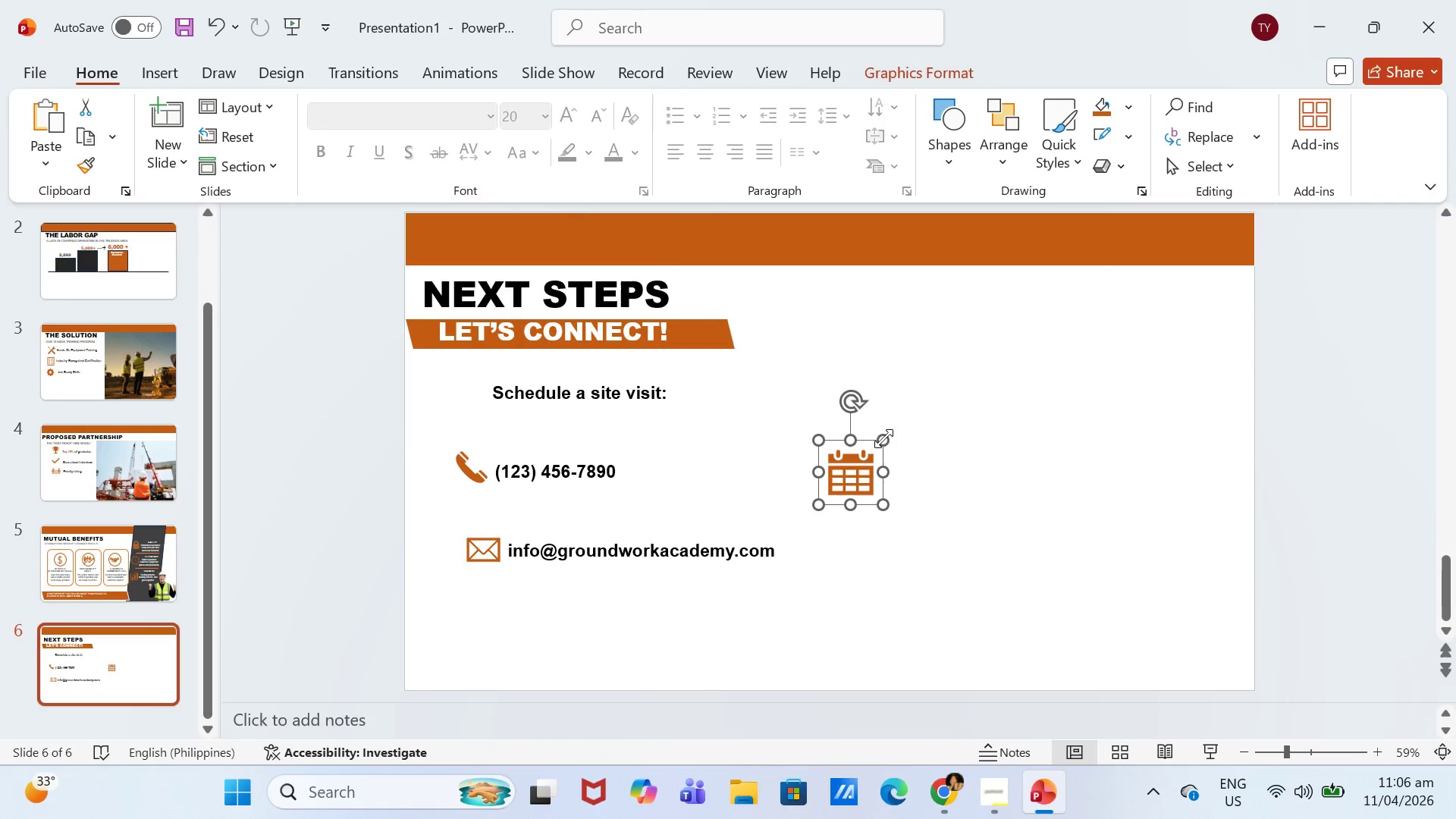 
left_click_drag(start_coordinate=[883, 438], to_coordinate=[868, 460])
 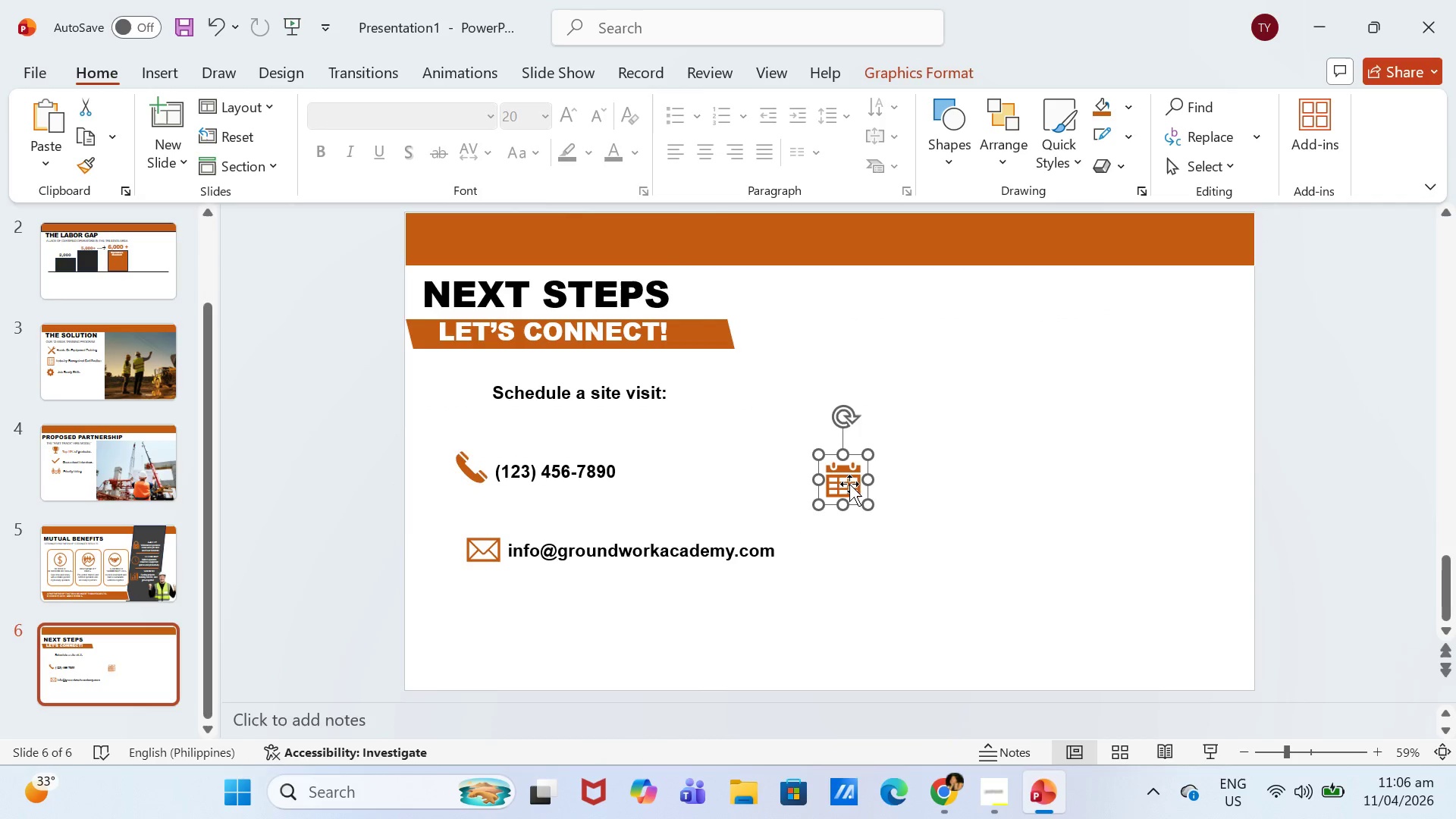 
left_click_drag(start_coordinate=[847, 485], to_coordinate=[475, 397])
 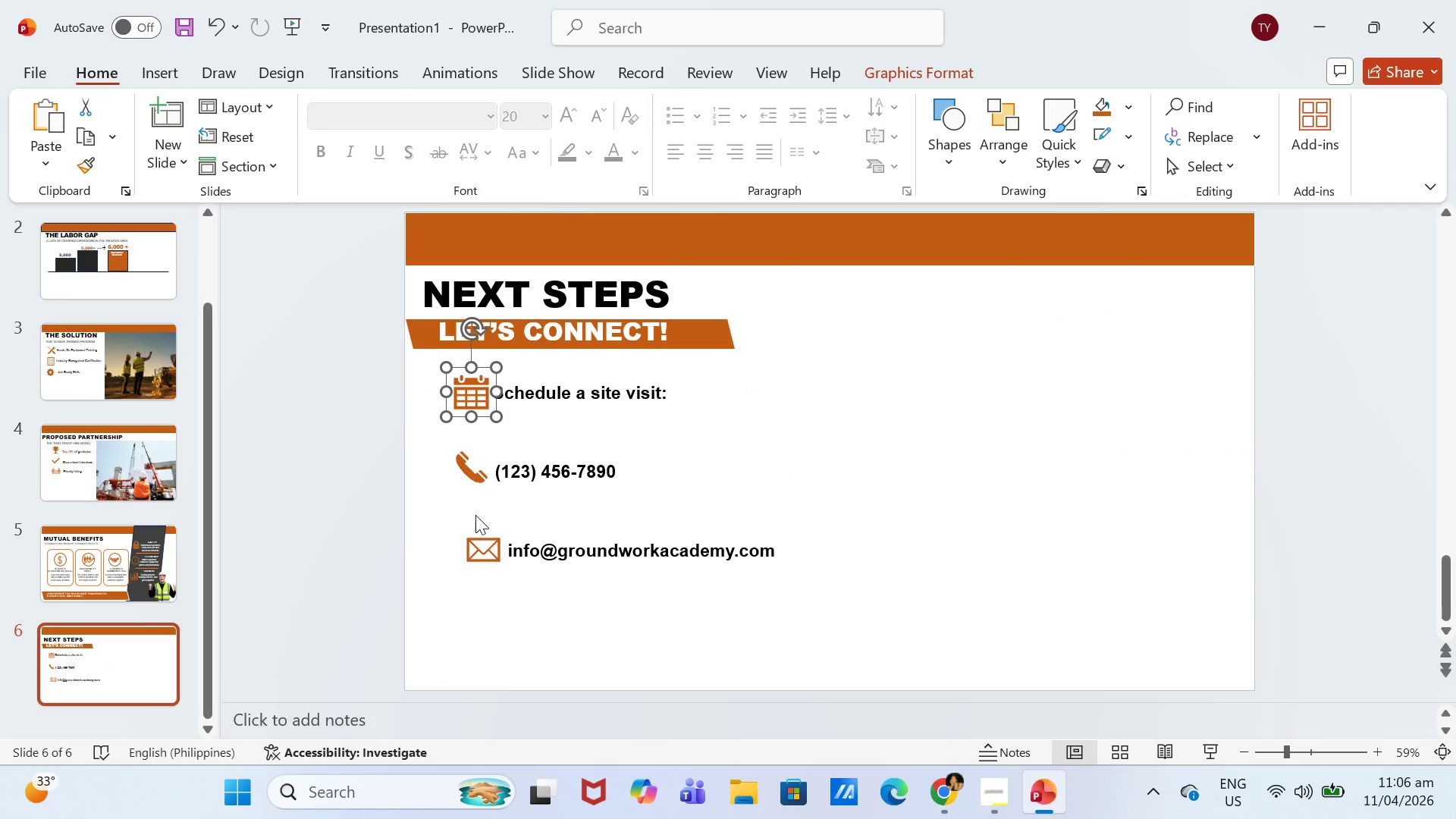 
left_click([482, 544])
 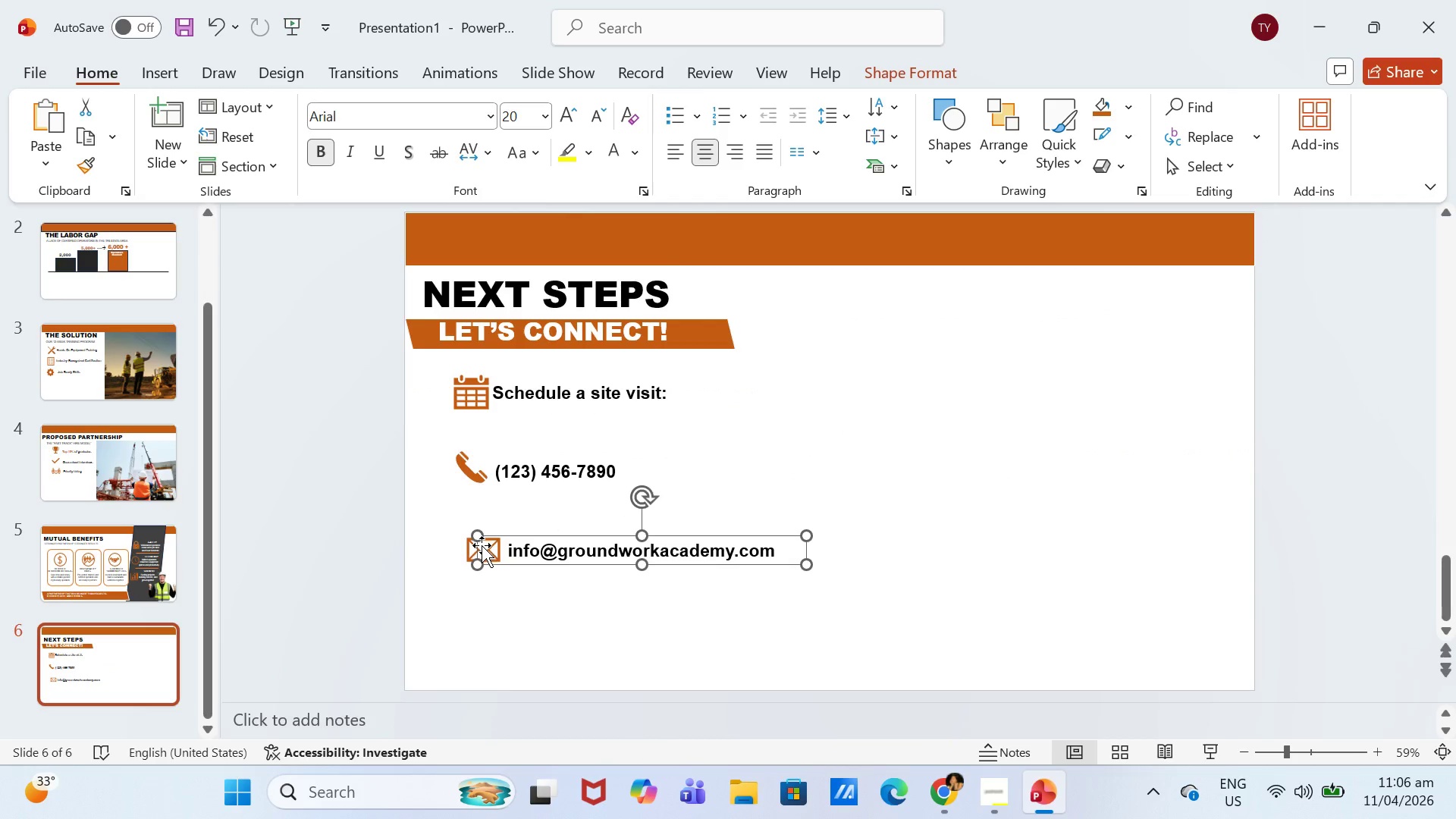 
left_click([482, 545])
 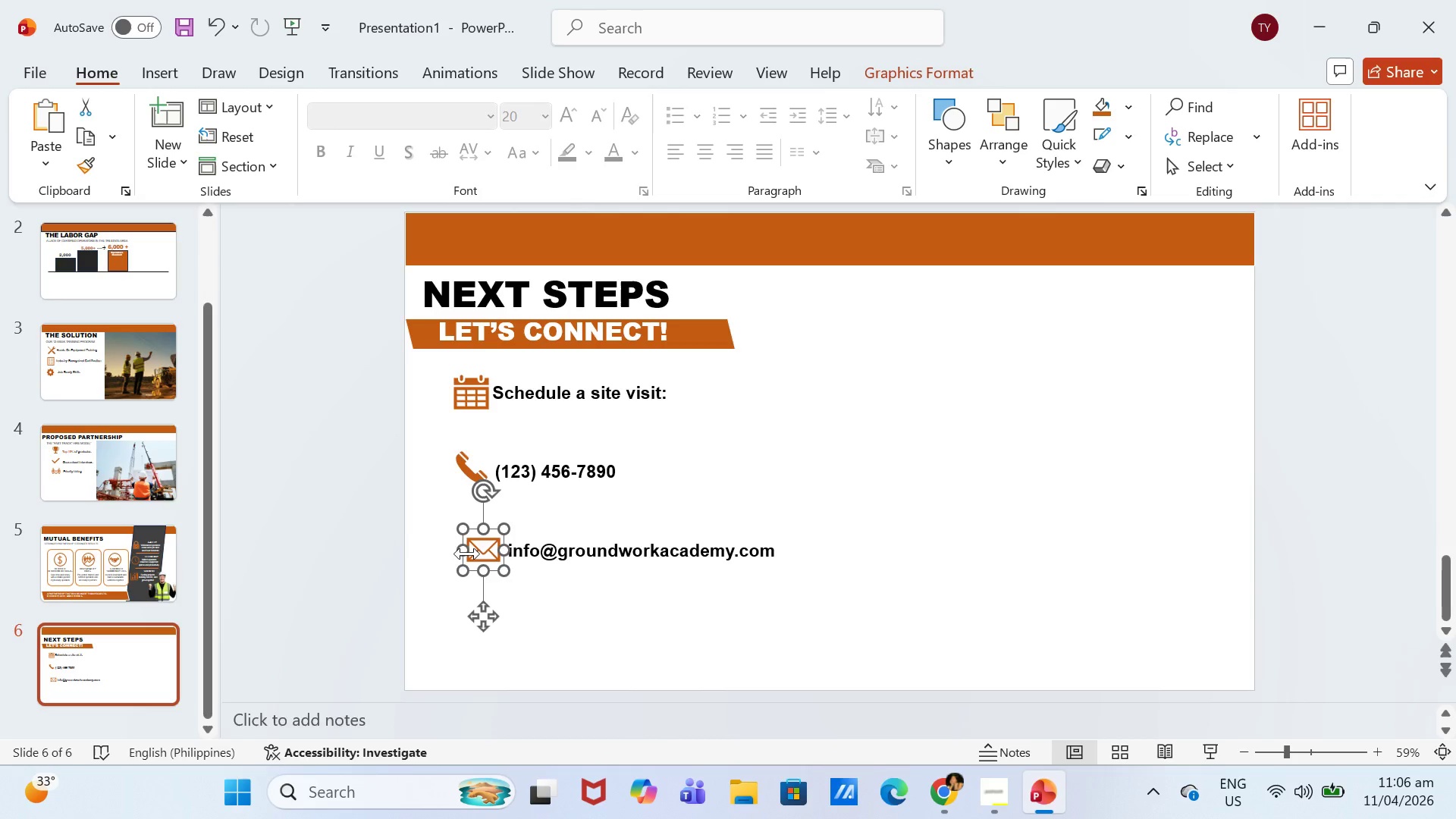 
double_click([472, 552])
 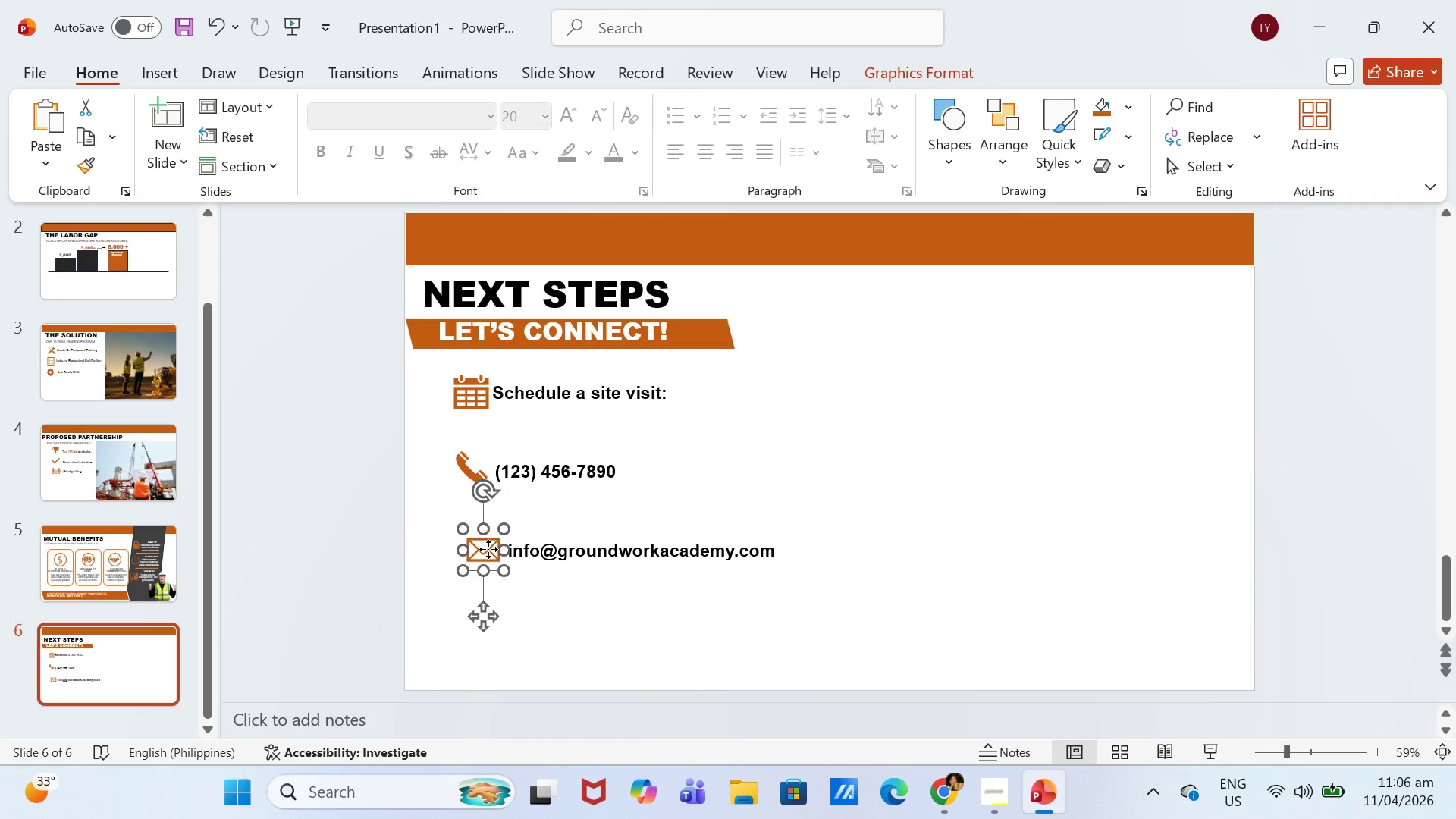 
left_click_drag(start_coordinate=[488, 549], to_coordinate=[484, 544])
 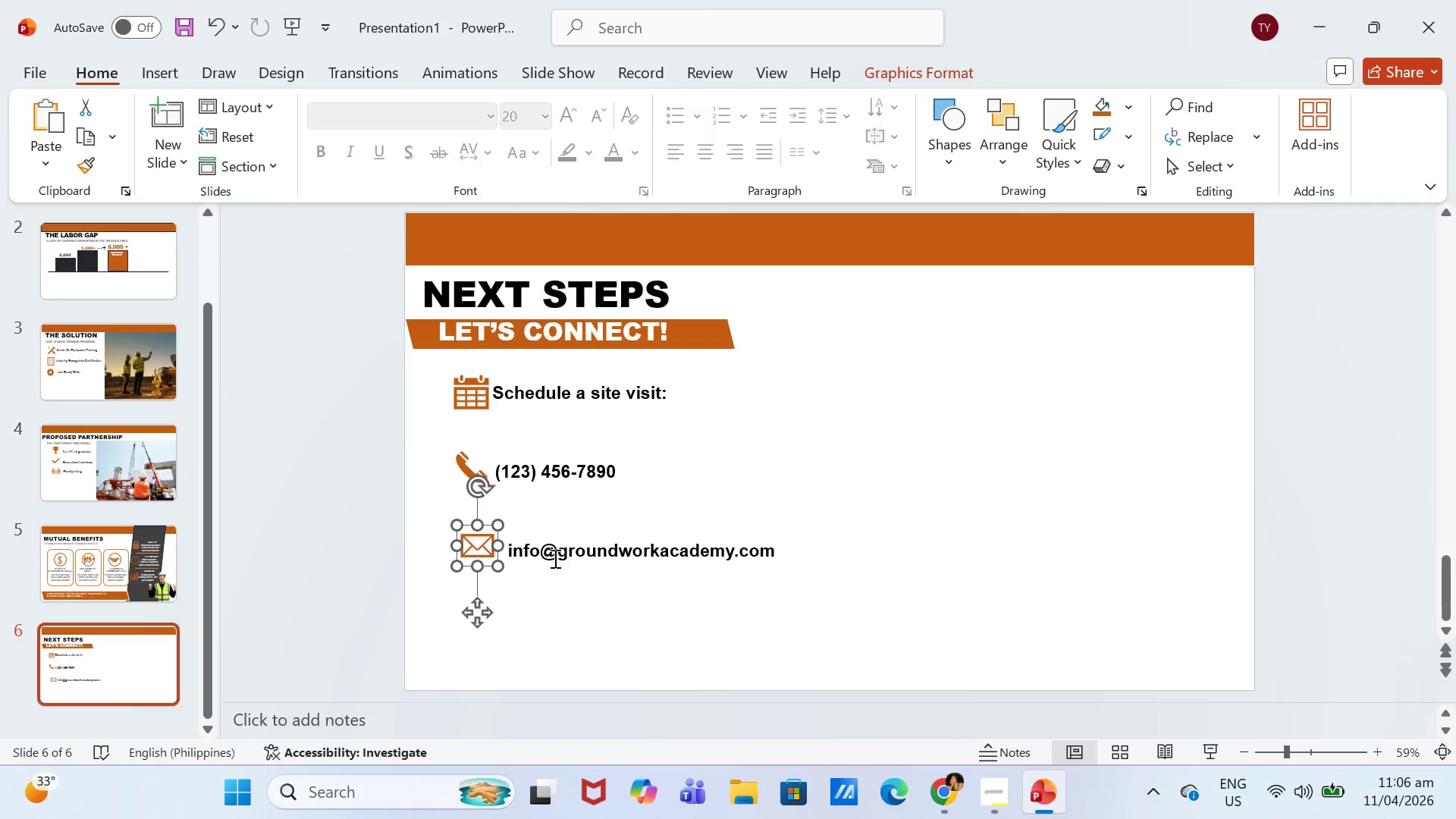 
left_click([554, 558])
 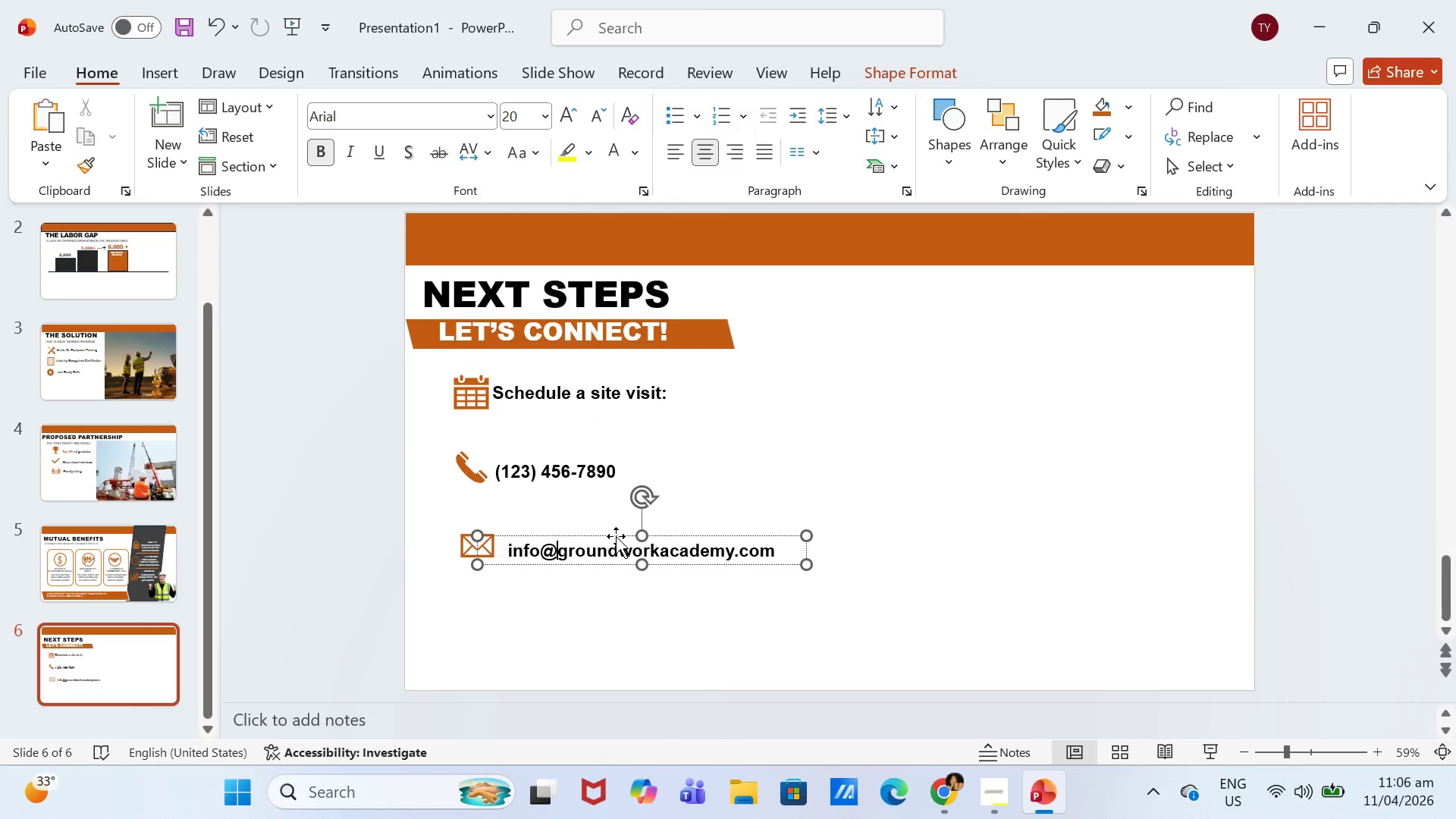 
left_click_drag(start_coordinate=[616, 536], to_coordinate=[611, 531])
 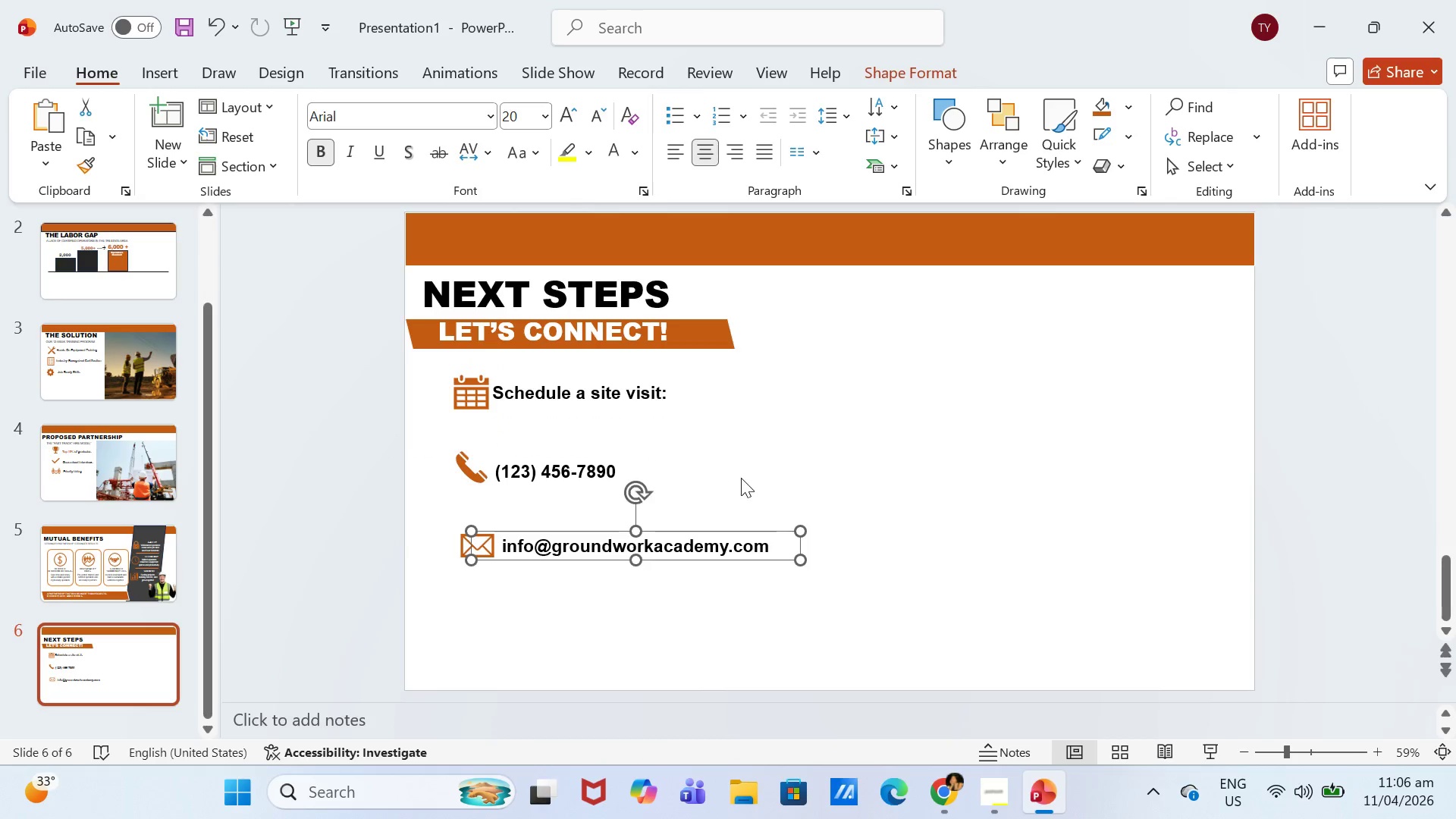 
left_click([741, 478])
 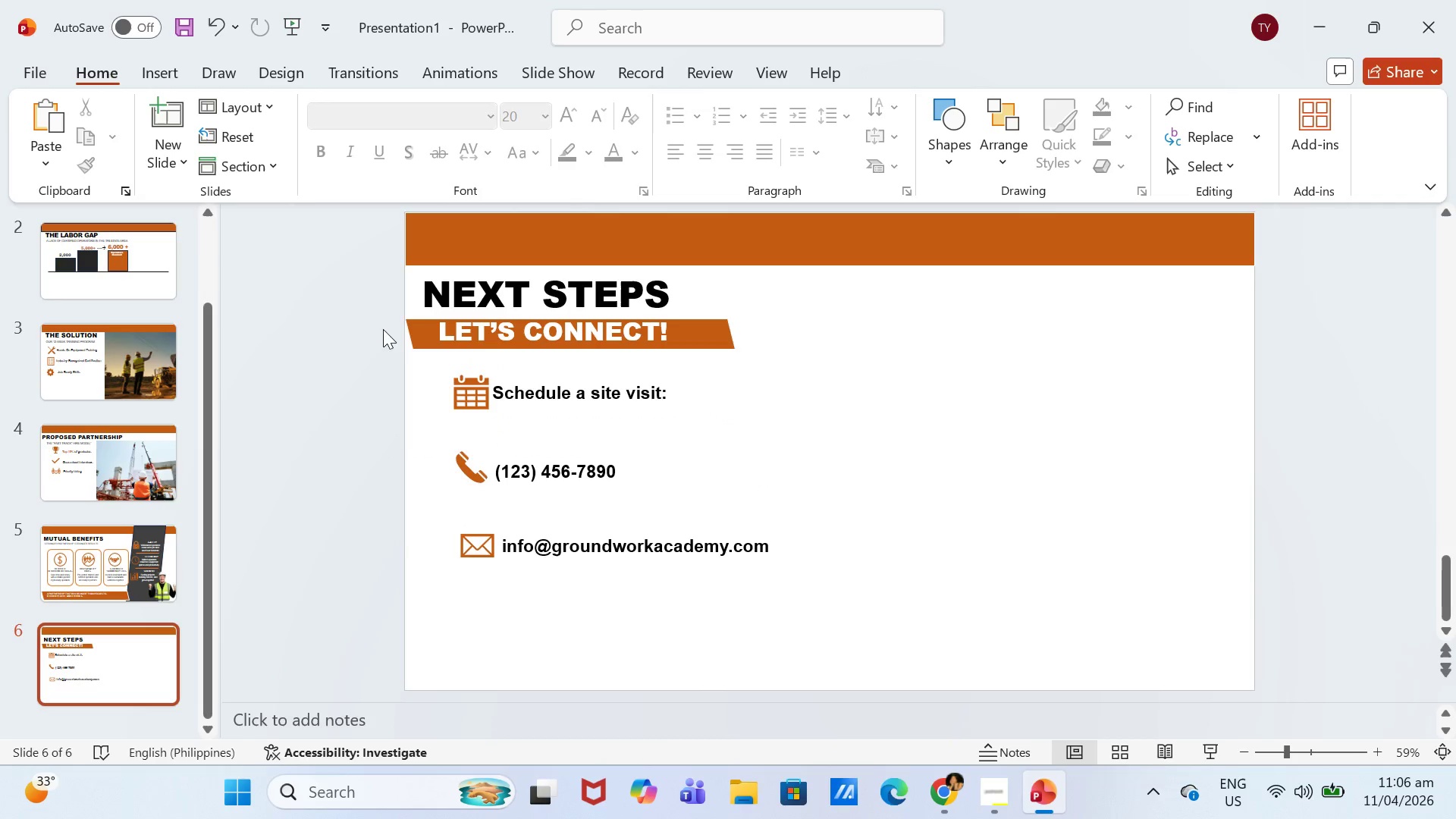 
left_click([172, 83])
 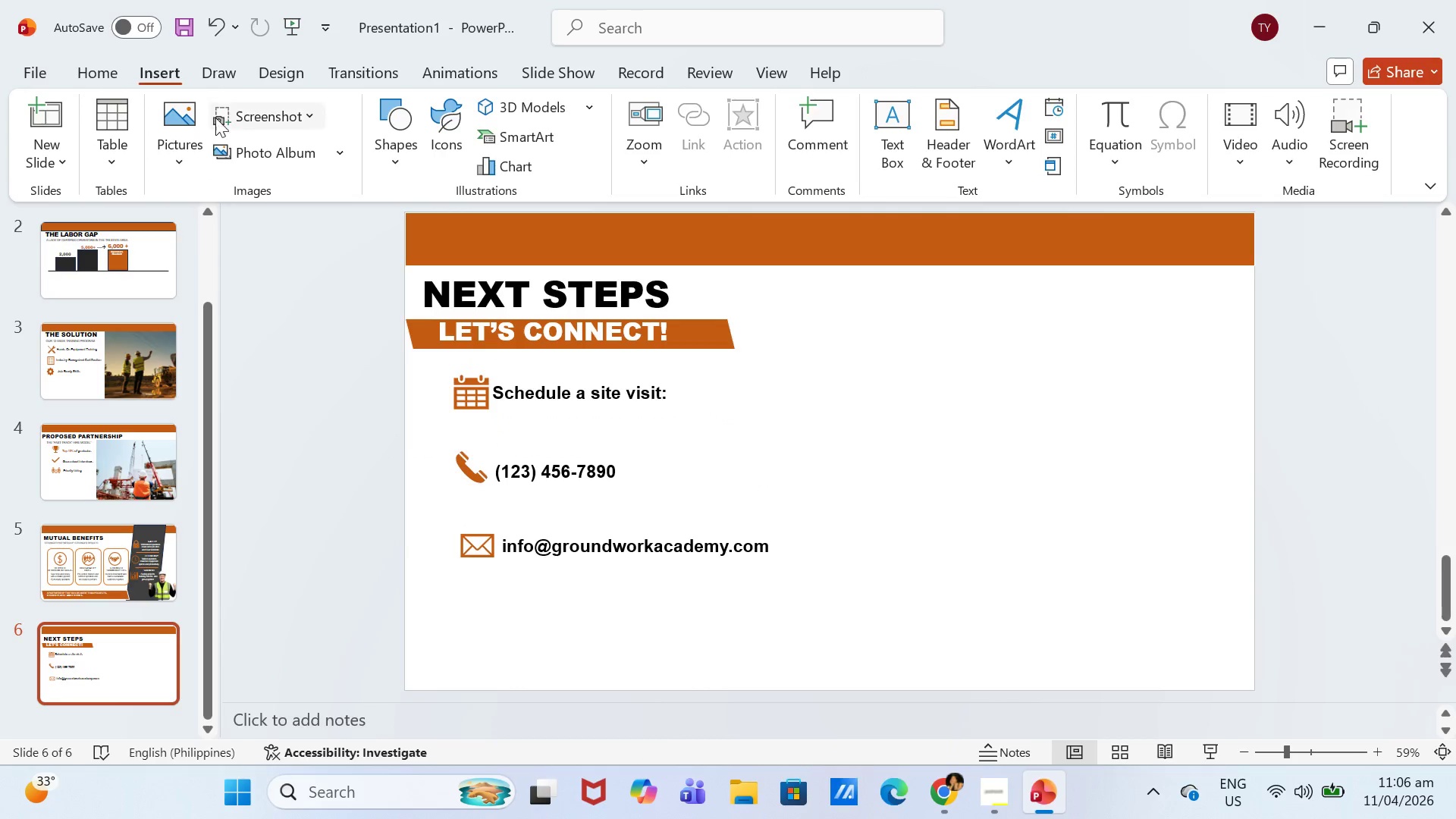 
left_click([192, 156])
 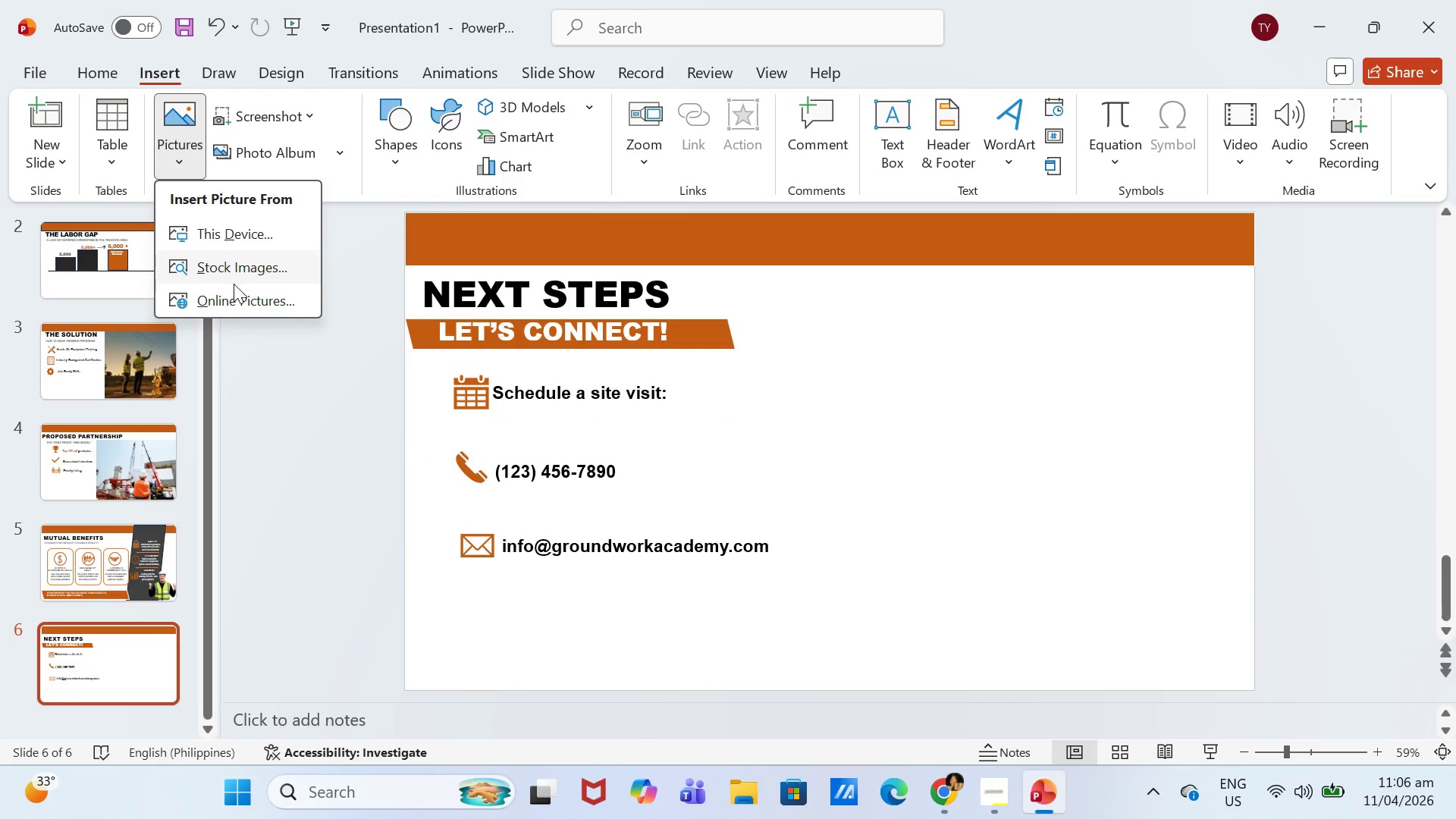 
left_click([235, 290])
 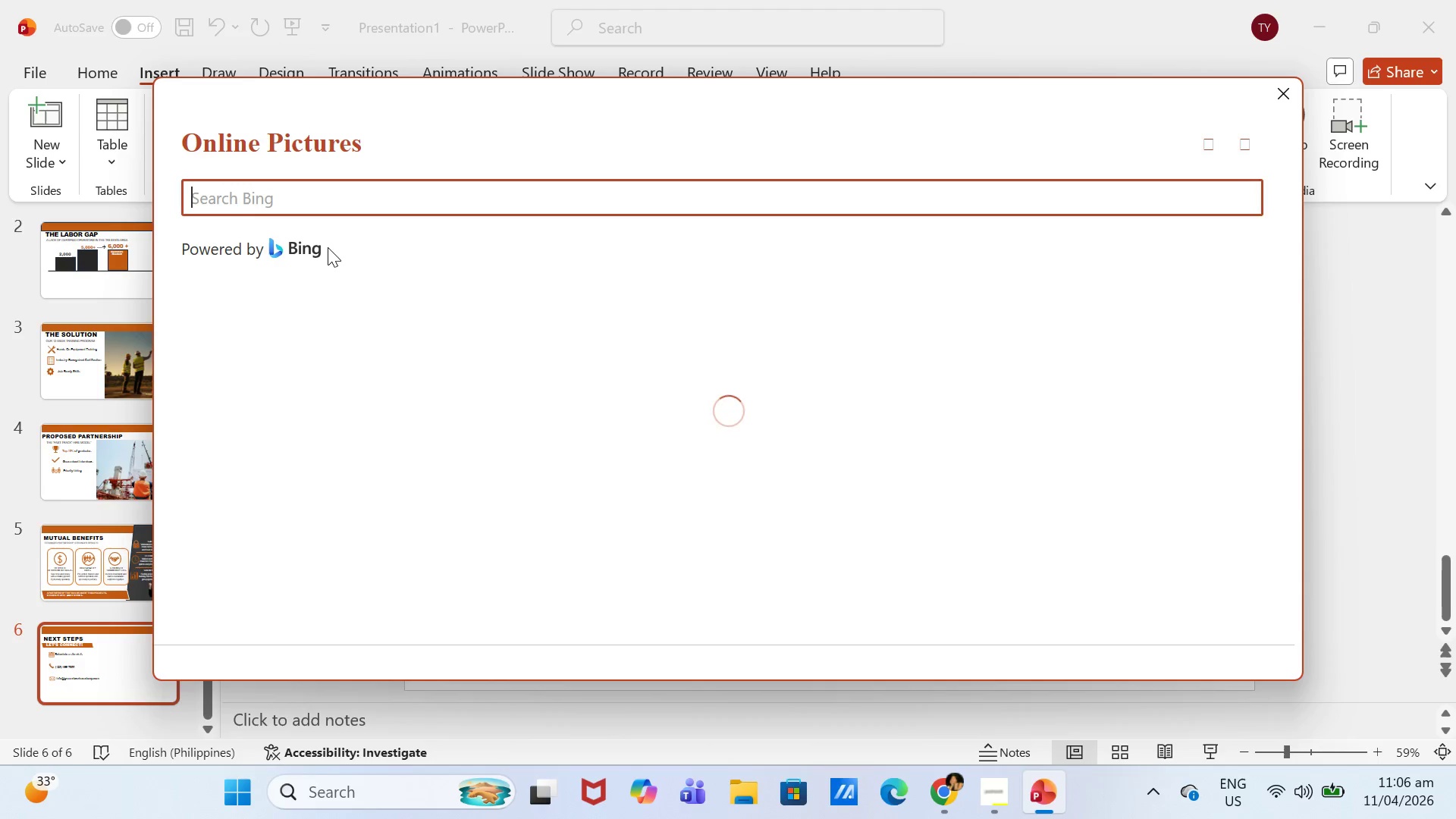 
type(CONSTRUCTION)
 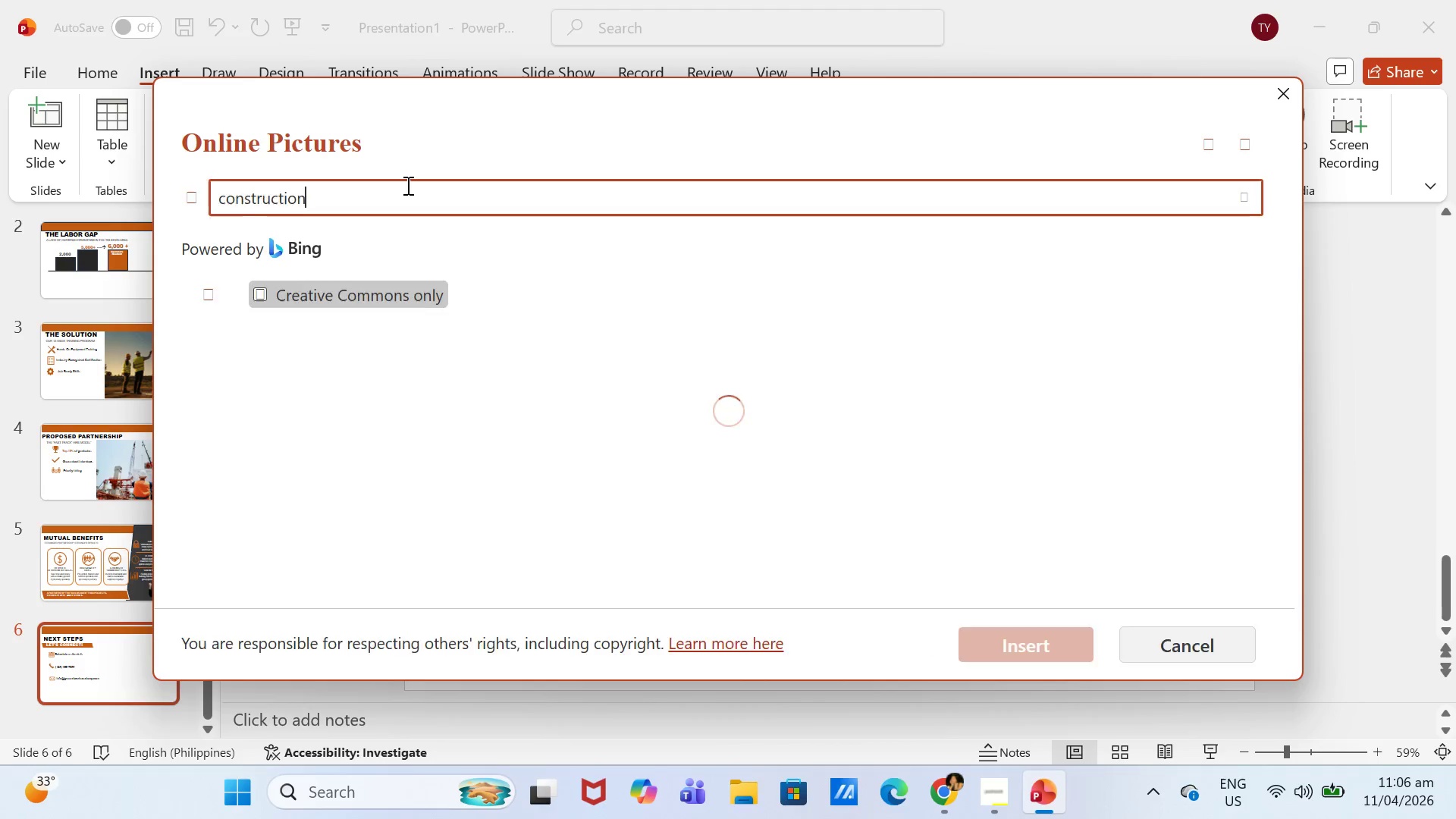 
key(Enter)
 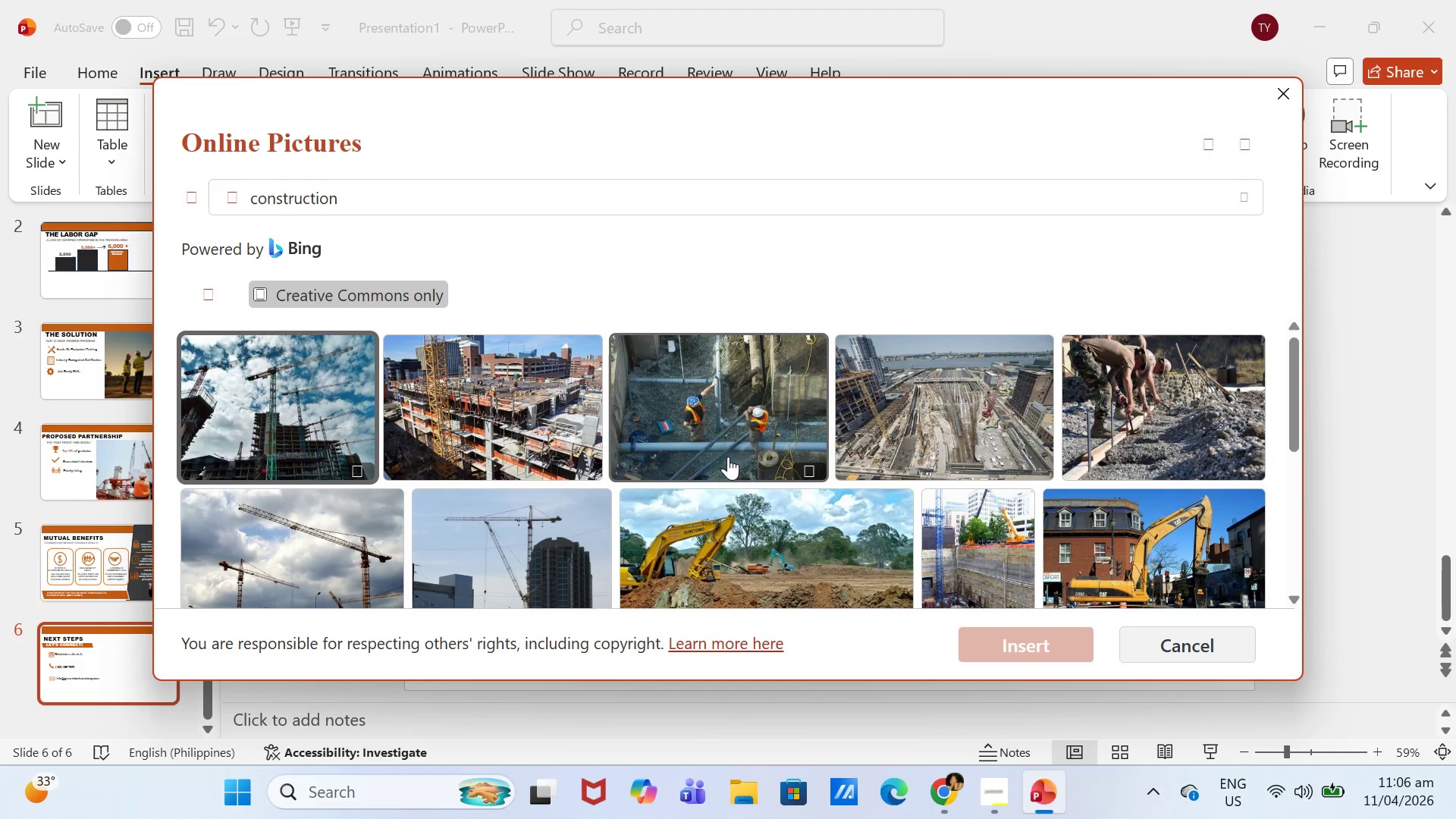 
scroll: coordinate [598, 453], scroll_direction: down, amount: 5.0
 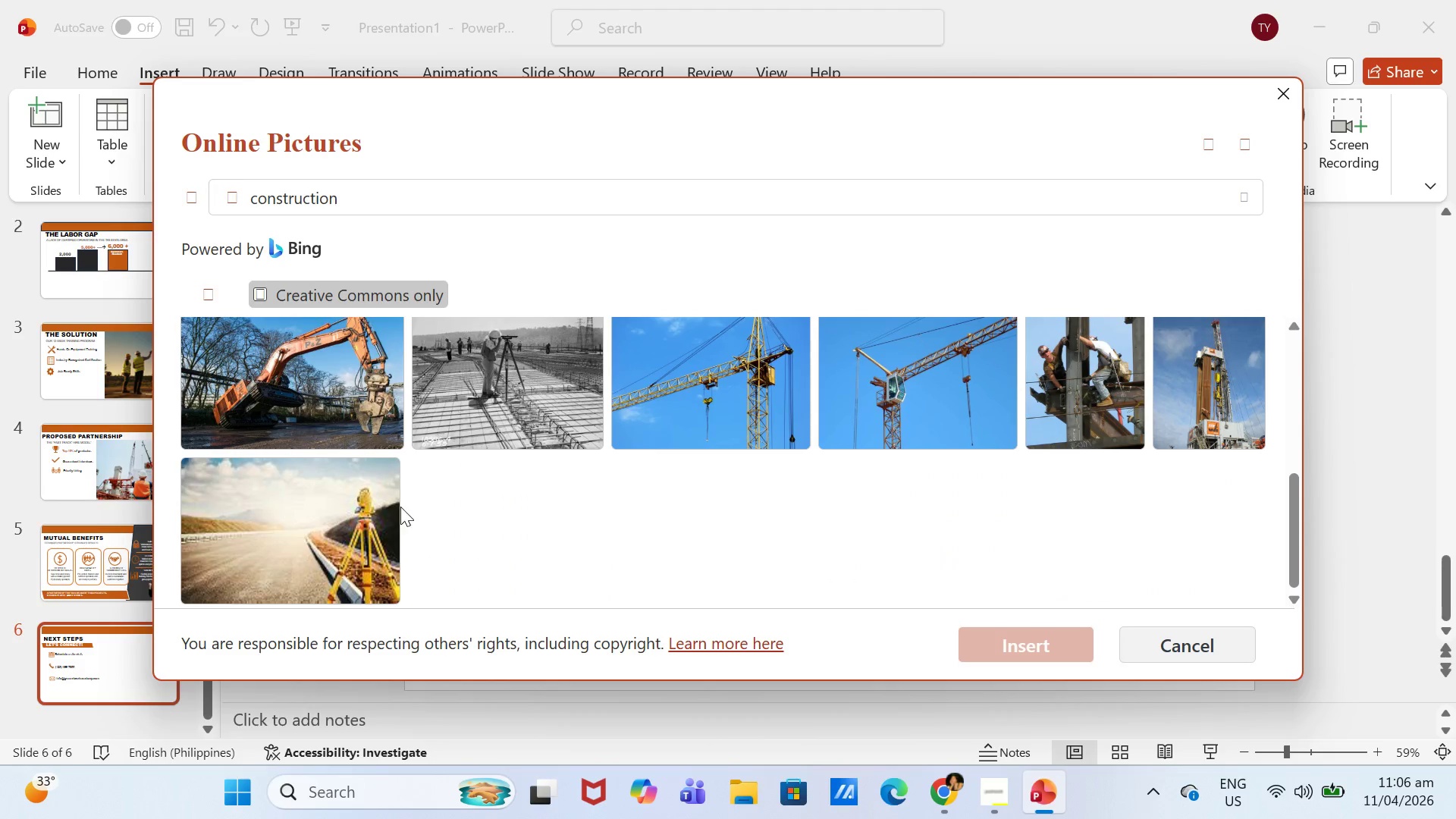 
scroll: coordinate [400, 498], scroll_direction: up, amount: 2.0
 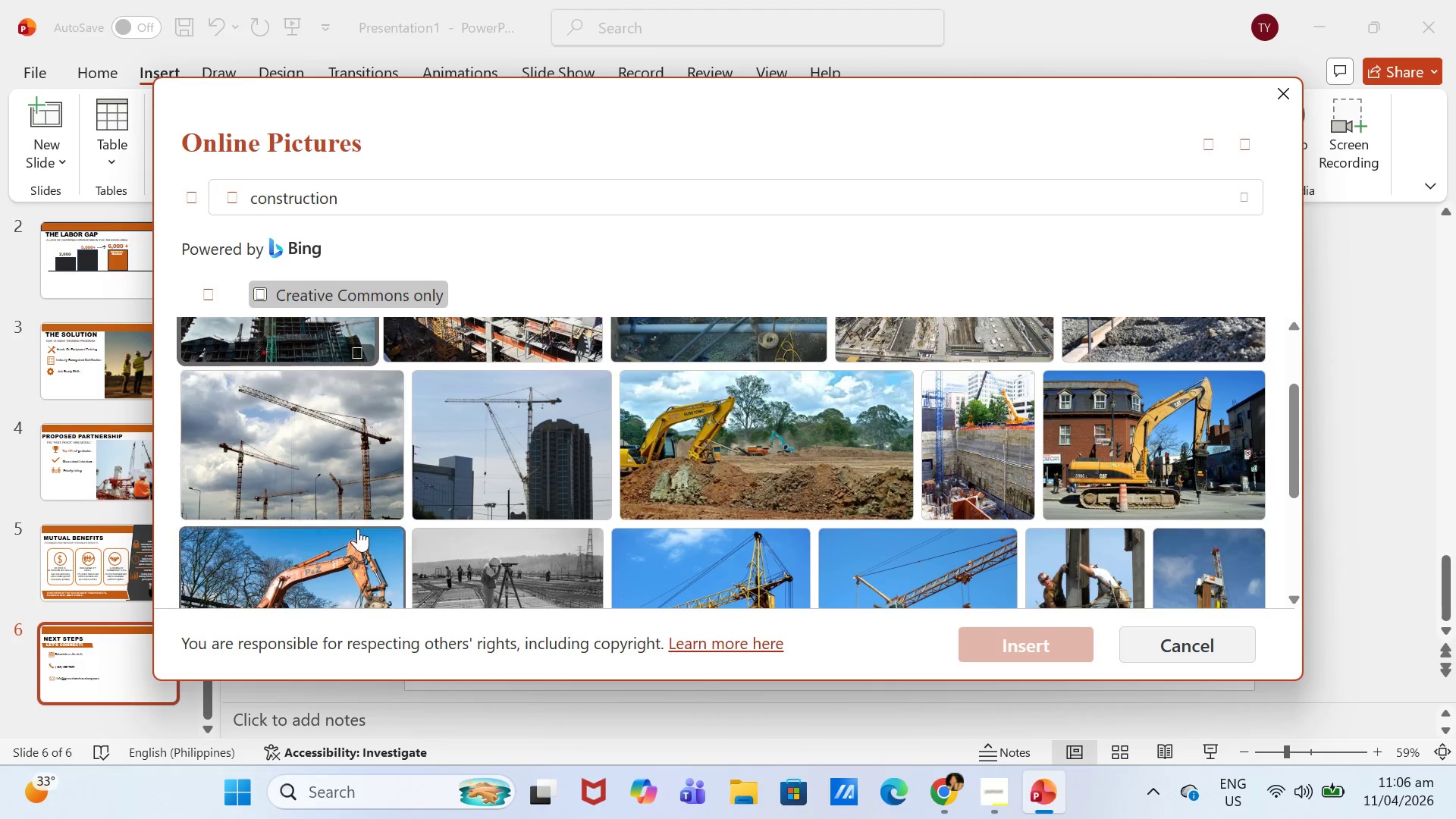 
scroll: coordinate [359, 528], scroll_direction: down, amount: 1.0
 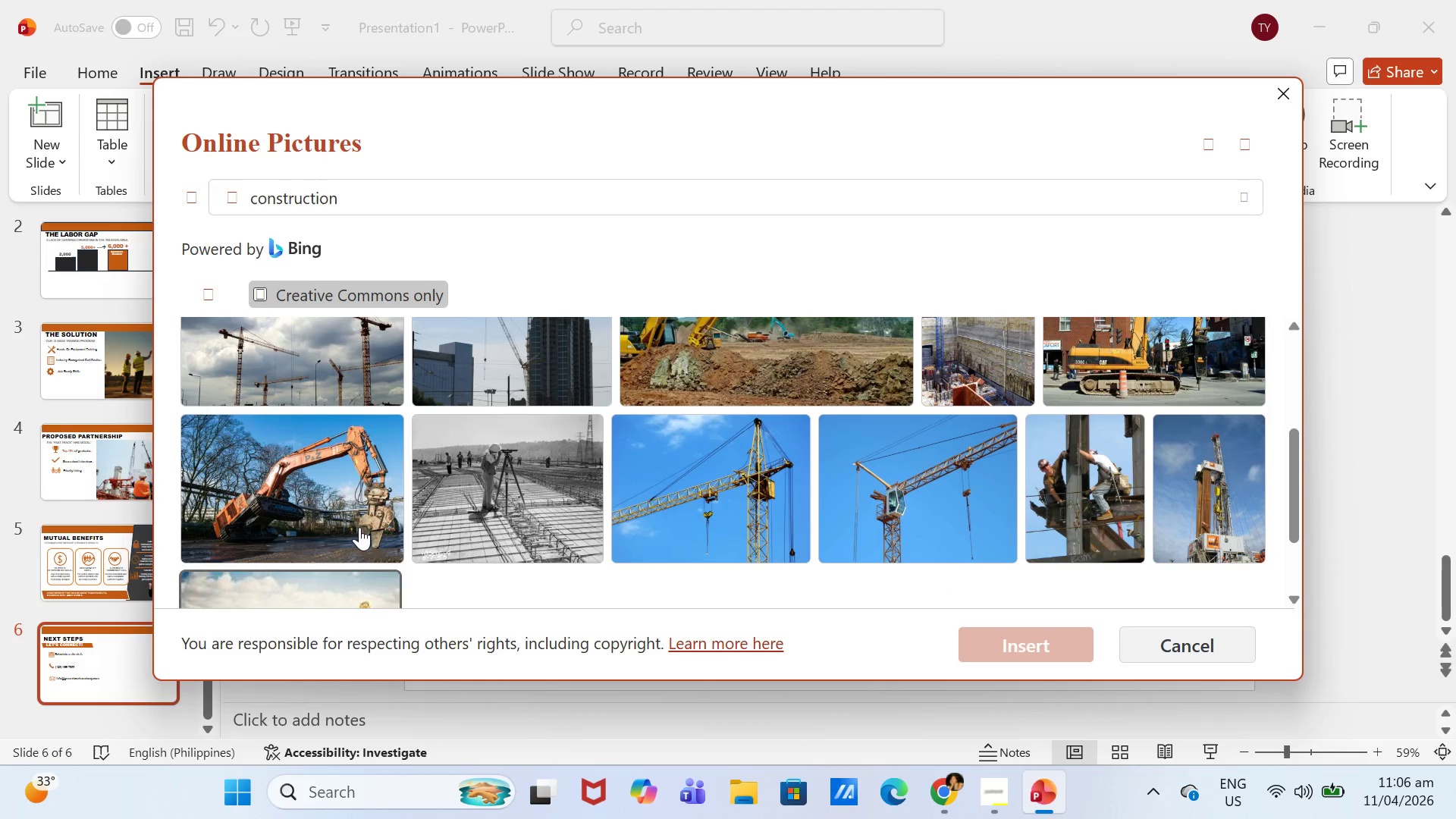 
left_click([358, 527])
 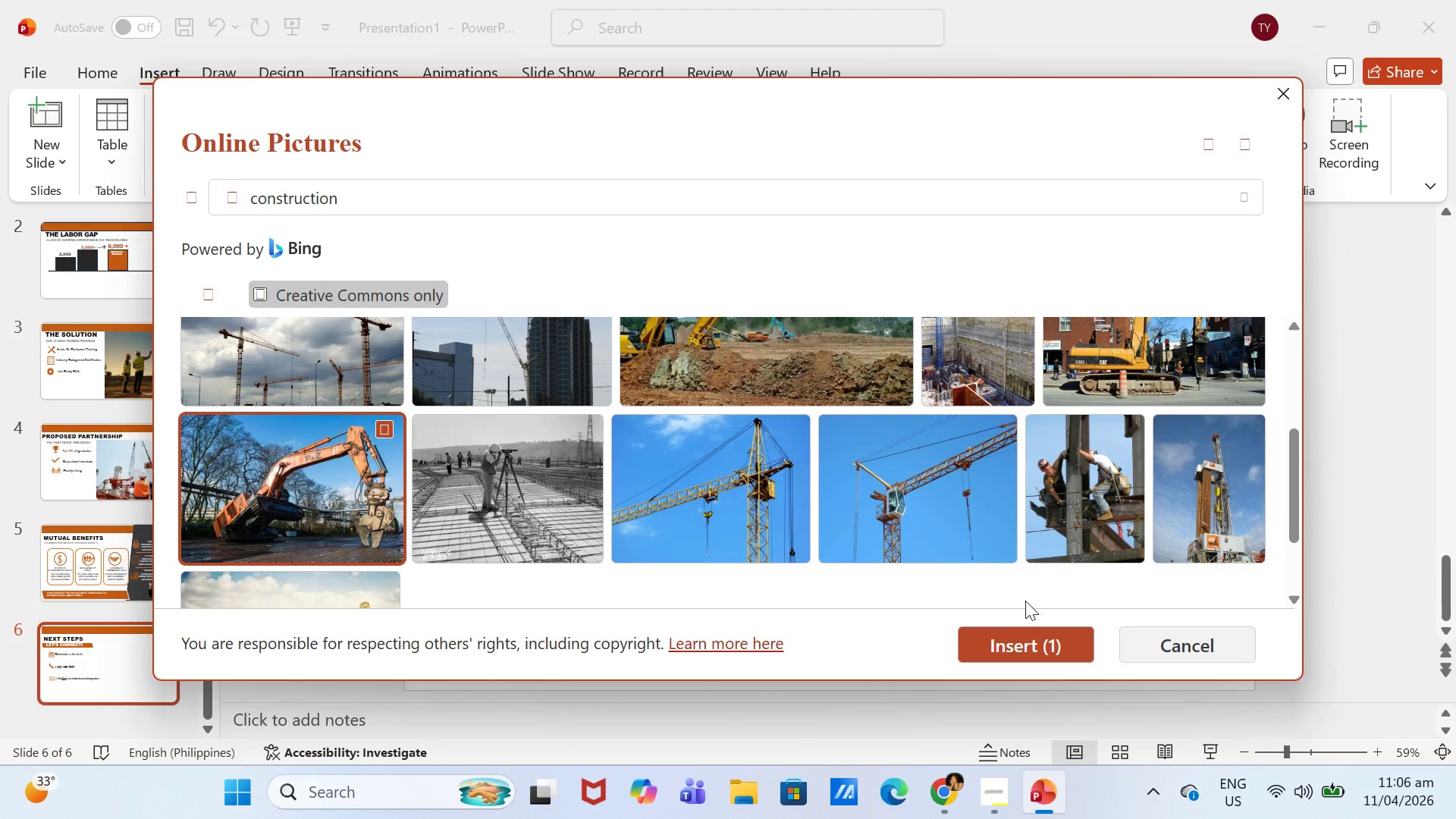 
scroll: coordinate [983, 578], scroll_direction: down, amount: 3.0
 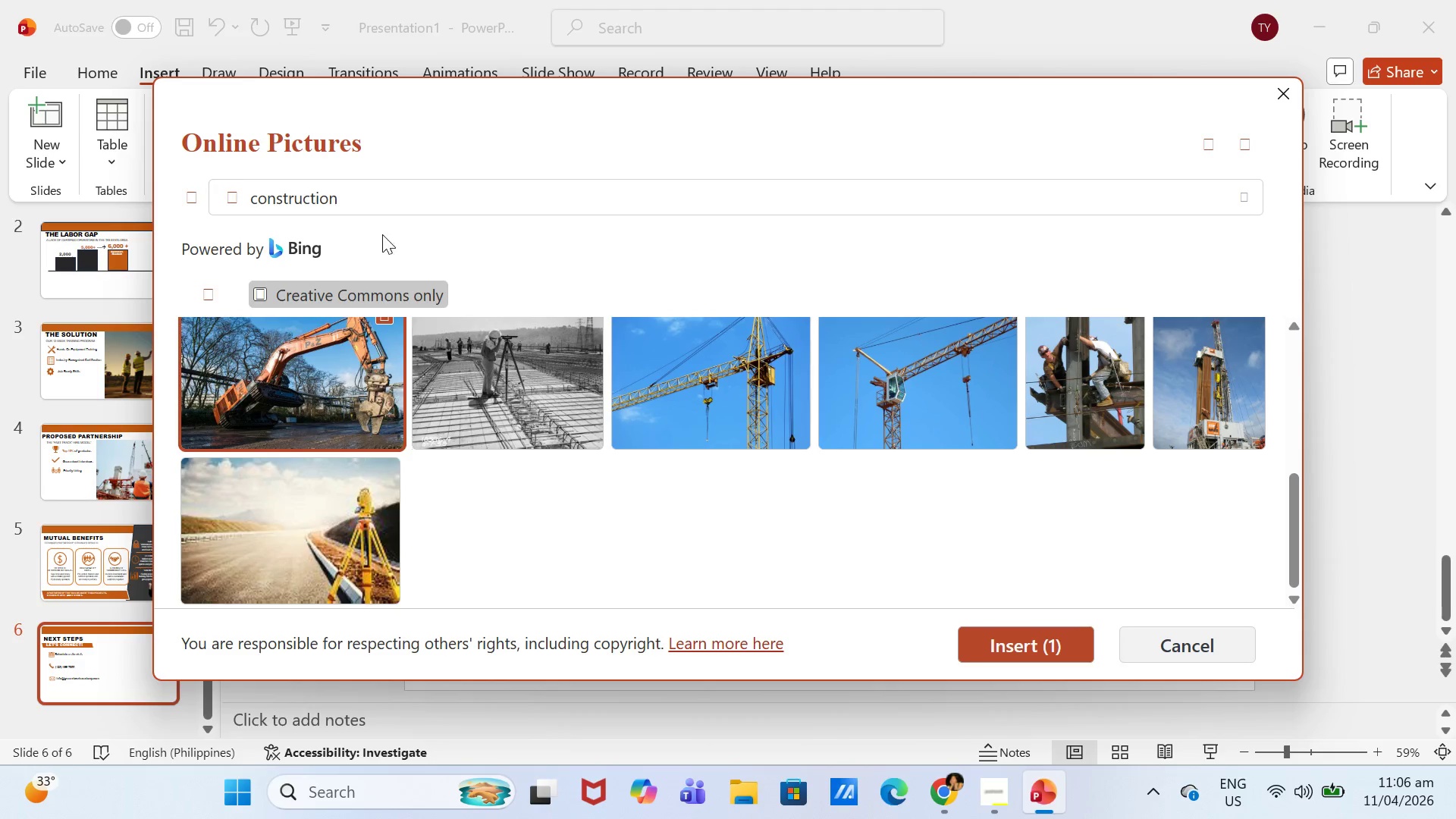 
left_click([469, 189])
 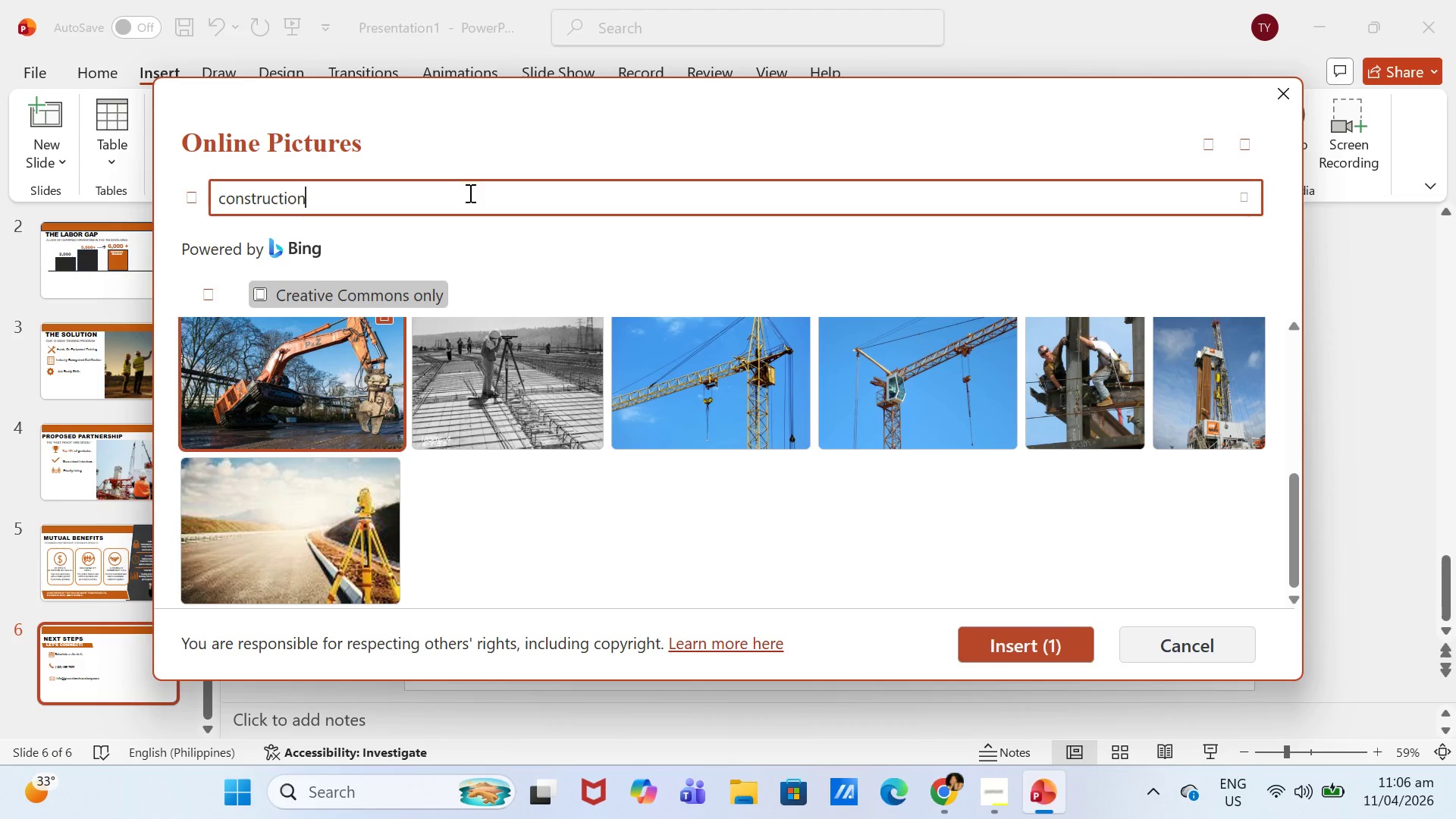 
type( WORKER)
 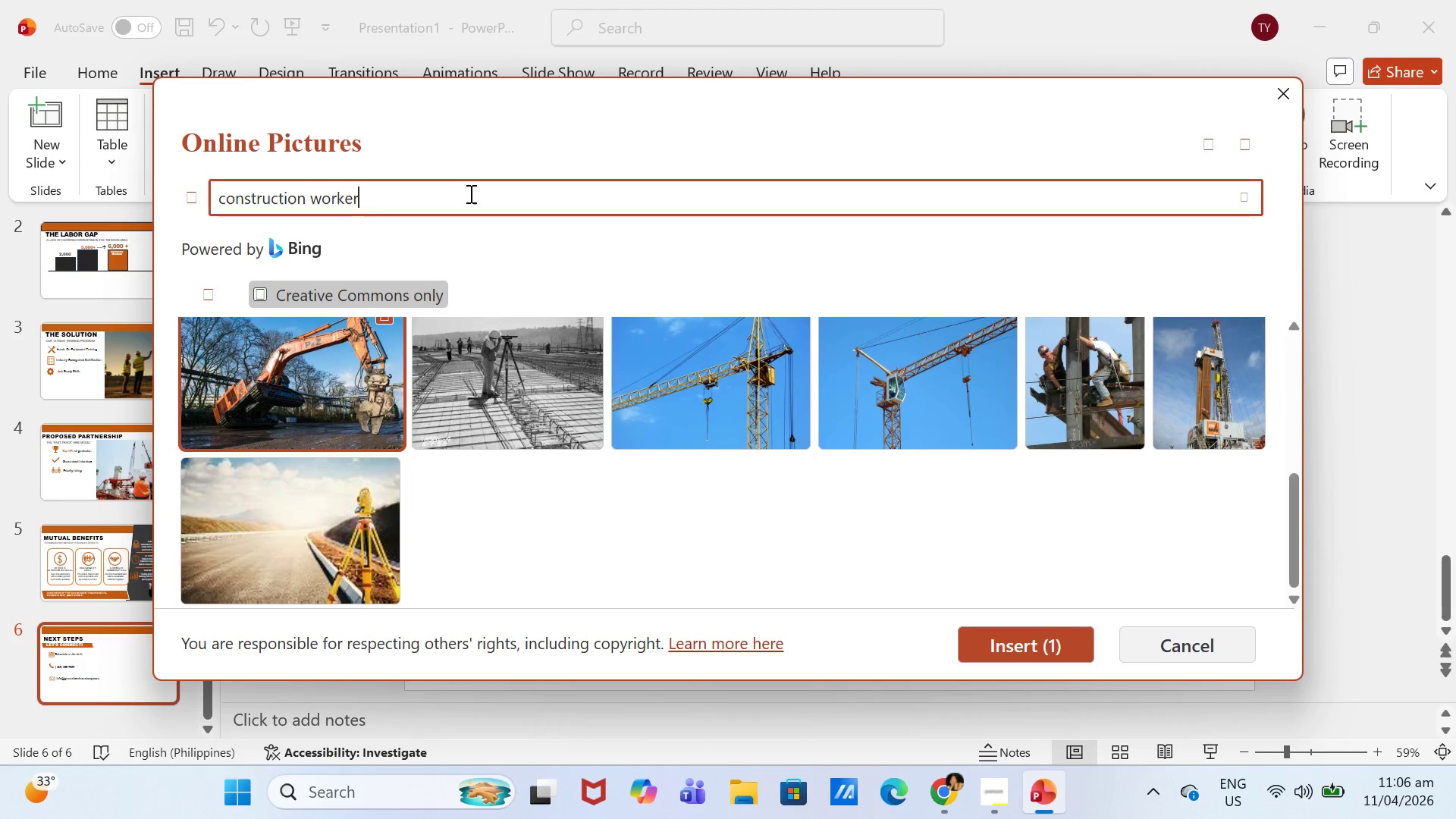 
key(Enter)
 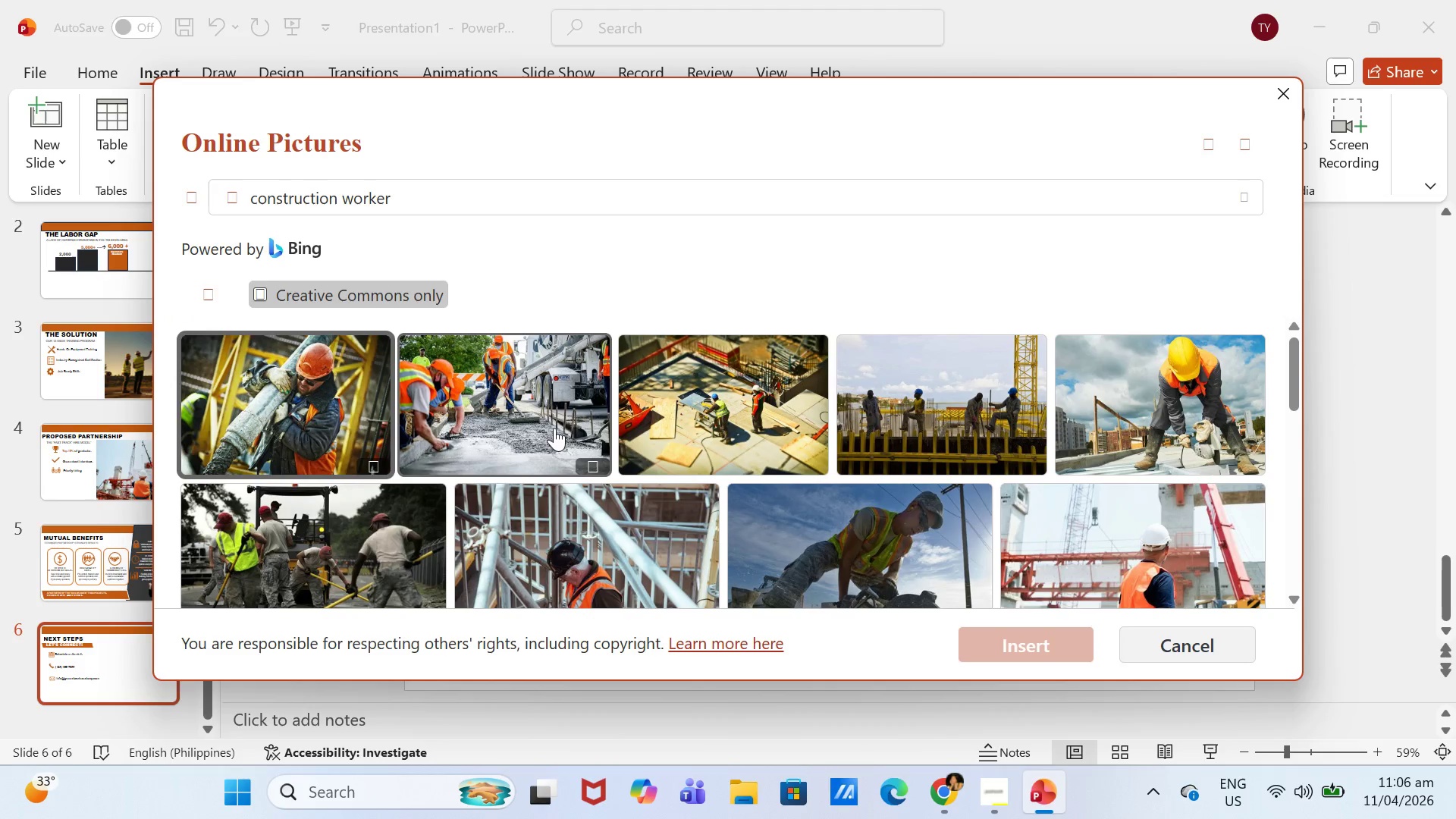 
double_click([550, 427])
 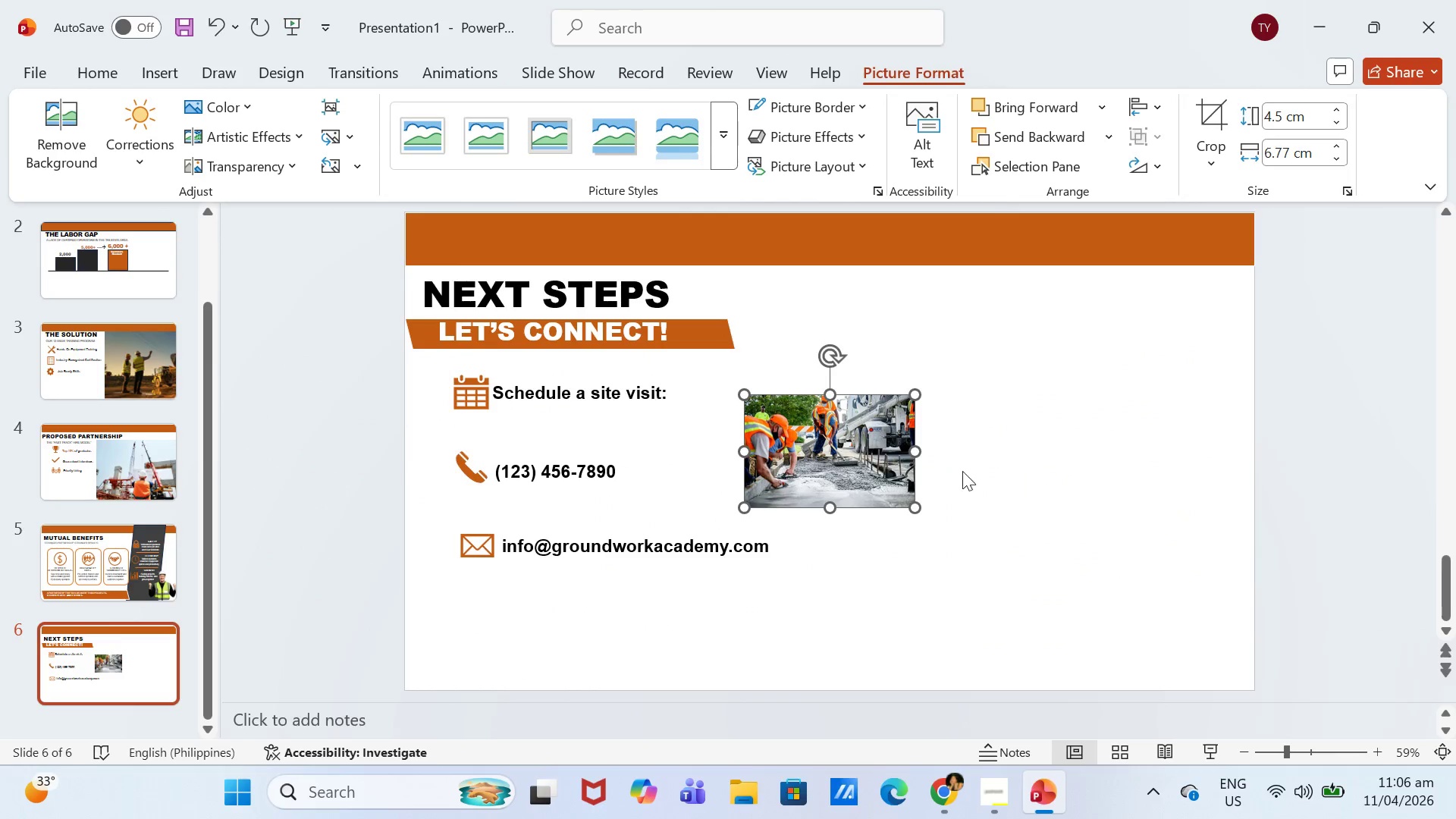 
left_click_drag(start_coordinate=[830, 460], to_coordinate=[827, 331])
 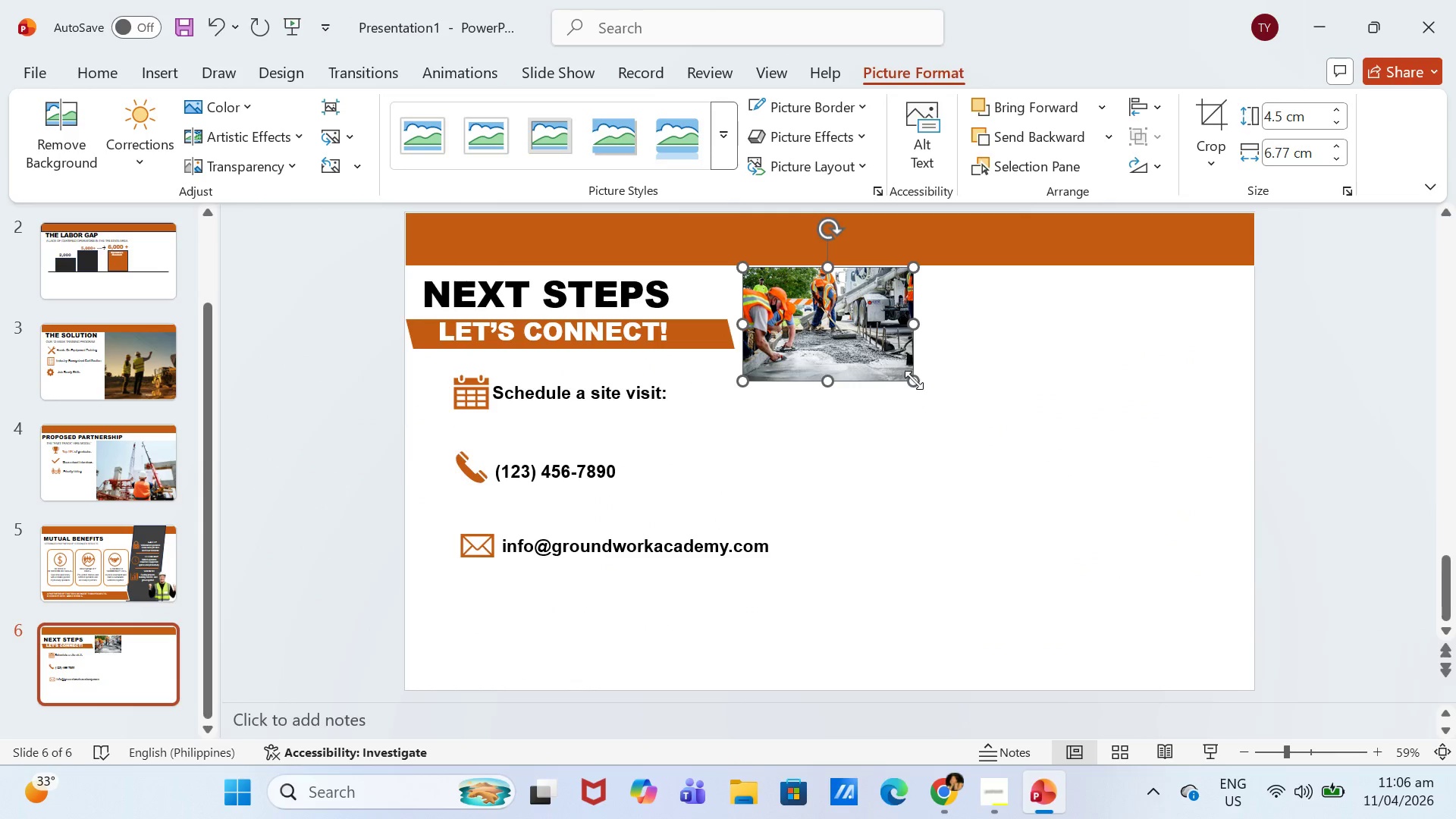 
left_click_drag(start_coordinate=[913, 380], to_coordinate=[1186, 608])
 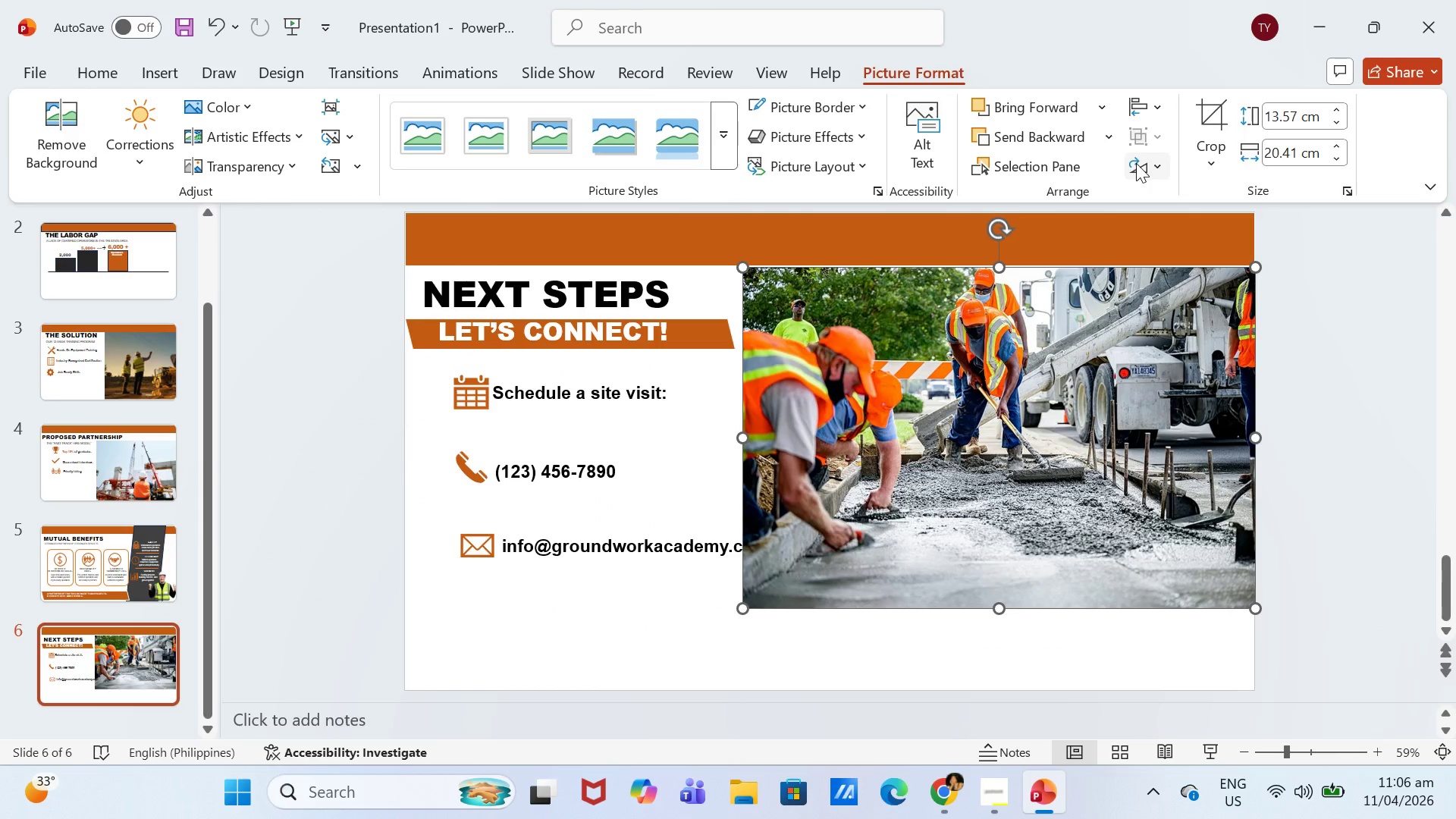 
mouse_move([821, 131])
 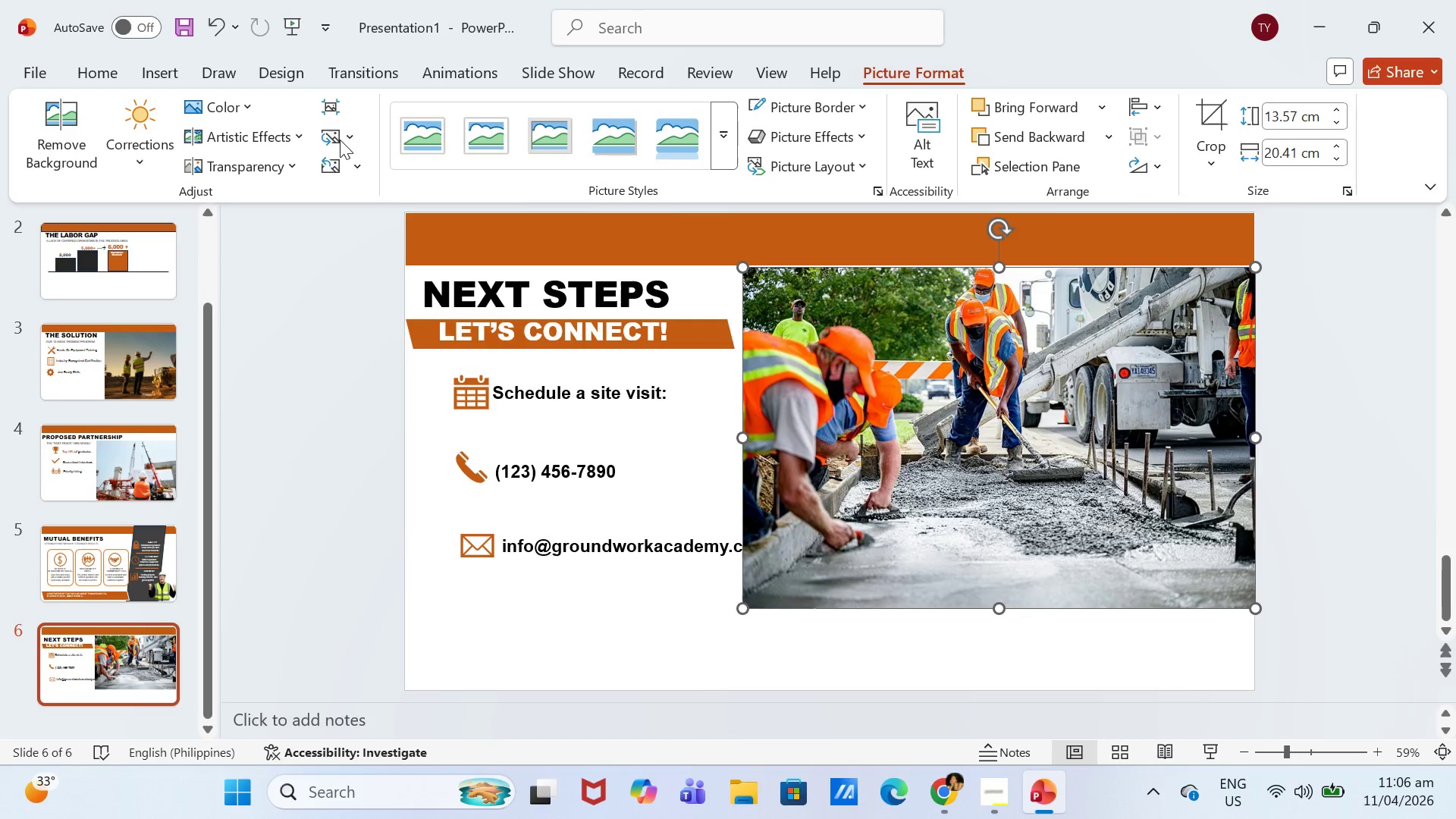 
left_click([286, 168])
 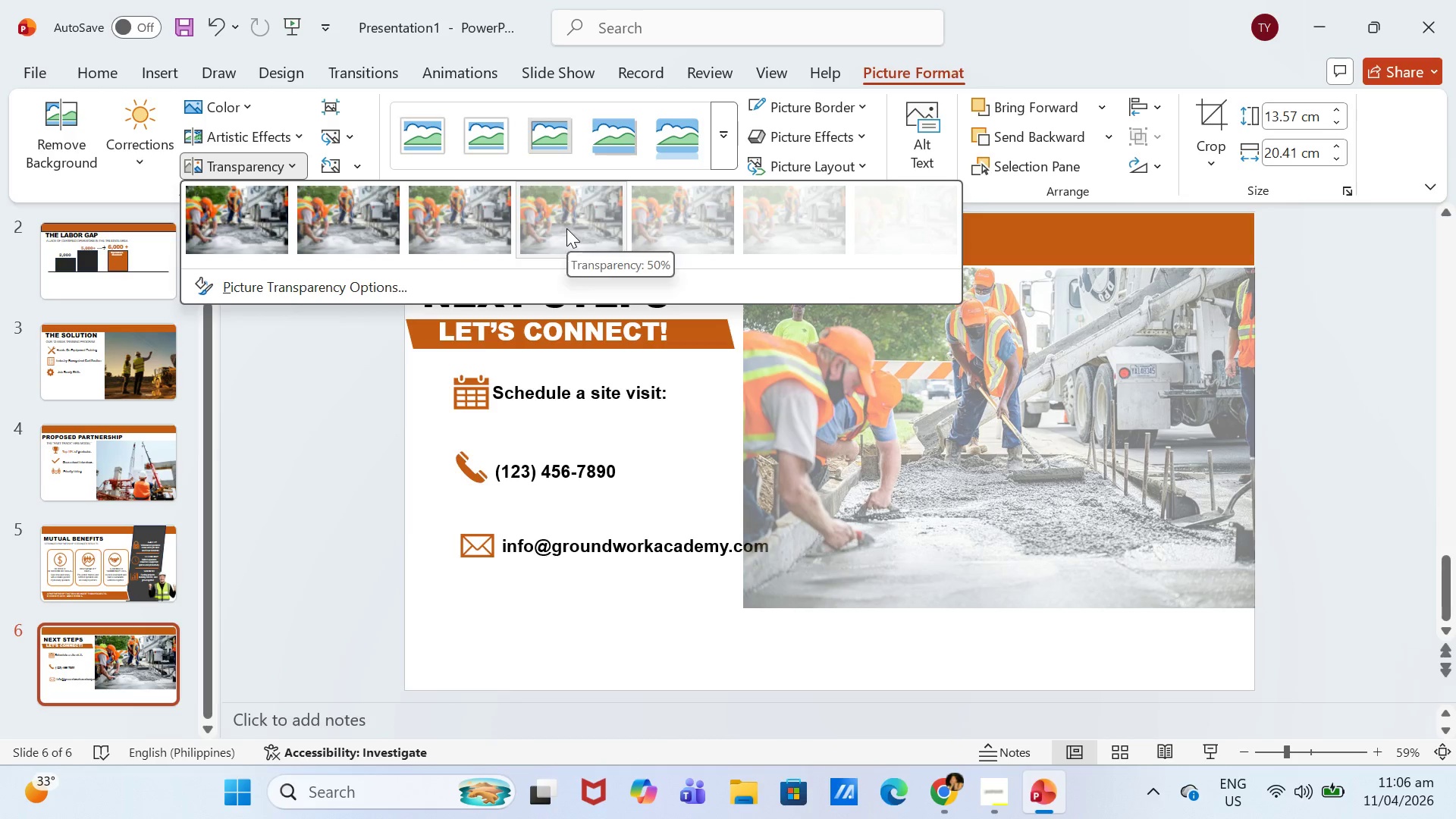 
left_click([467, 226])
 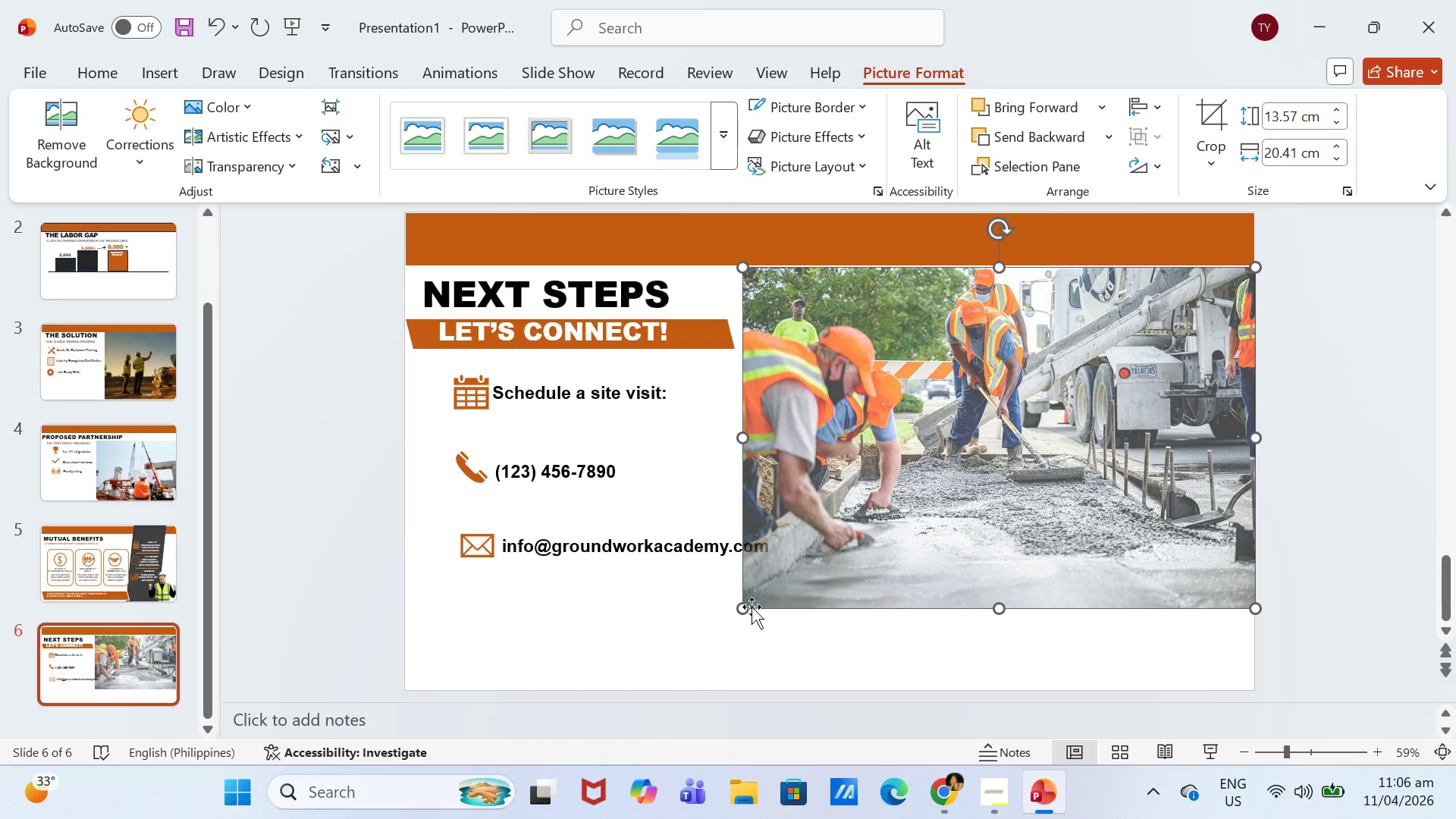 
left_click_drag(start_coordinate=[746, 608], to_coordinate=[675, 689])
 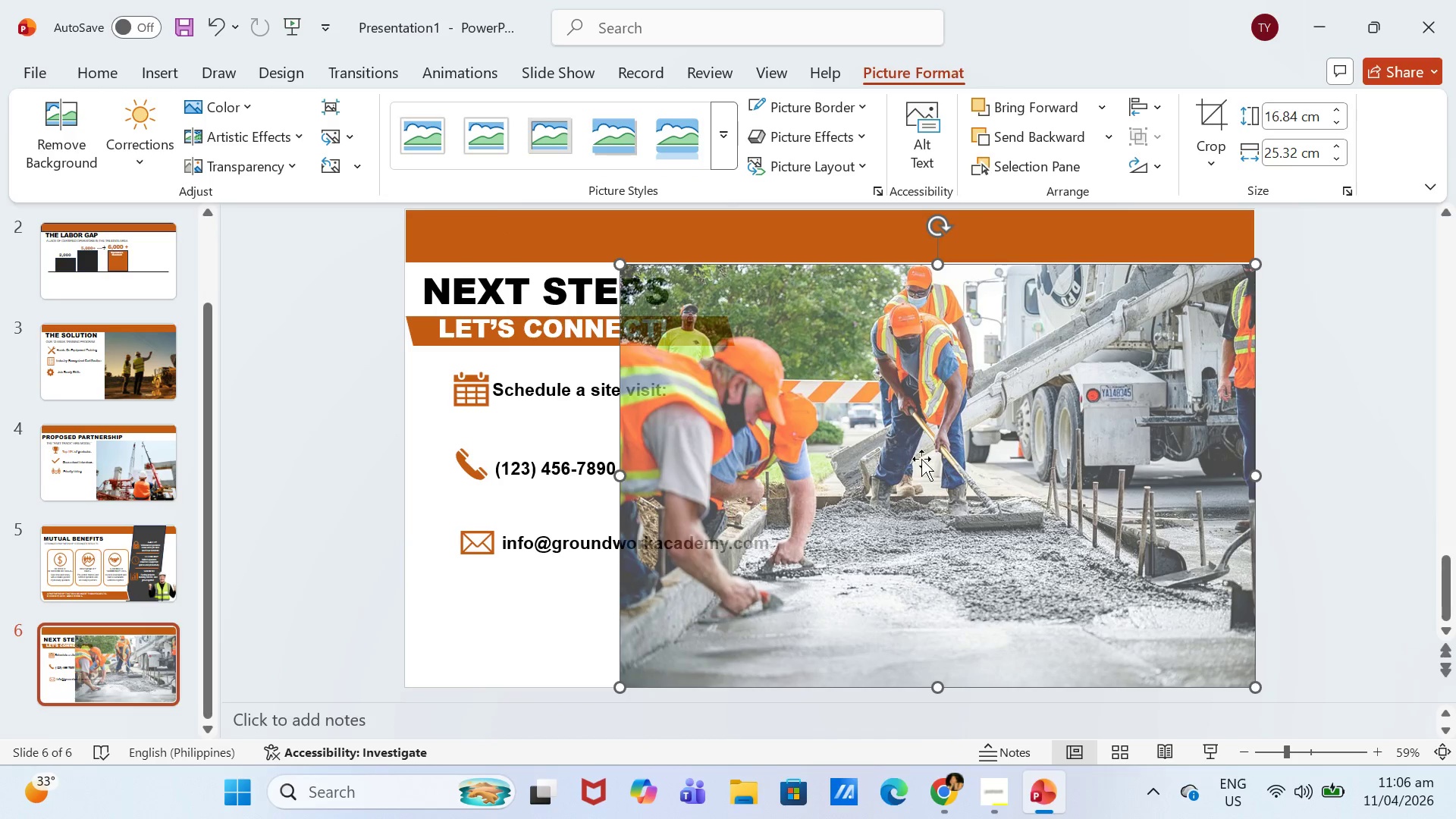 
left_click_drag(start_coordinate=[938, 415], to_coordinate=[1094, 417])
 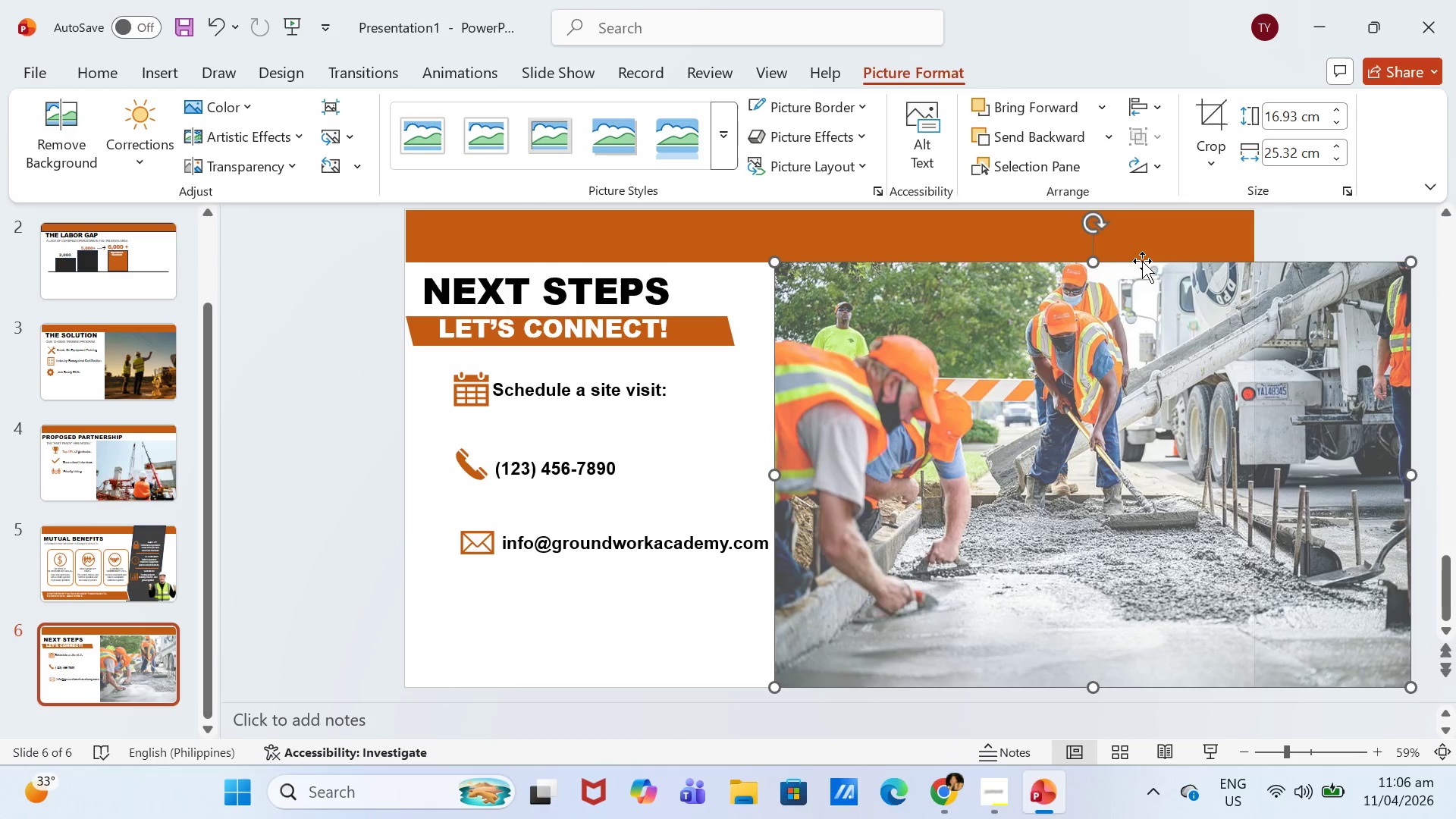 
left_click([1203, 124])
 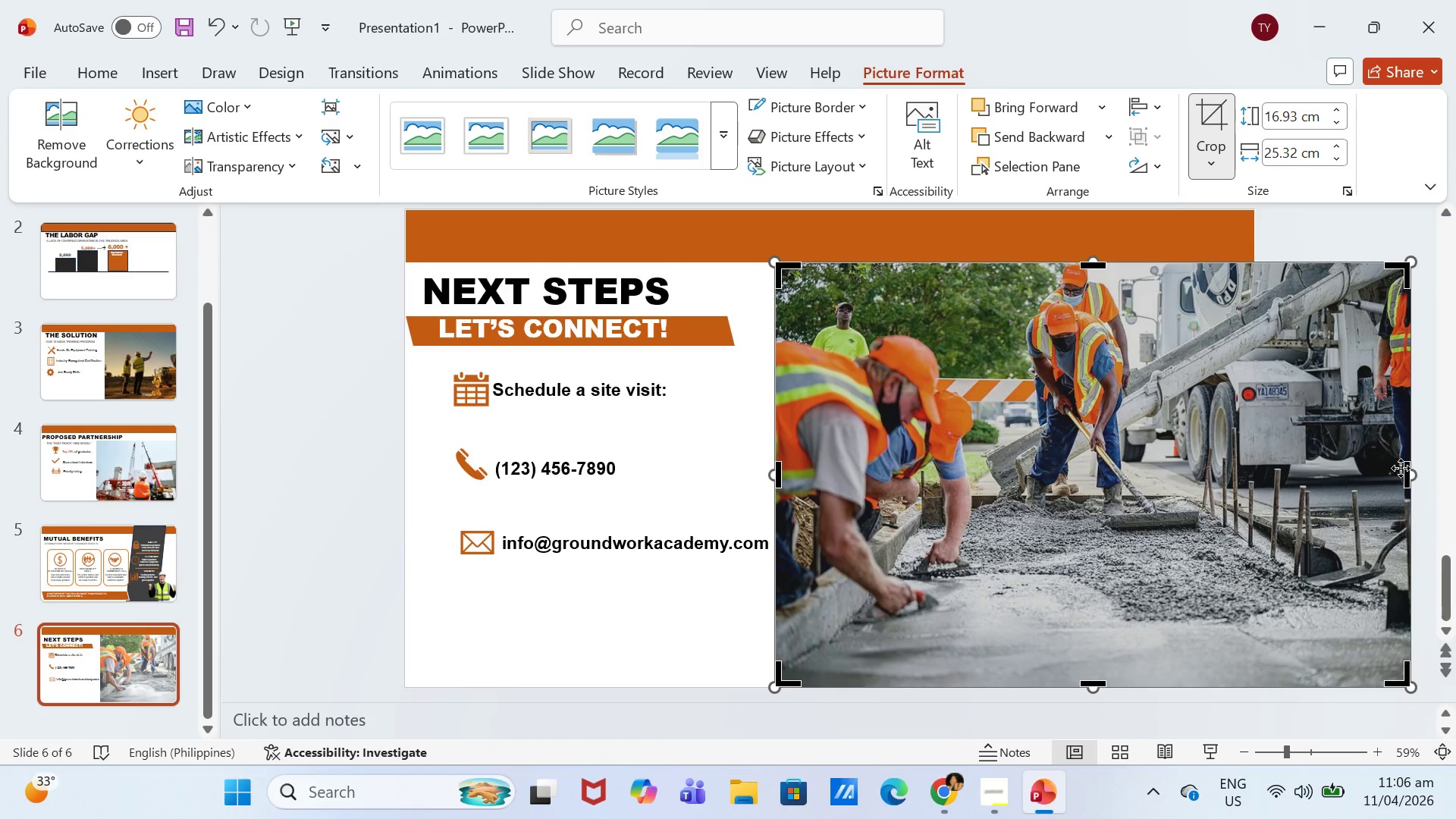 
left_click_drag(start_coordinate=[1407, 471], to_coordinate=[1244, 473])
 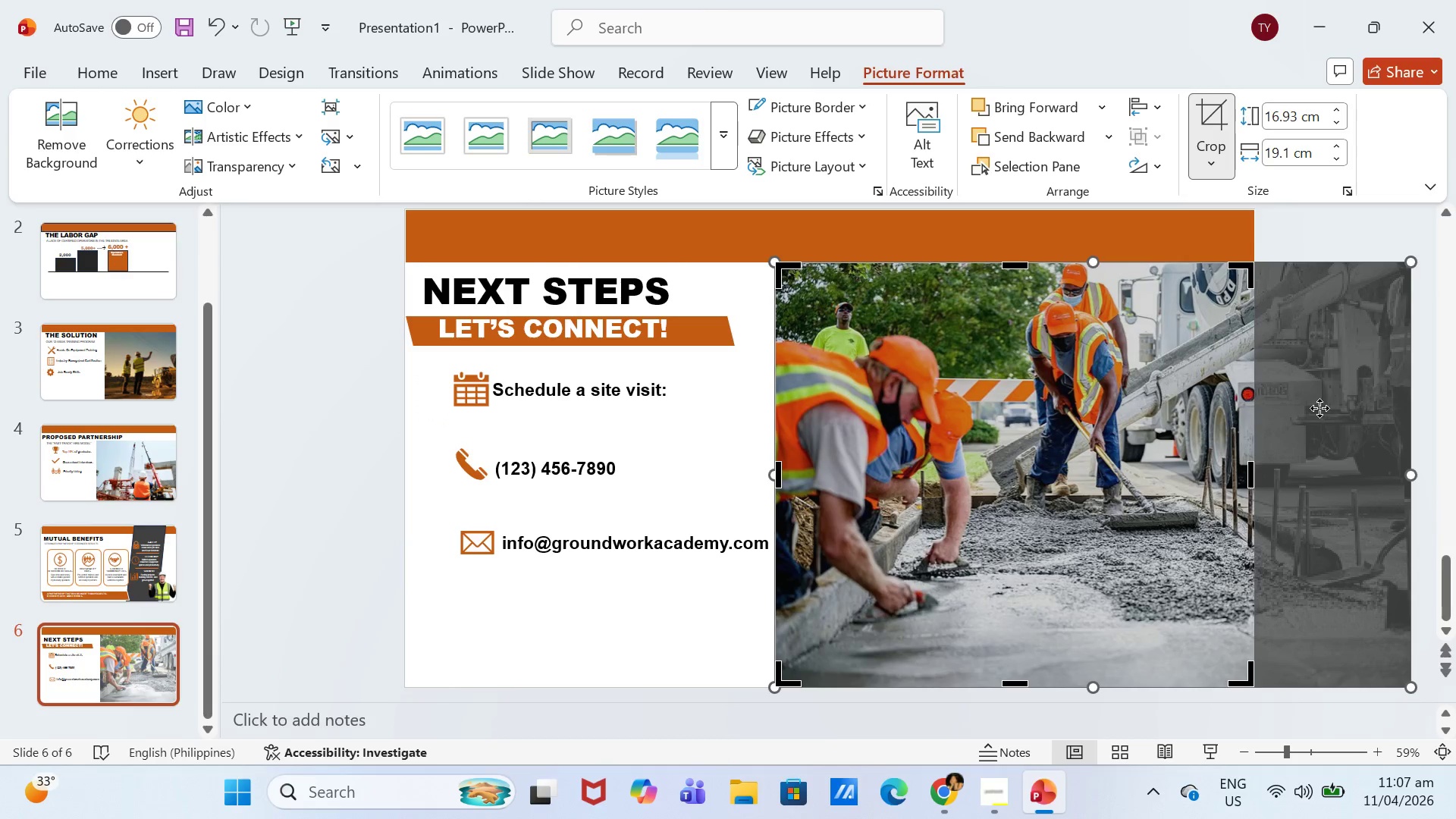 
key(Enter)
 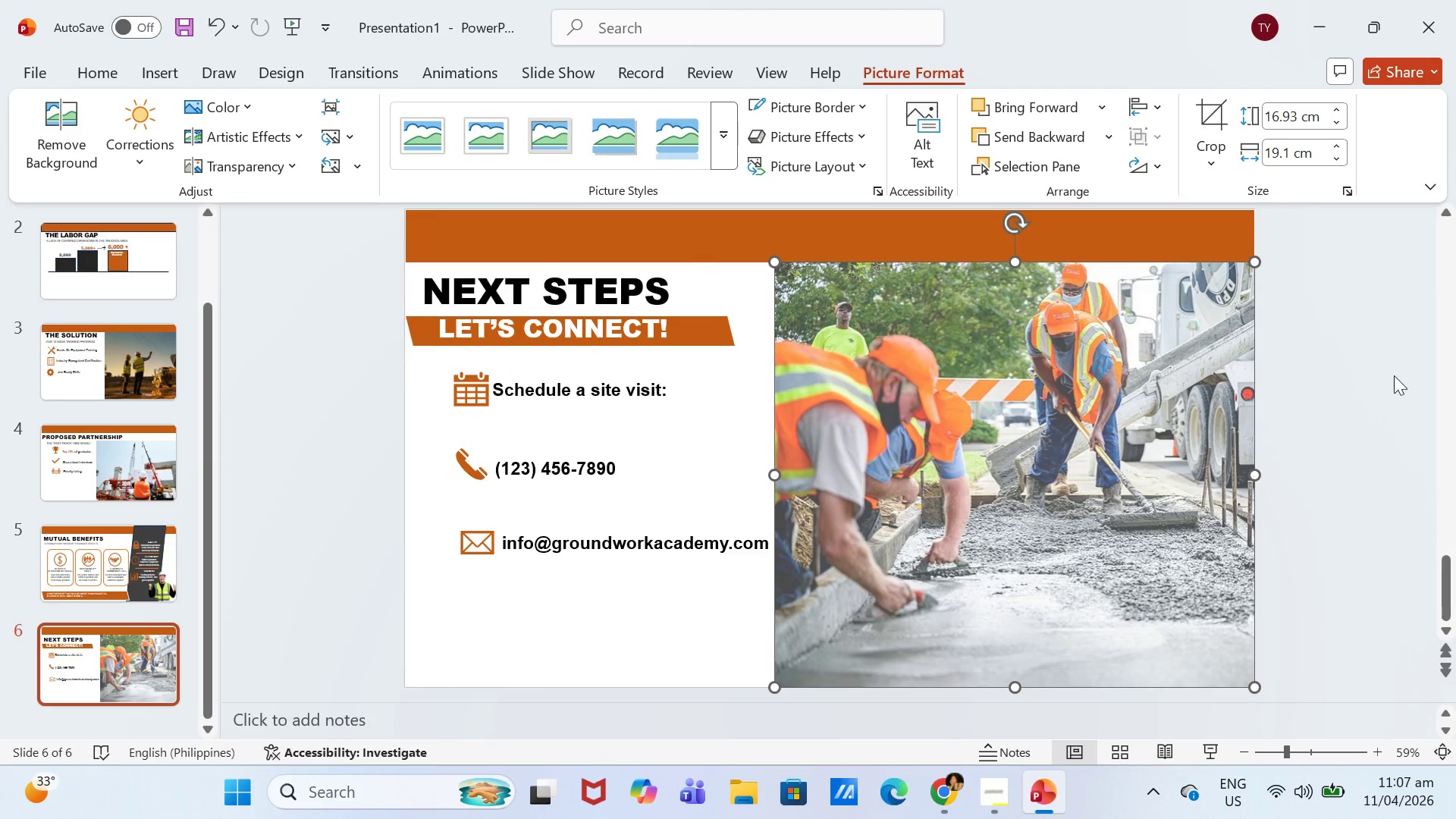 
left_click([1398, 372])
 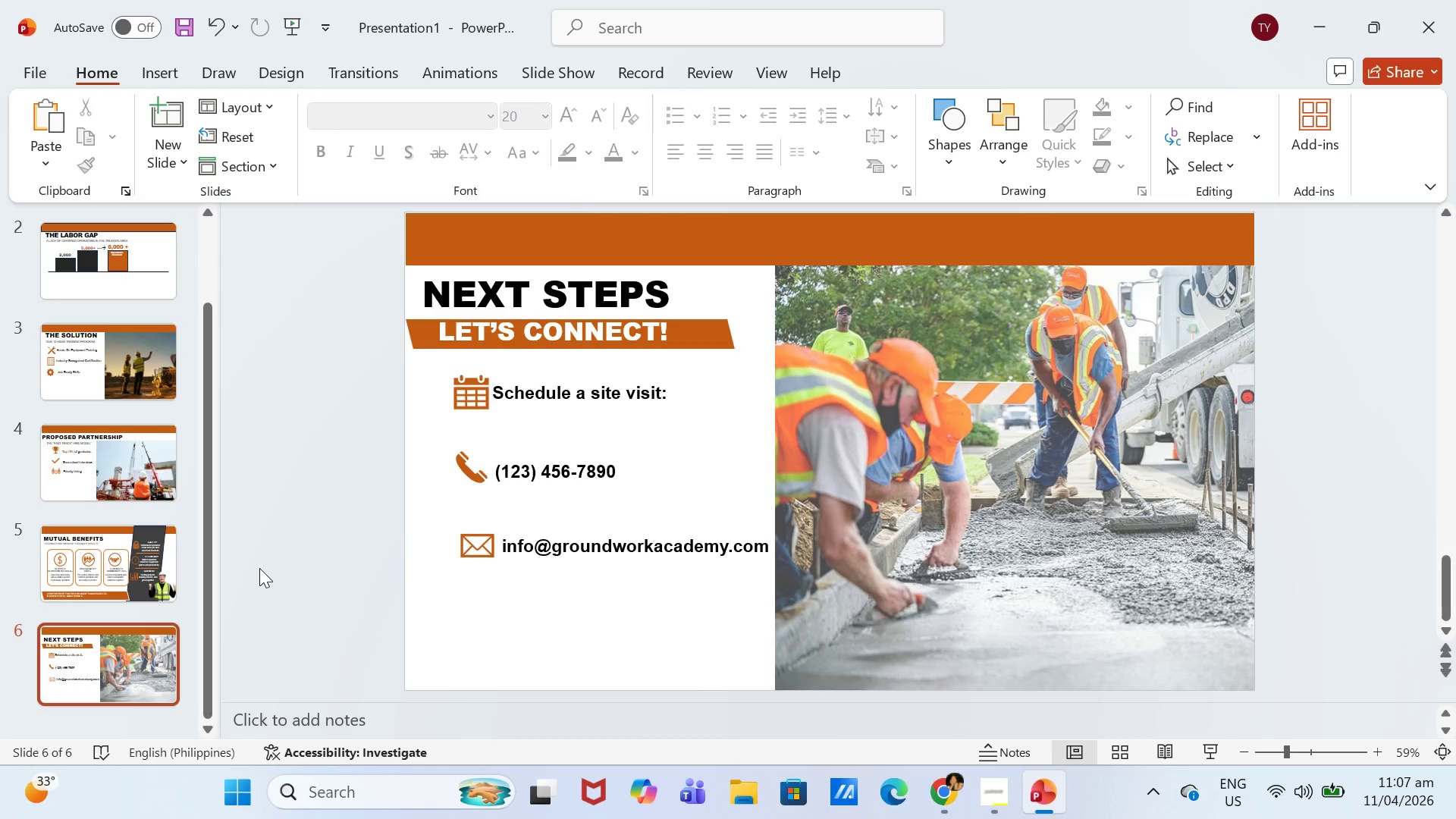 
left_click([169, 80])
 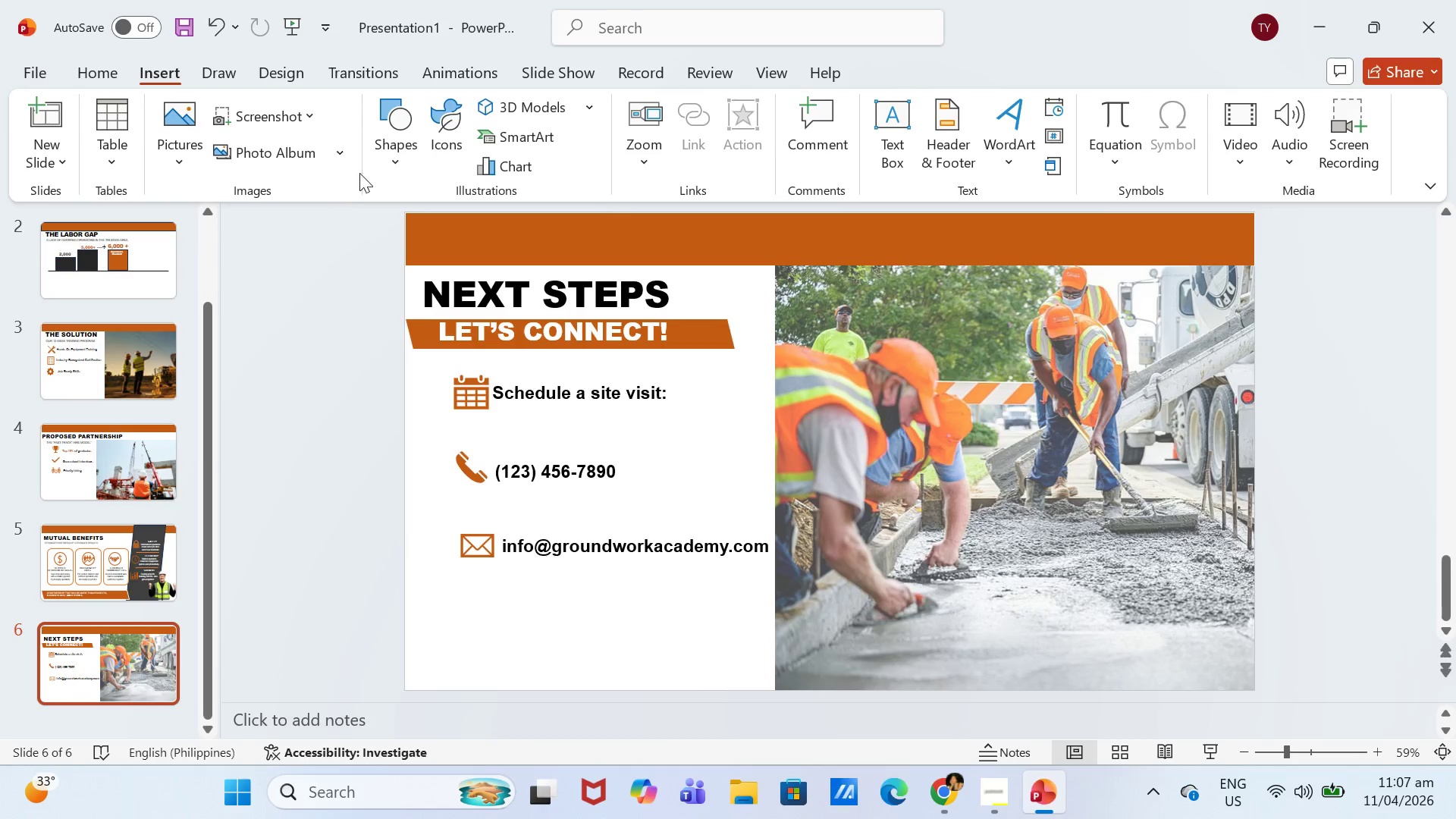 
left_click([388, 164])
 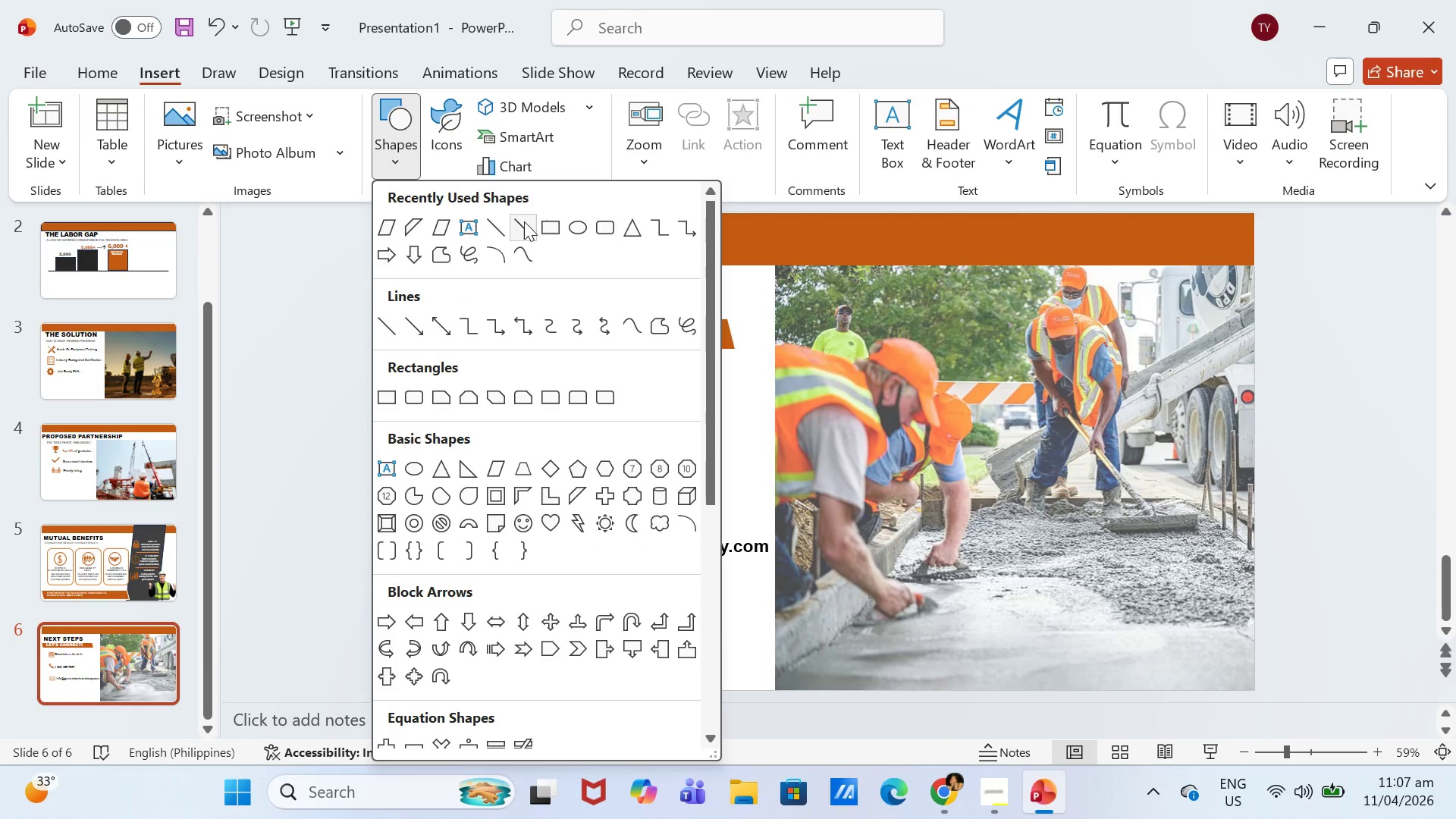 
left_click([542, 229])
 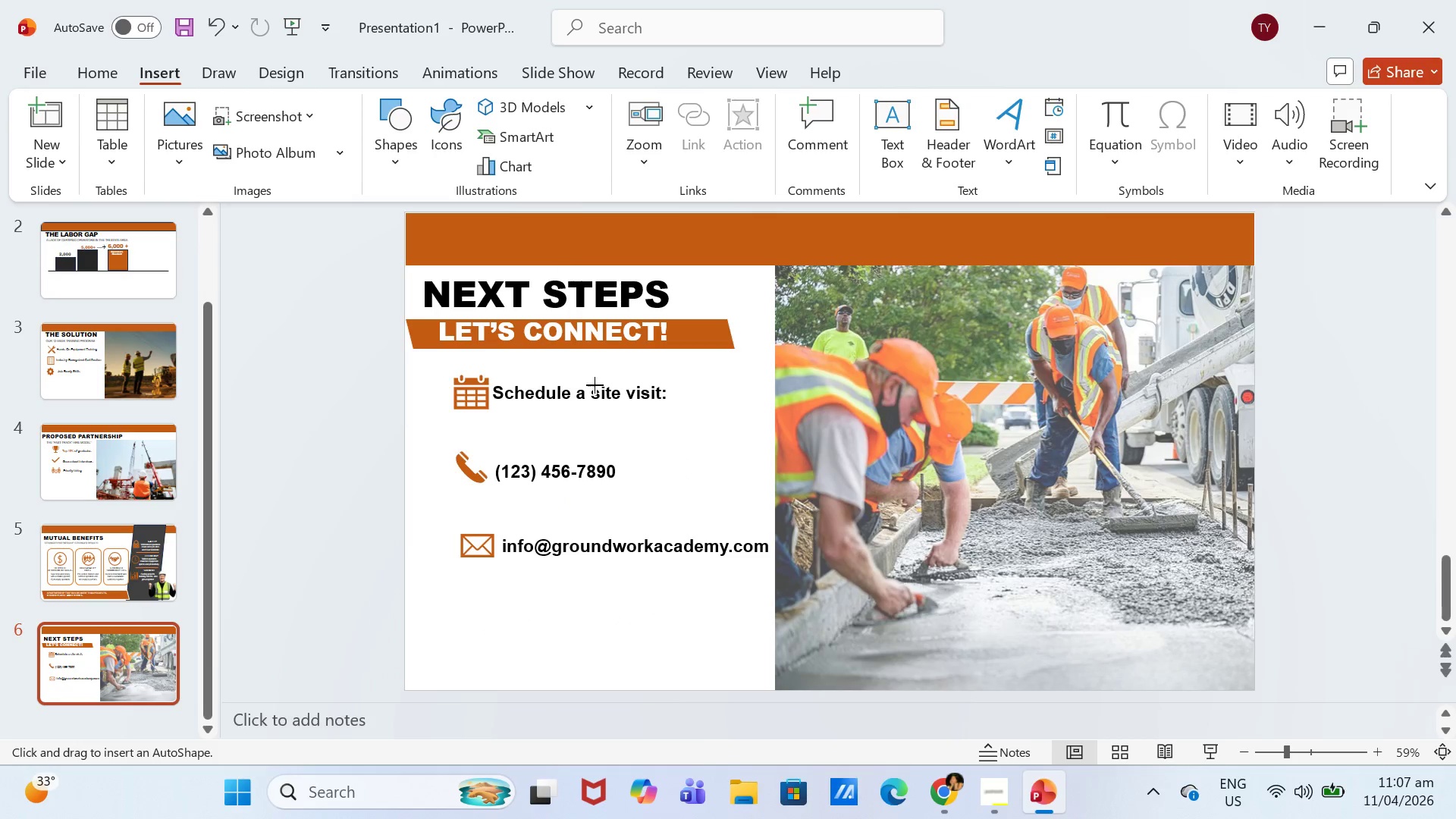 
scroll: coordinate [588, 505], scroll_direction: down, amount: 2.0
 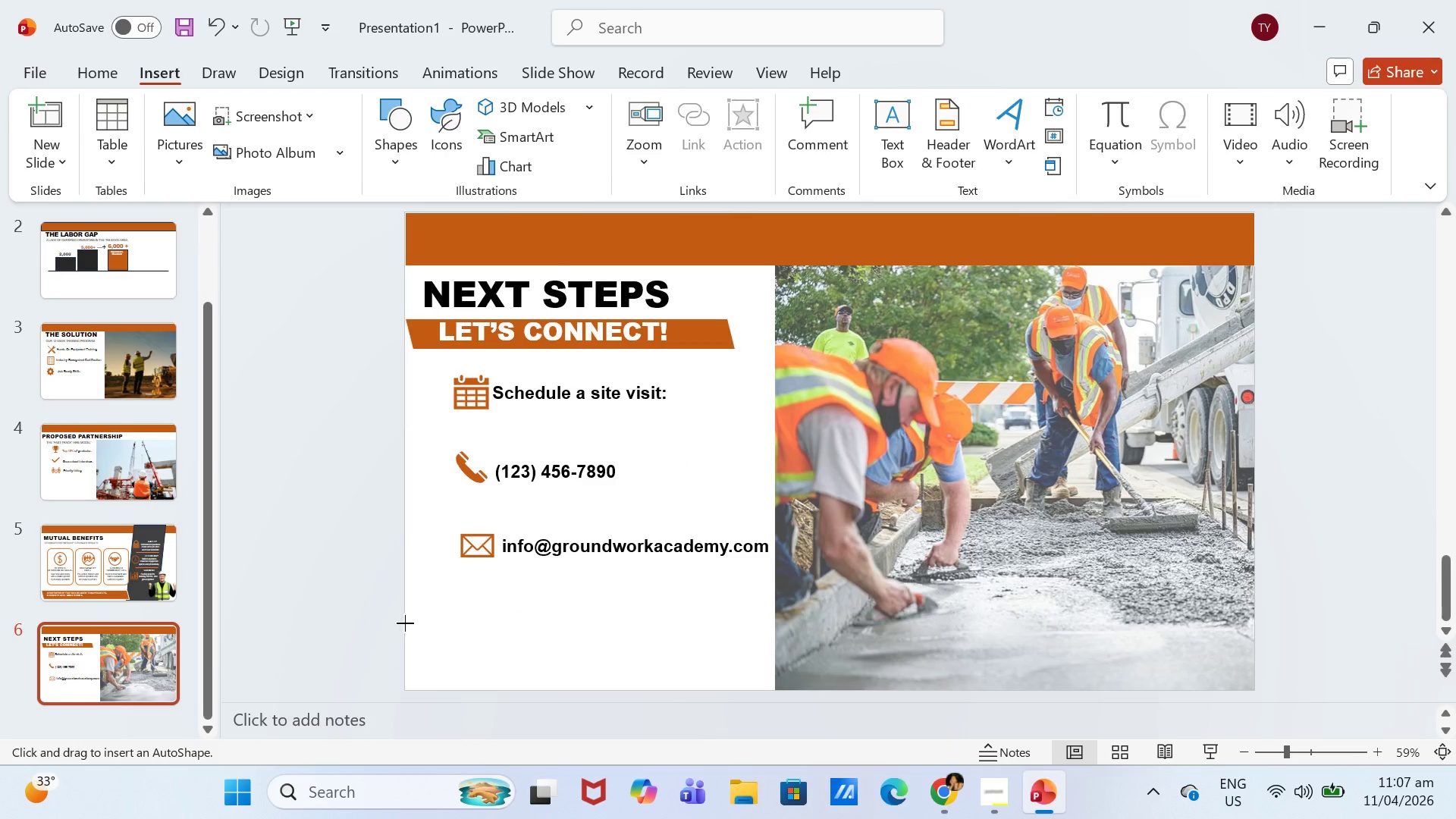 
left_click_drag(start_coordinate=[405, 623], to_coordinate=[775, 690])
 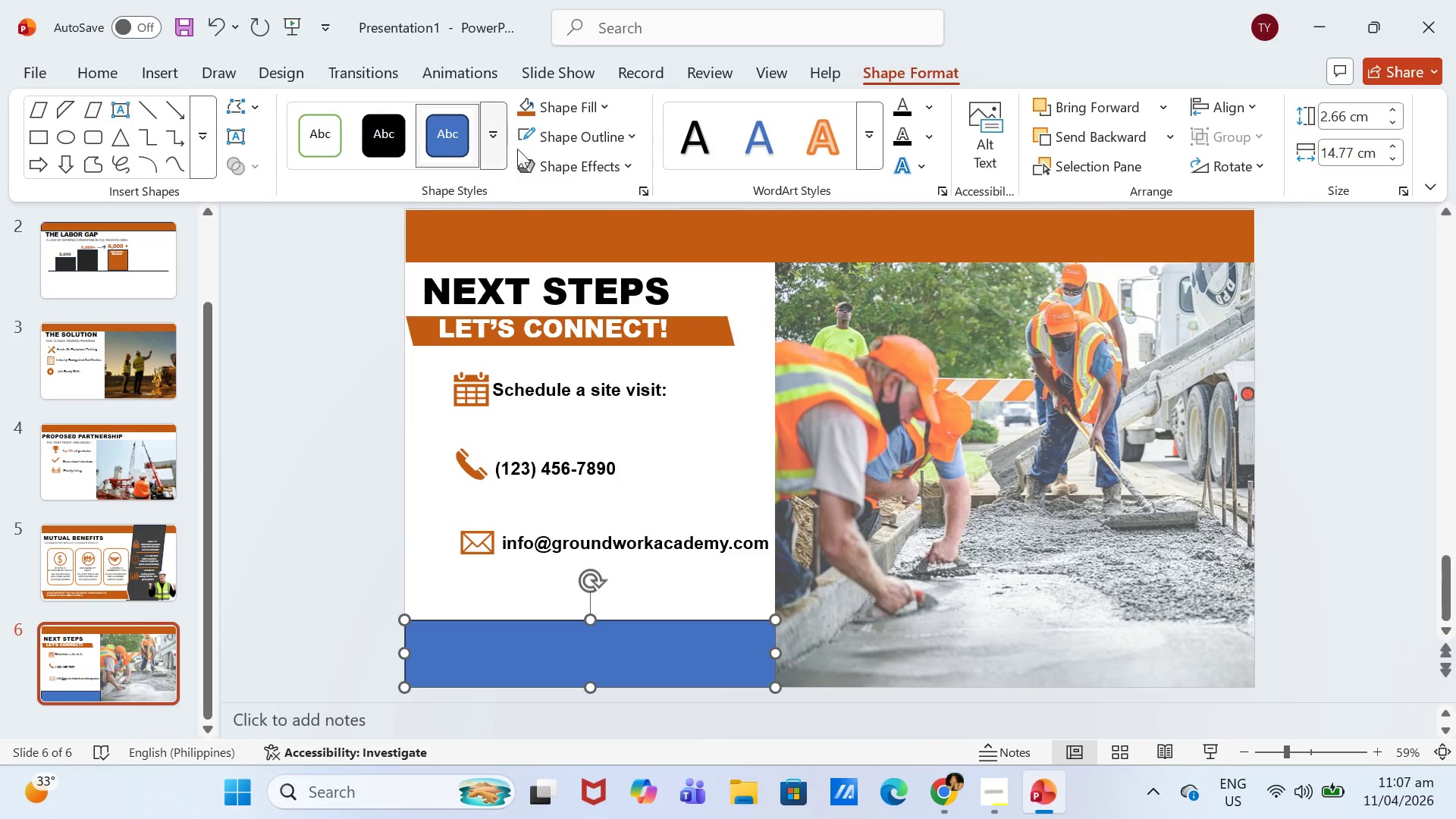 
left_click([546, 134])
 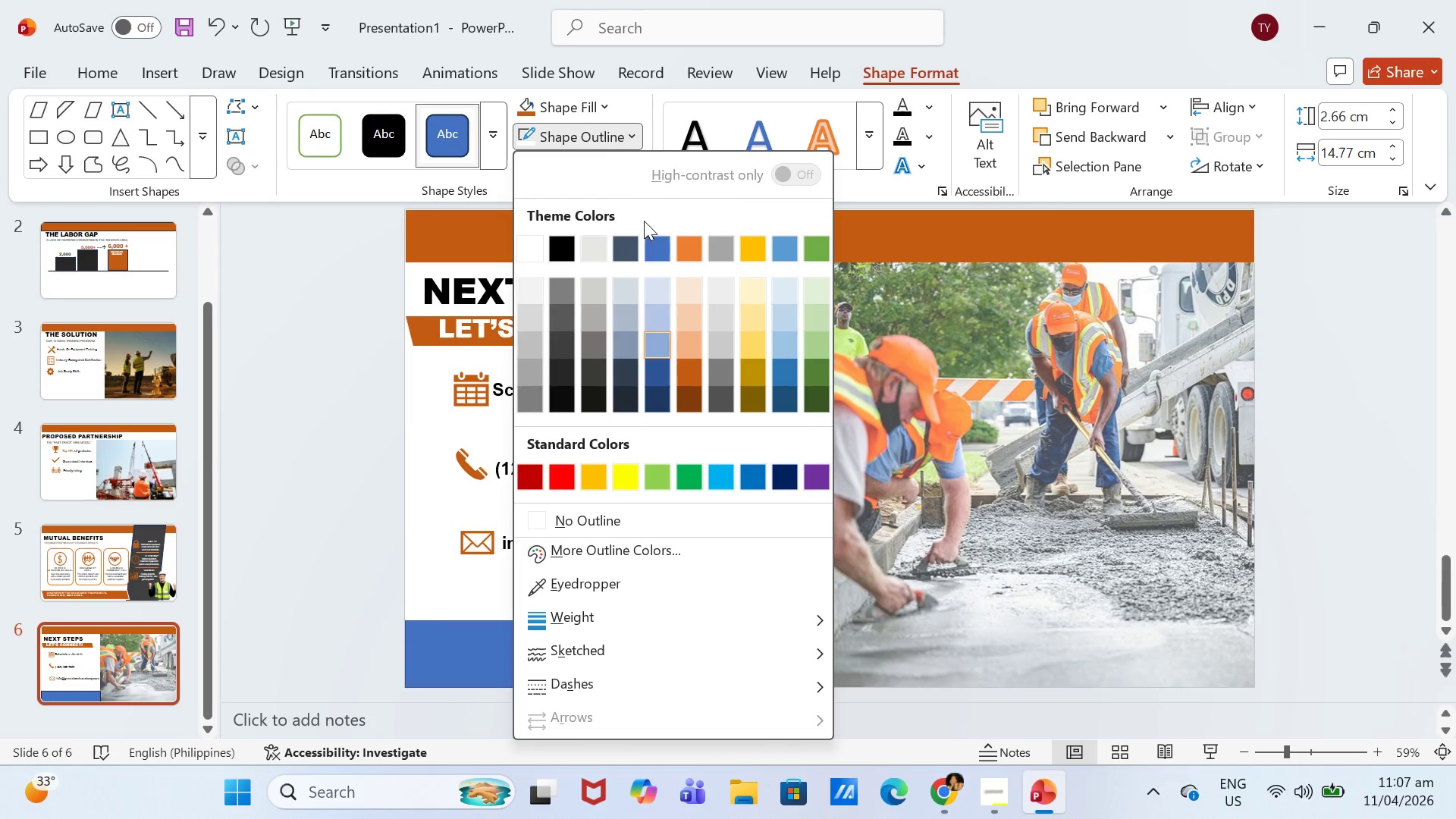 
left_click([596, 108])
 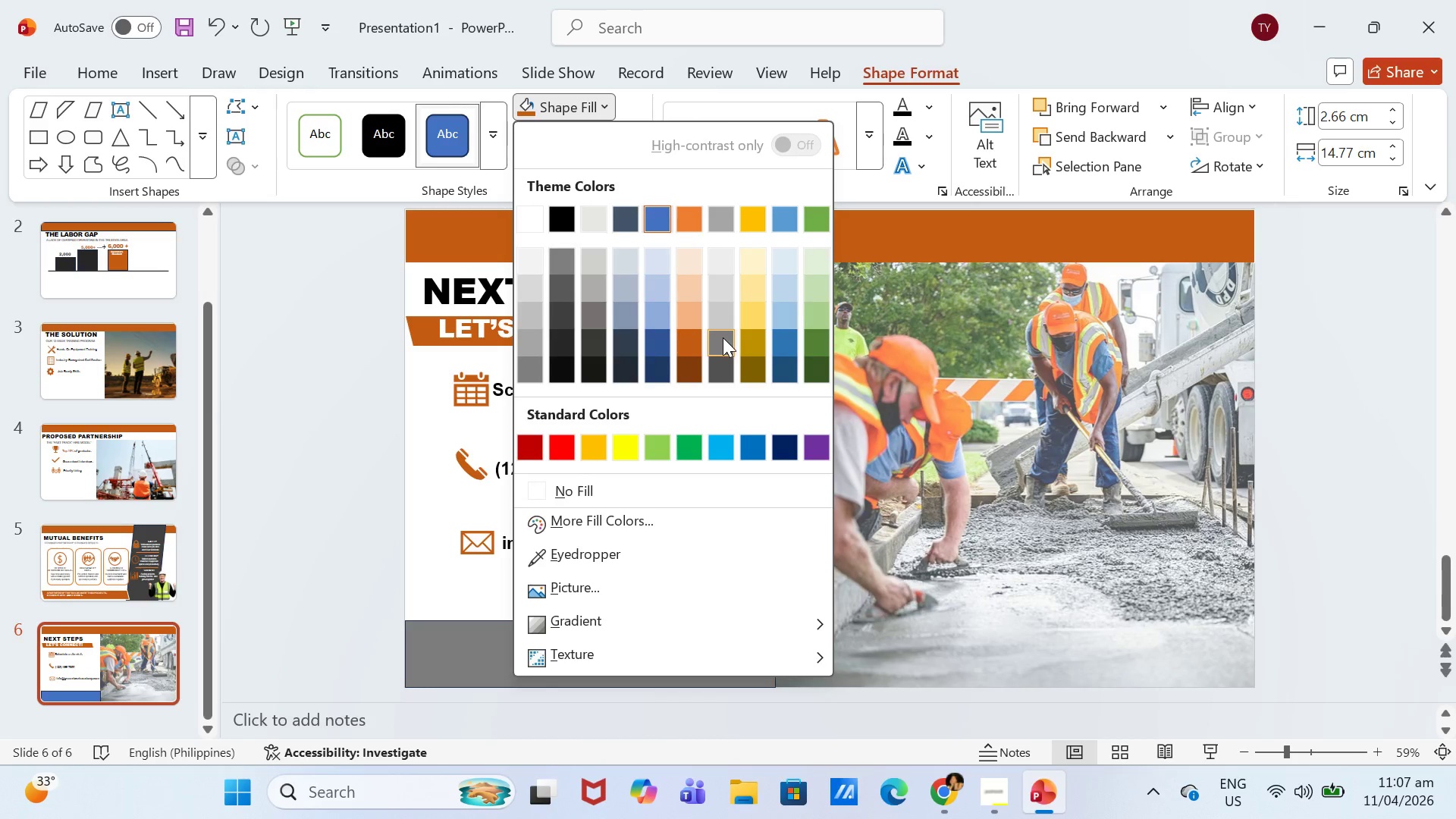 
left_click([723, 339])
 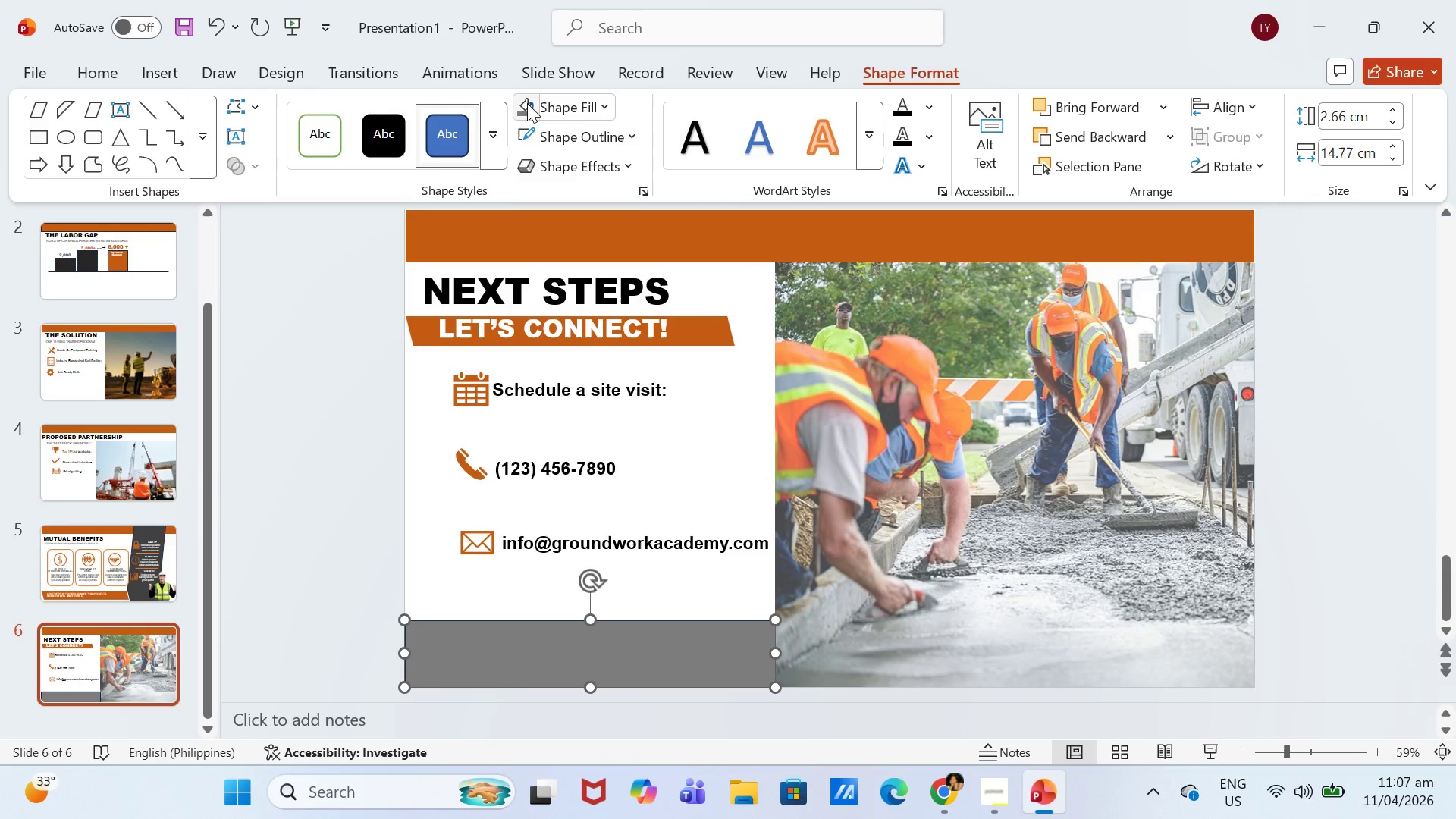 
left_click([522, 139])
 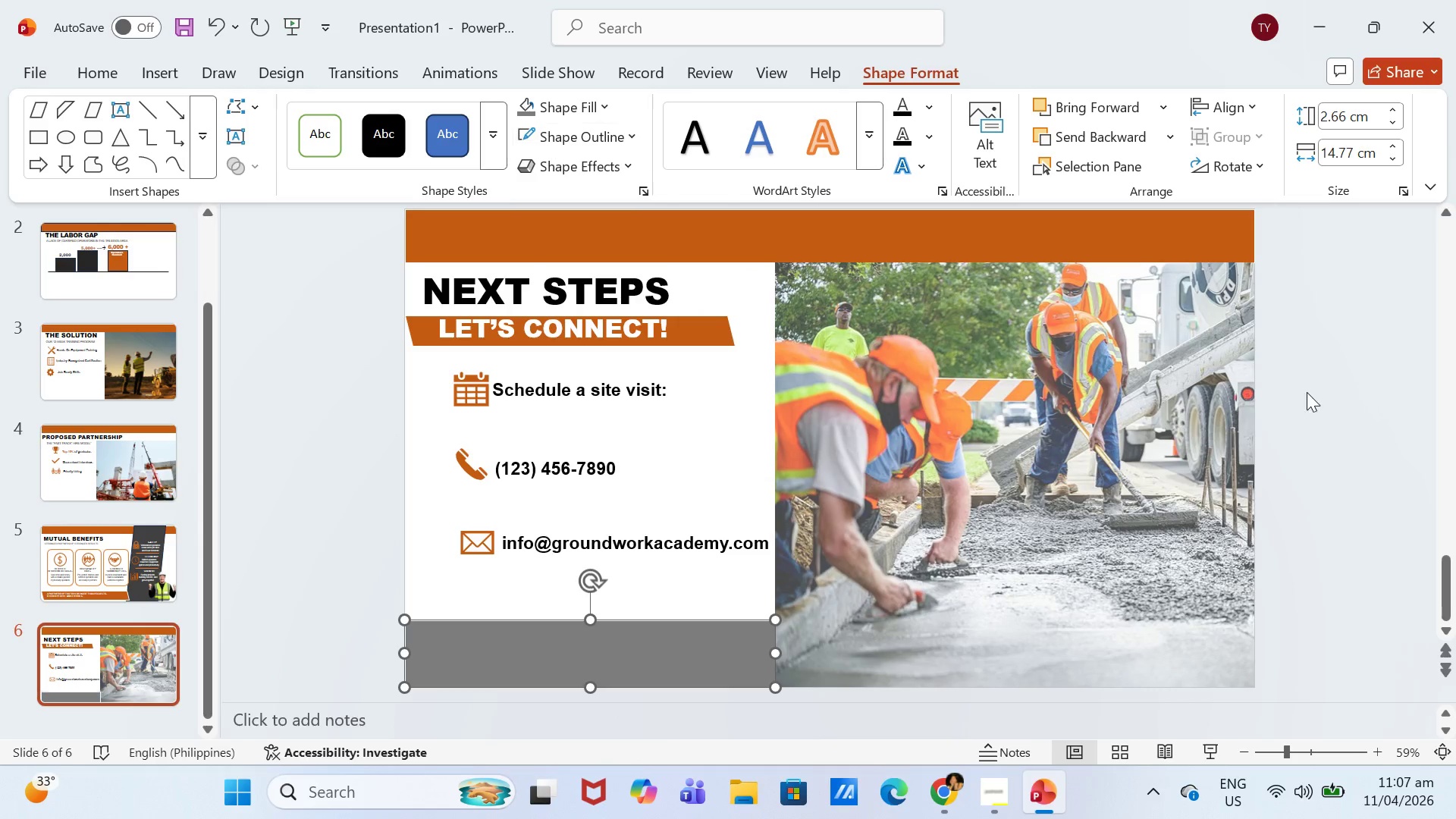 
left_click([1317, 387])
 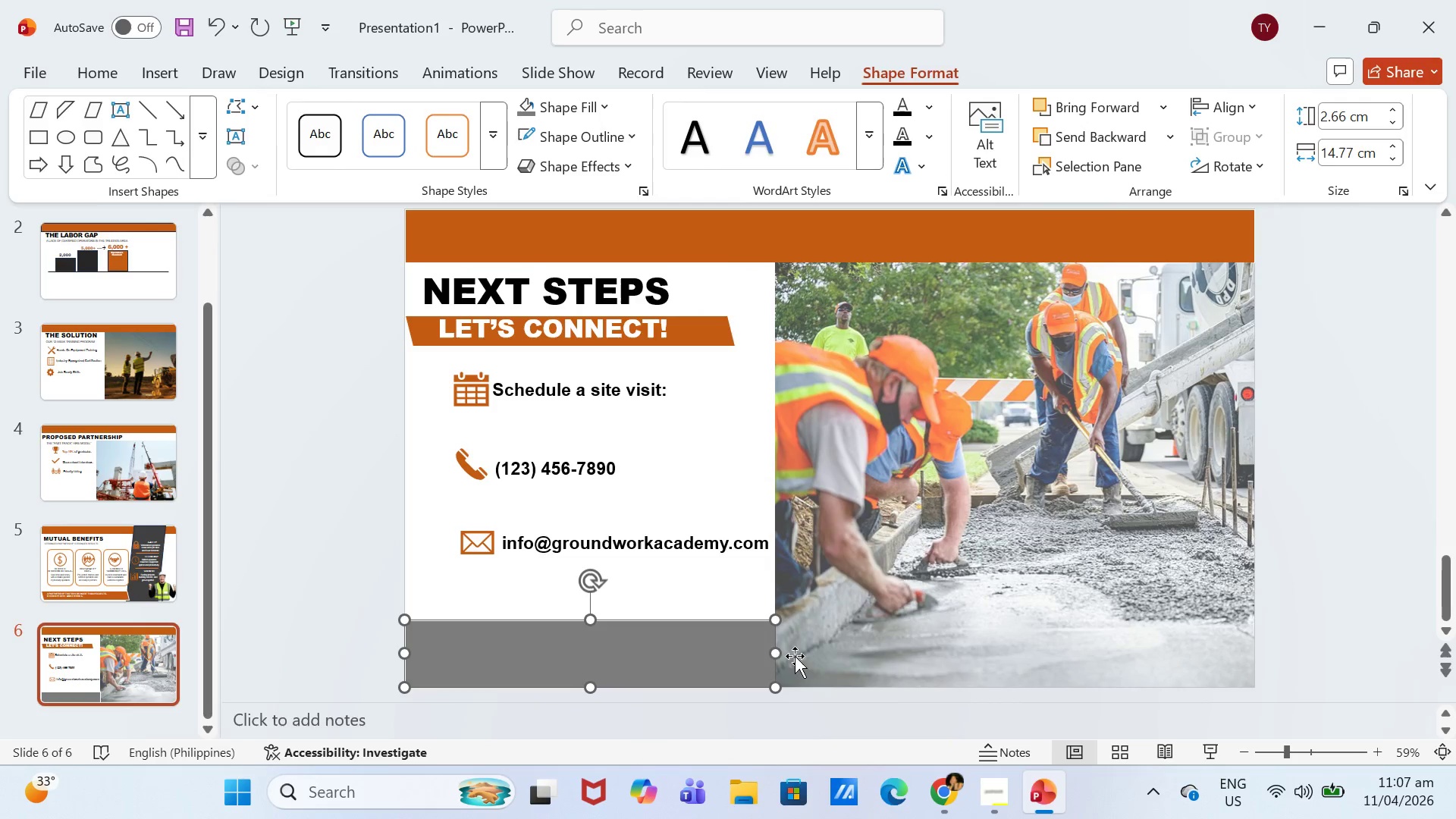 
left_click_drag(start_coordinate=[780, 655], to_coordinate=[1257, 650])
 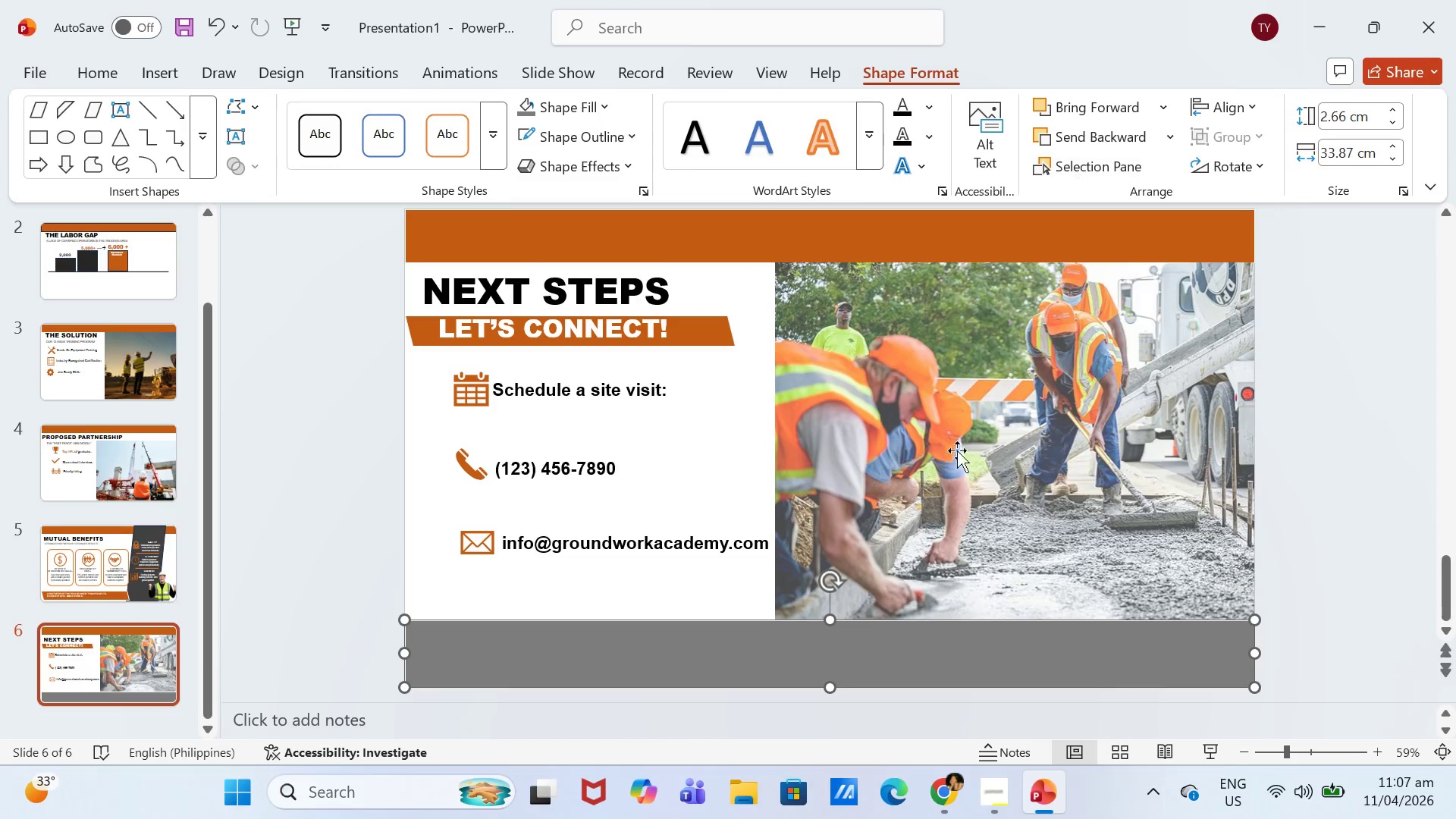 
key(Control+ControlLeft)
 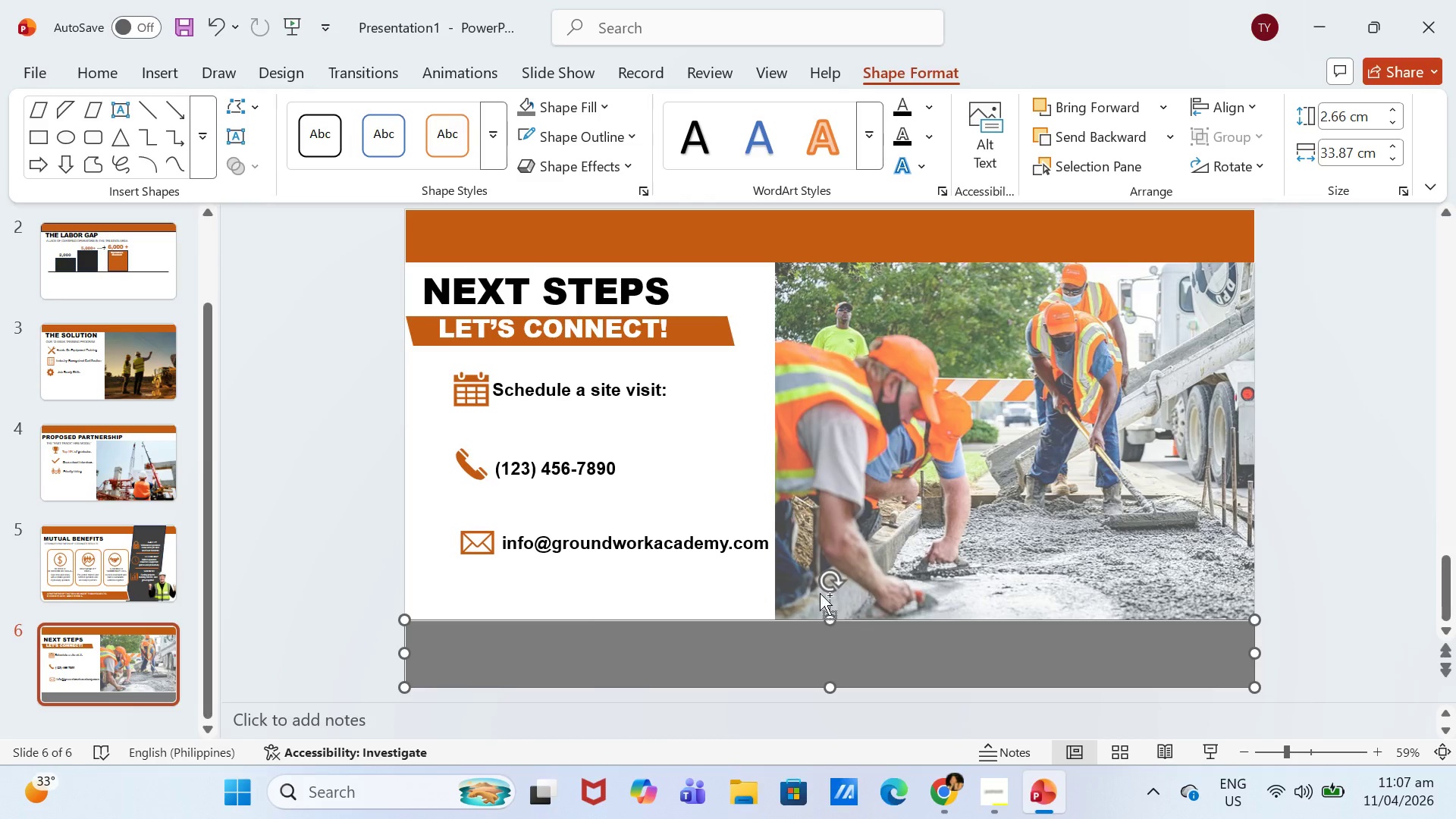 
key(Control+Z)
 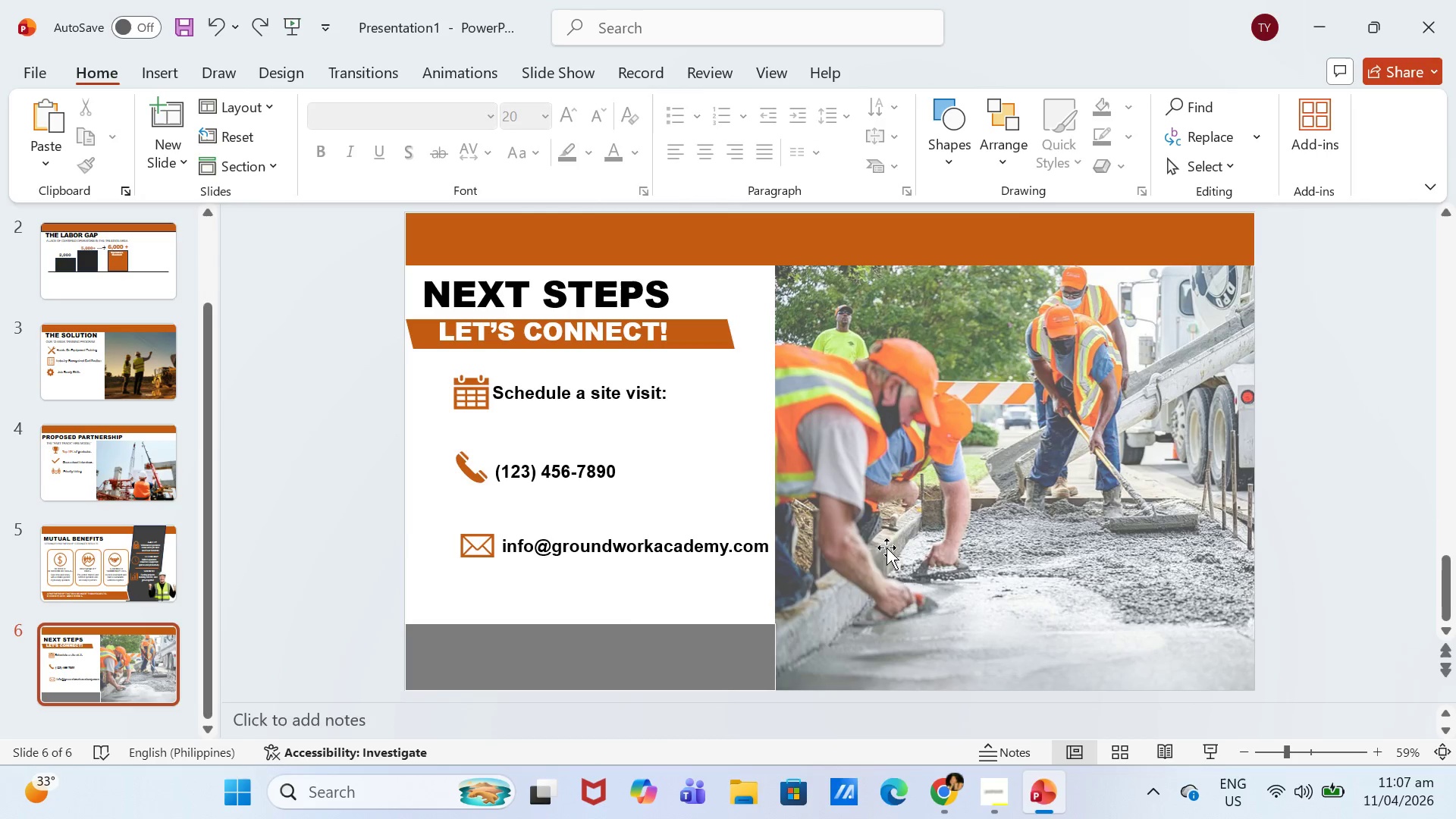 
left_click([653, 649])
 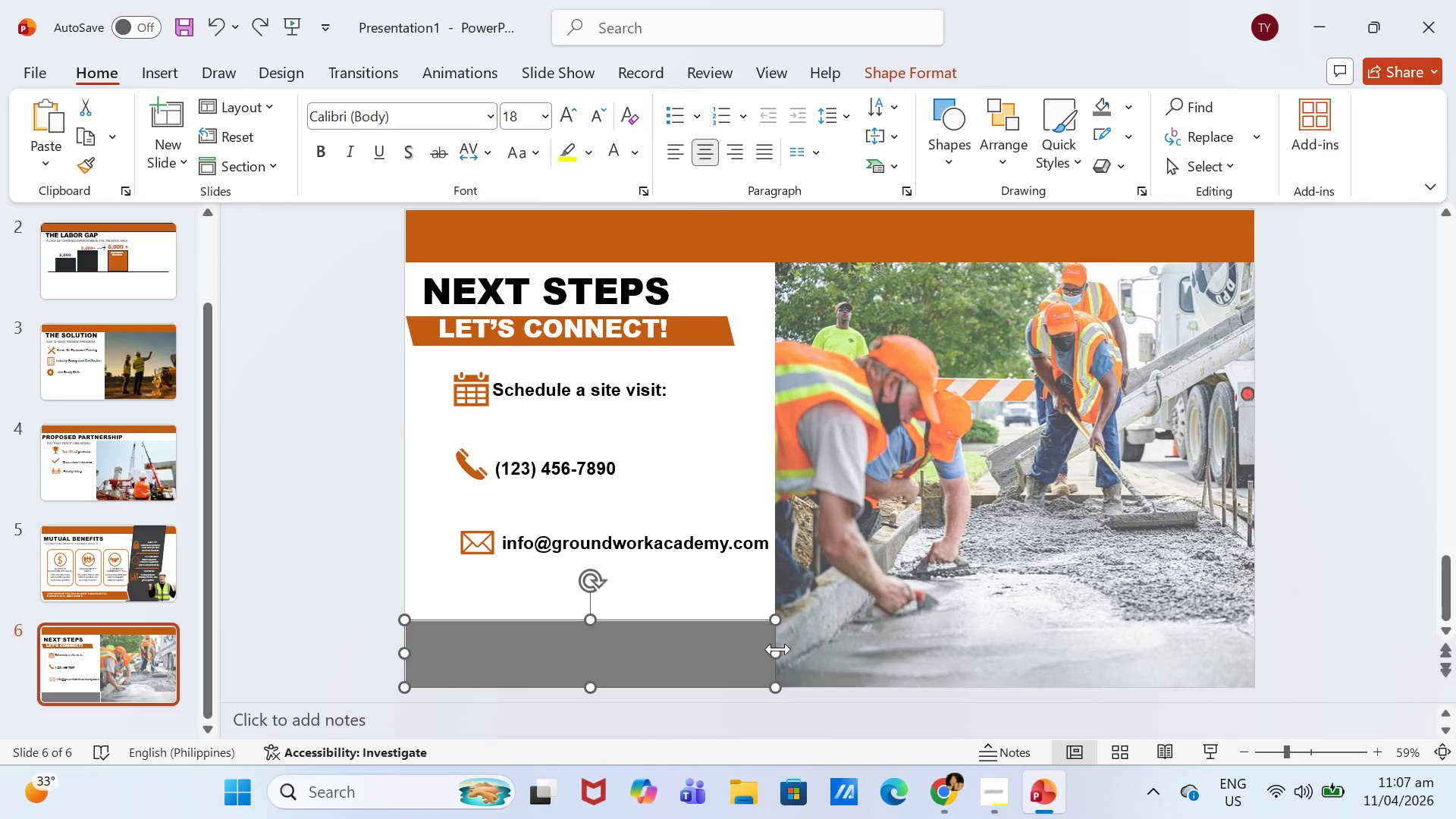 
left_click_drag(start_coordinate=[780, 650], to_coordinate=[775, 650])
 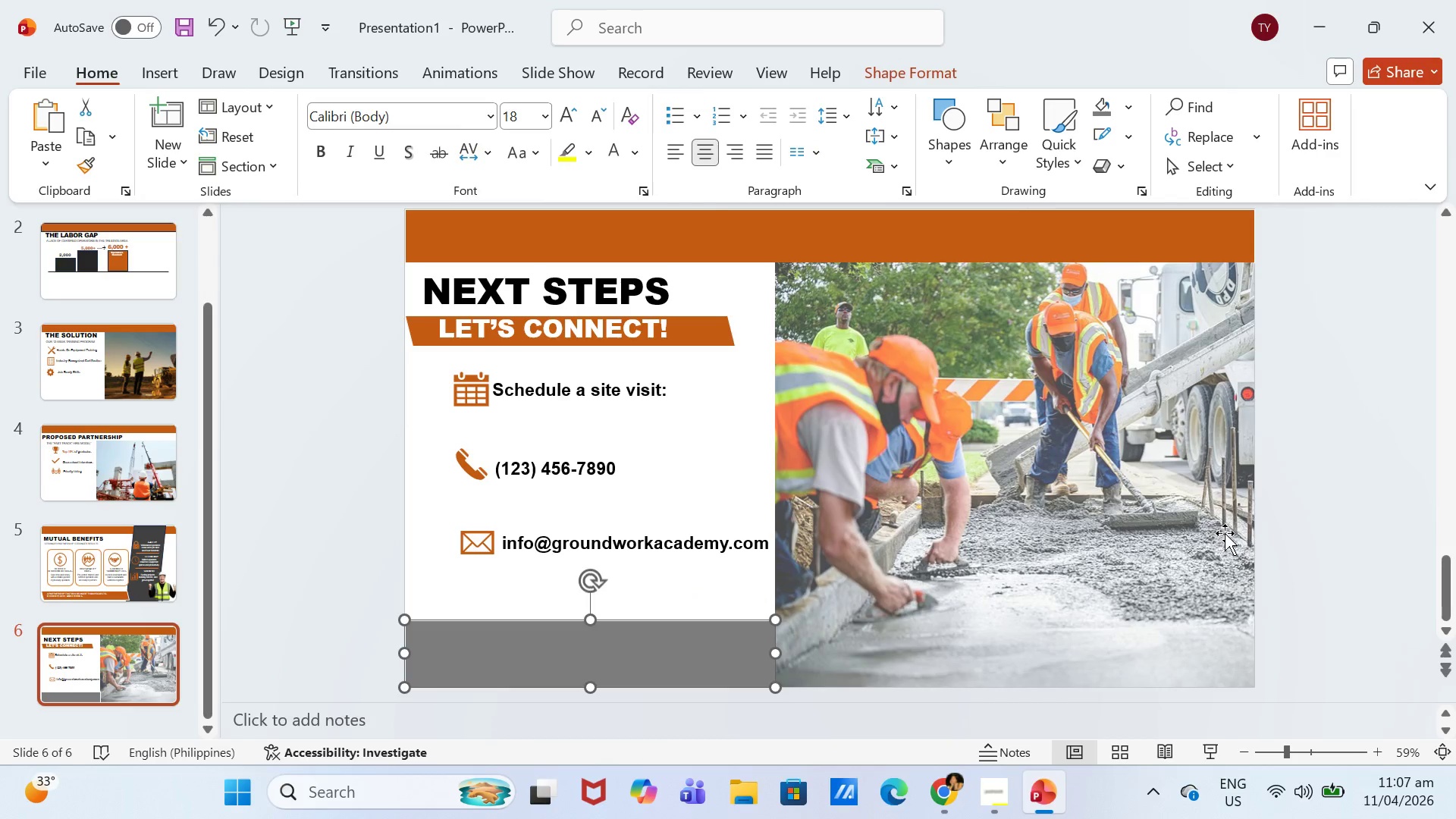 
left_click([1225, 533])
 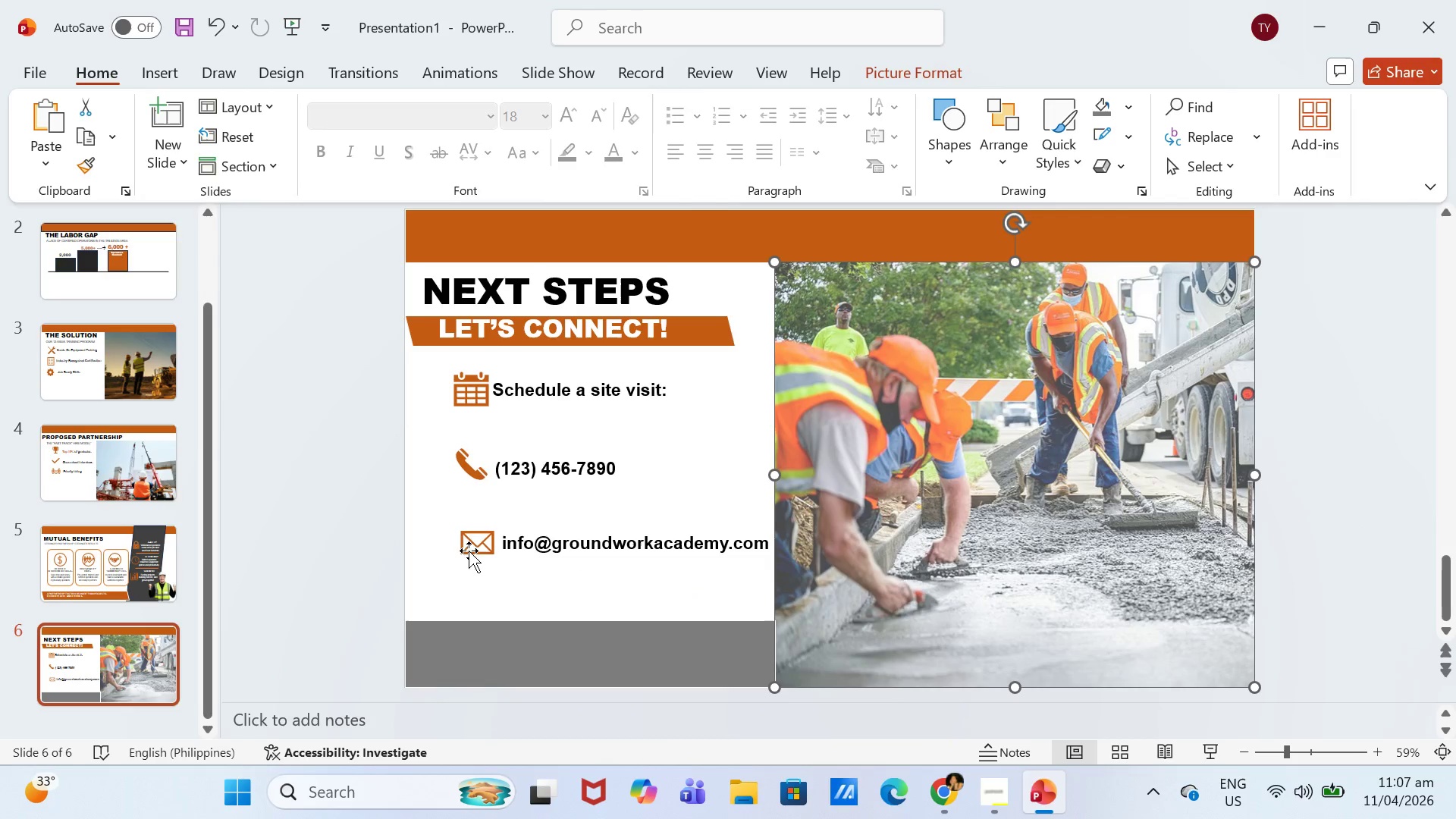 
left_click_drag(start_coordinate=[469, 389], to_coordinate=[509, 399])
 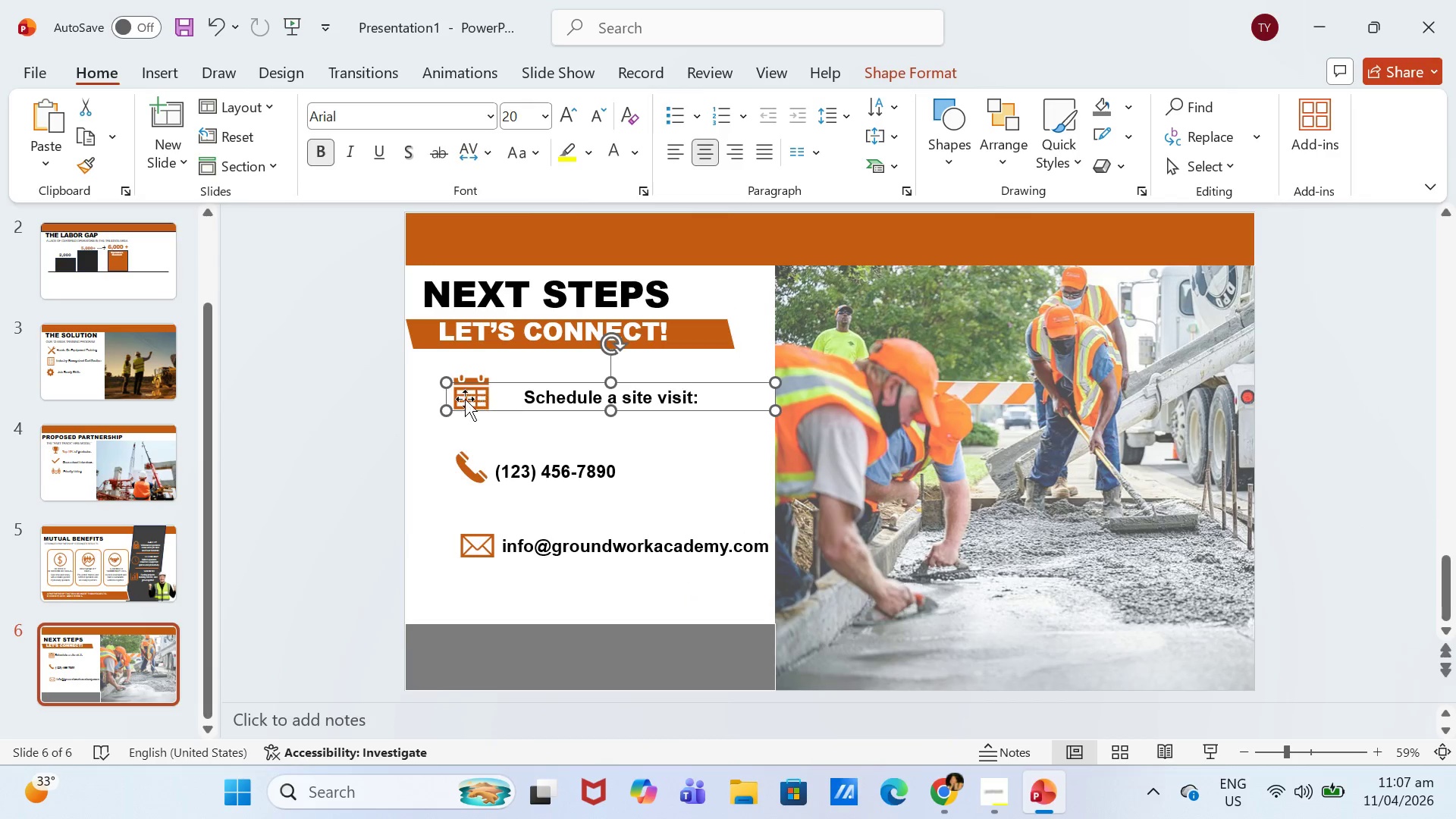 
left_click([461, 399])
 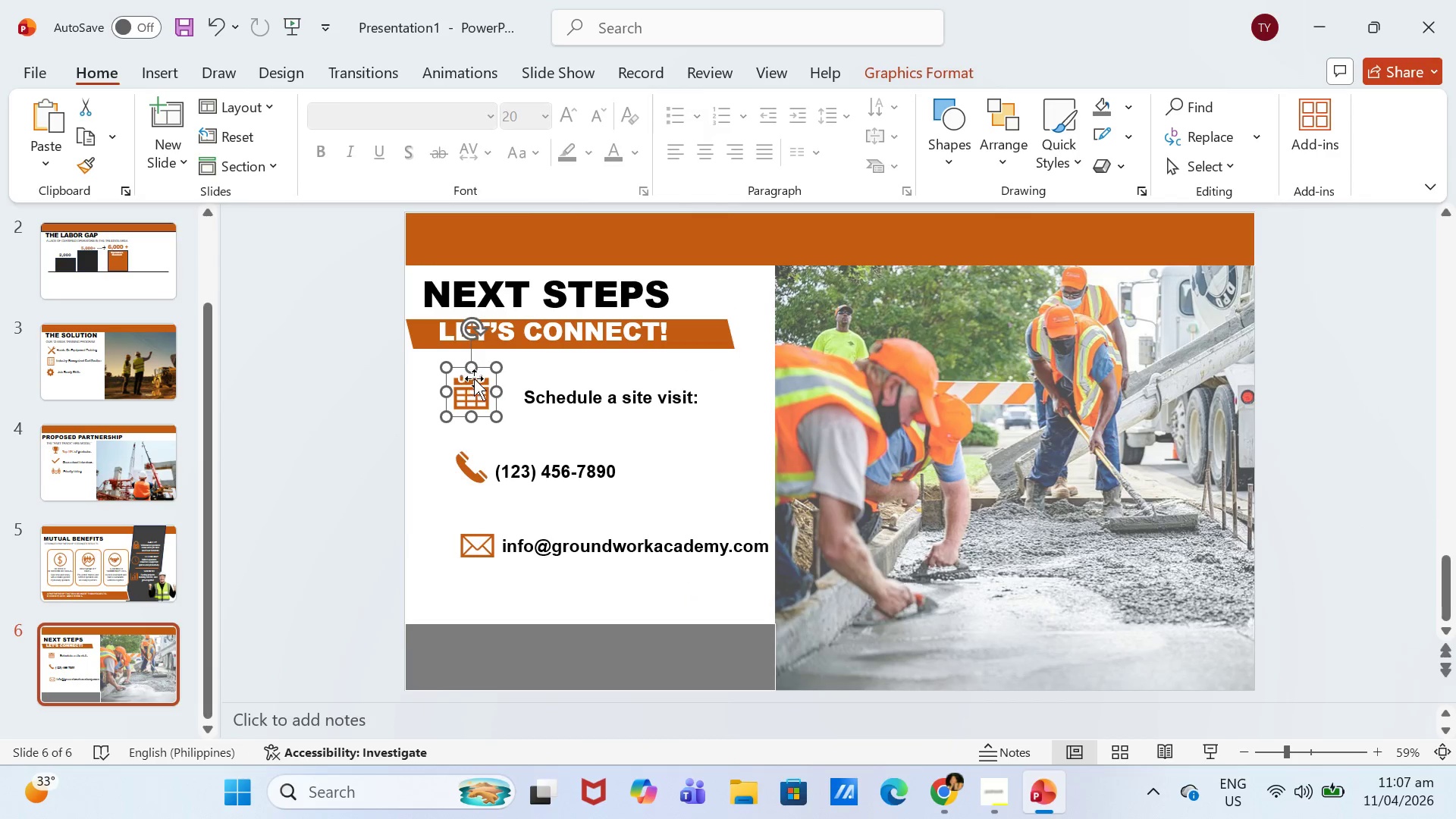 
left_click_drag(start_coordinate=[474, 388], to_coordinate=[450, 390])
 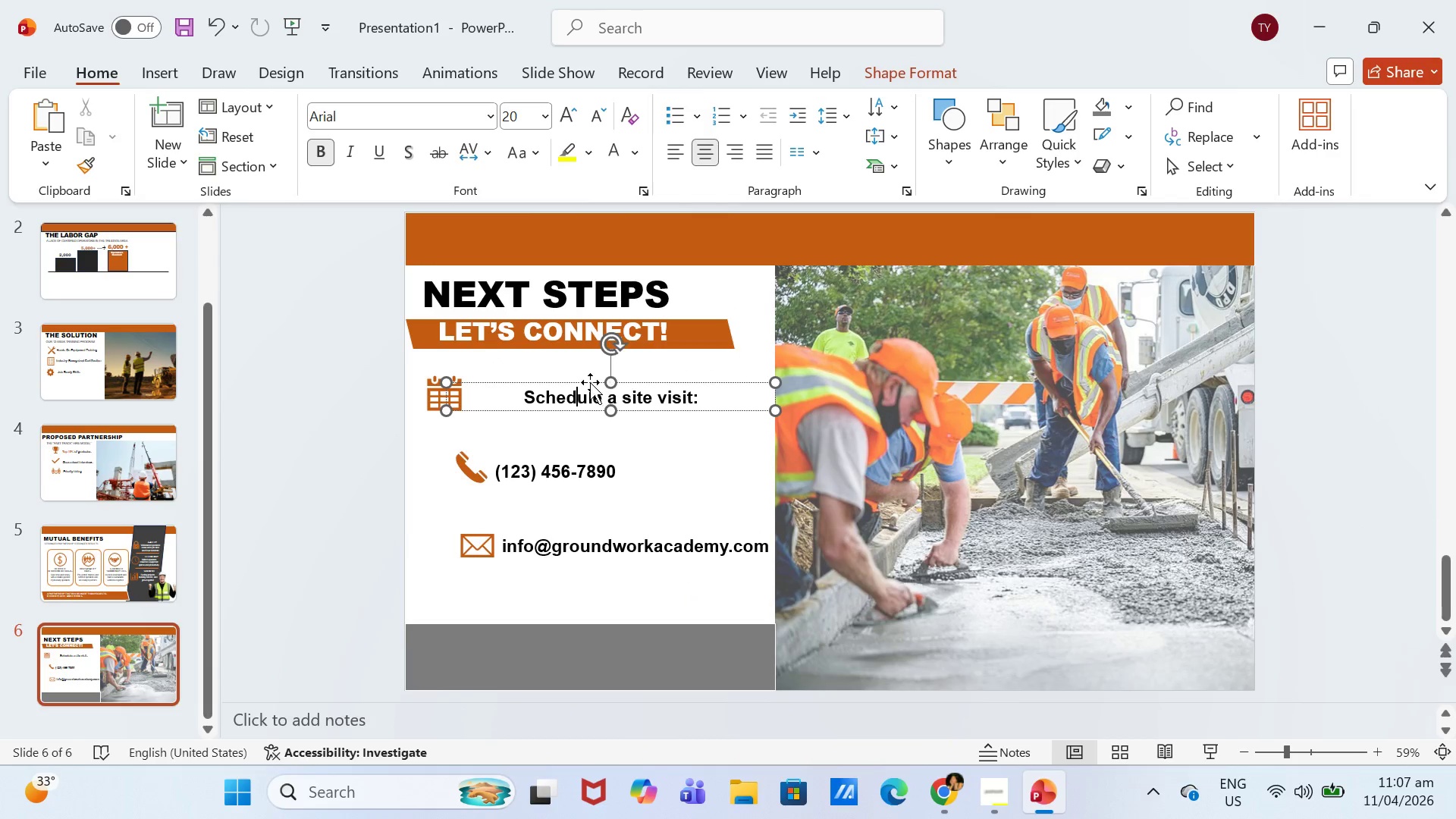 
left_click_drag(start_coordinate=[590, 382], to_coordinate=[544, 387])
 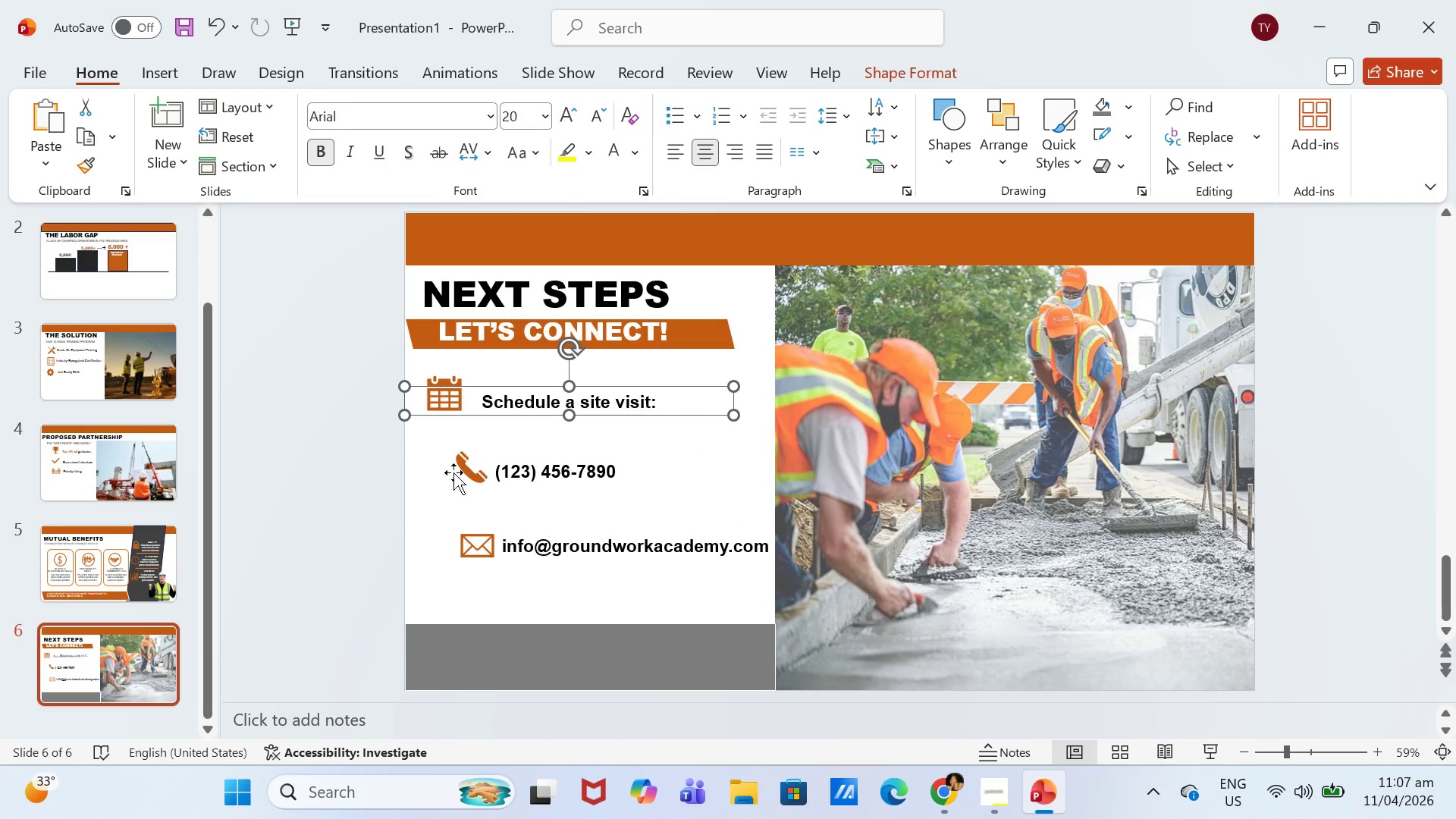 
left_click([464, 472])
 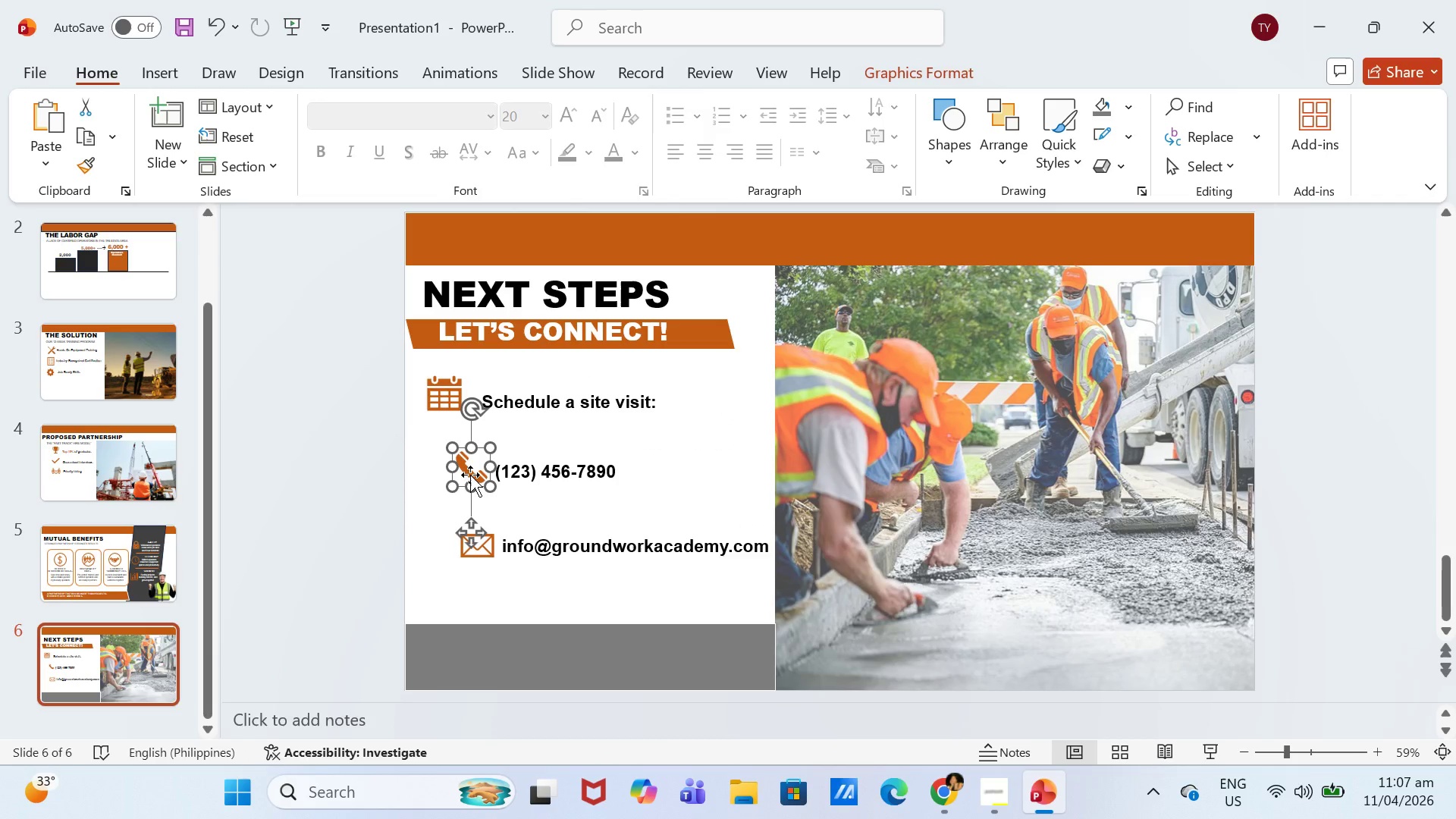 
left_click([470, 475])
 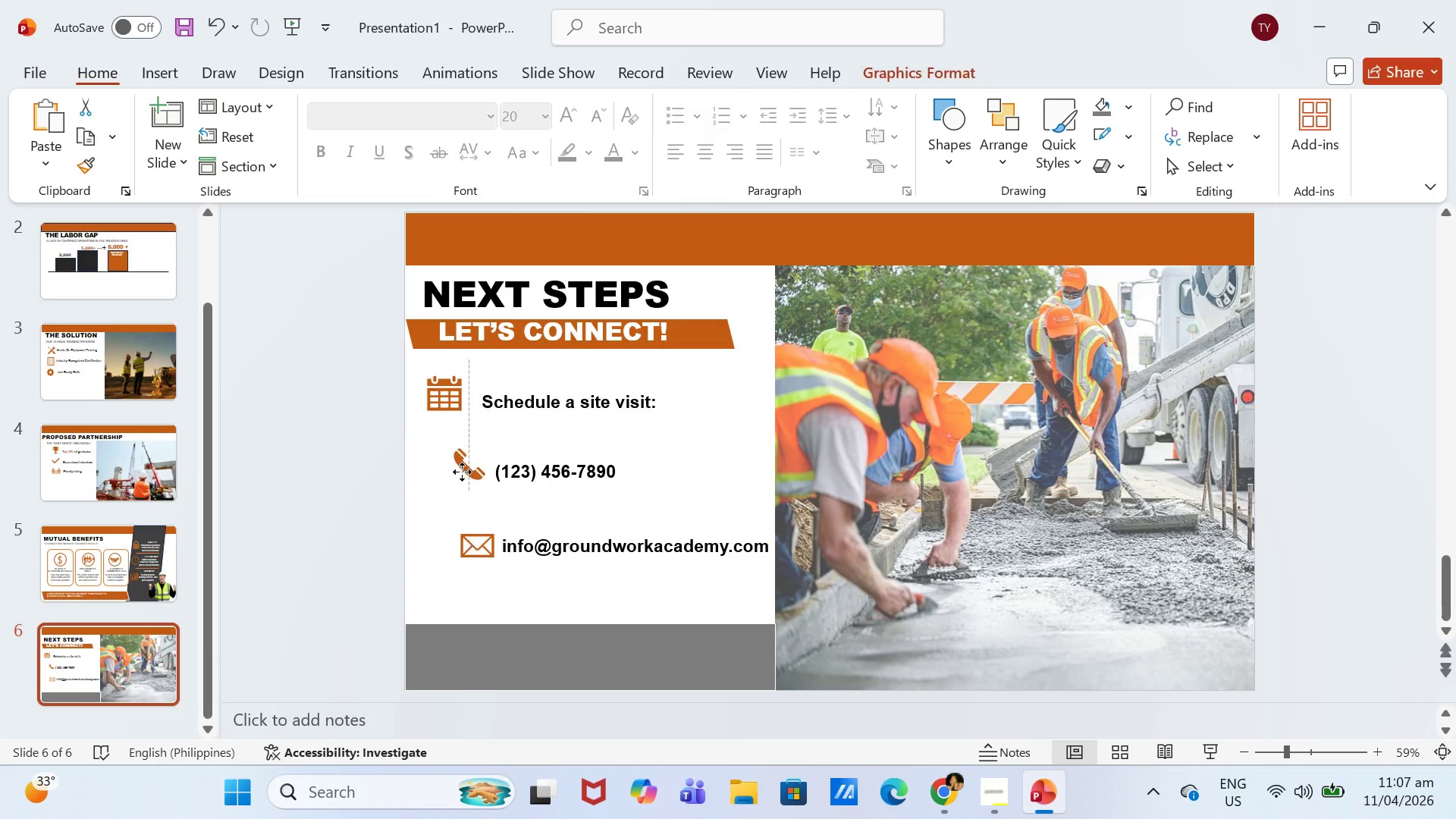 
left_click_drag(start_coordinate=[470, 475], to_coordinate=[453, 475])
 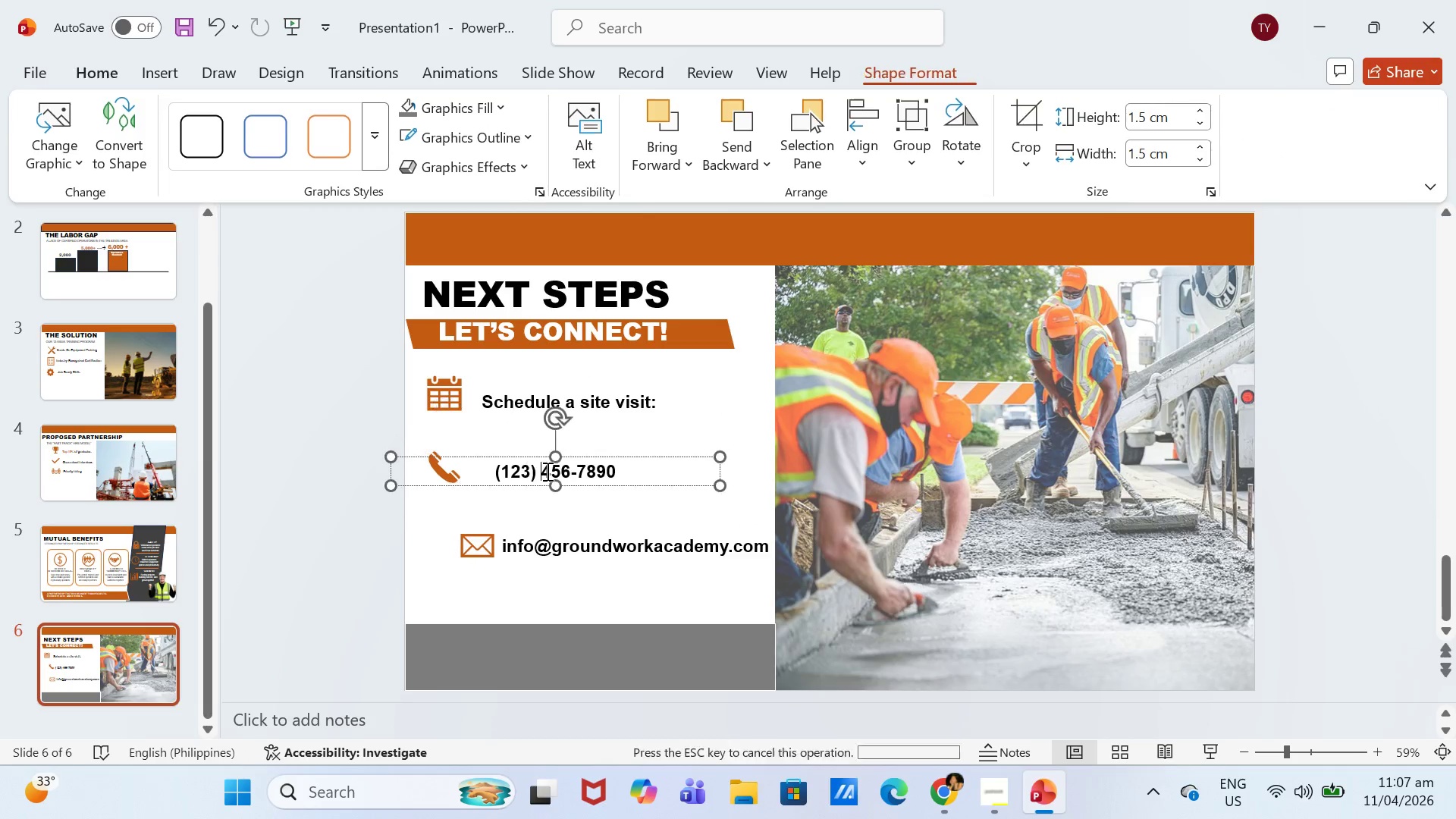 
left_click([546, 471])
 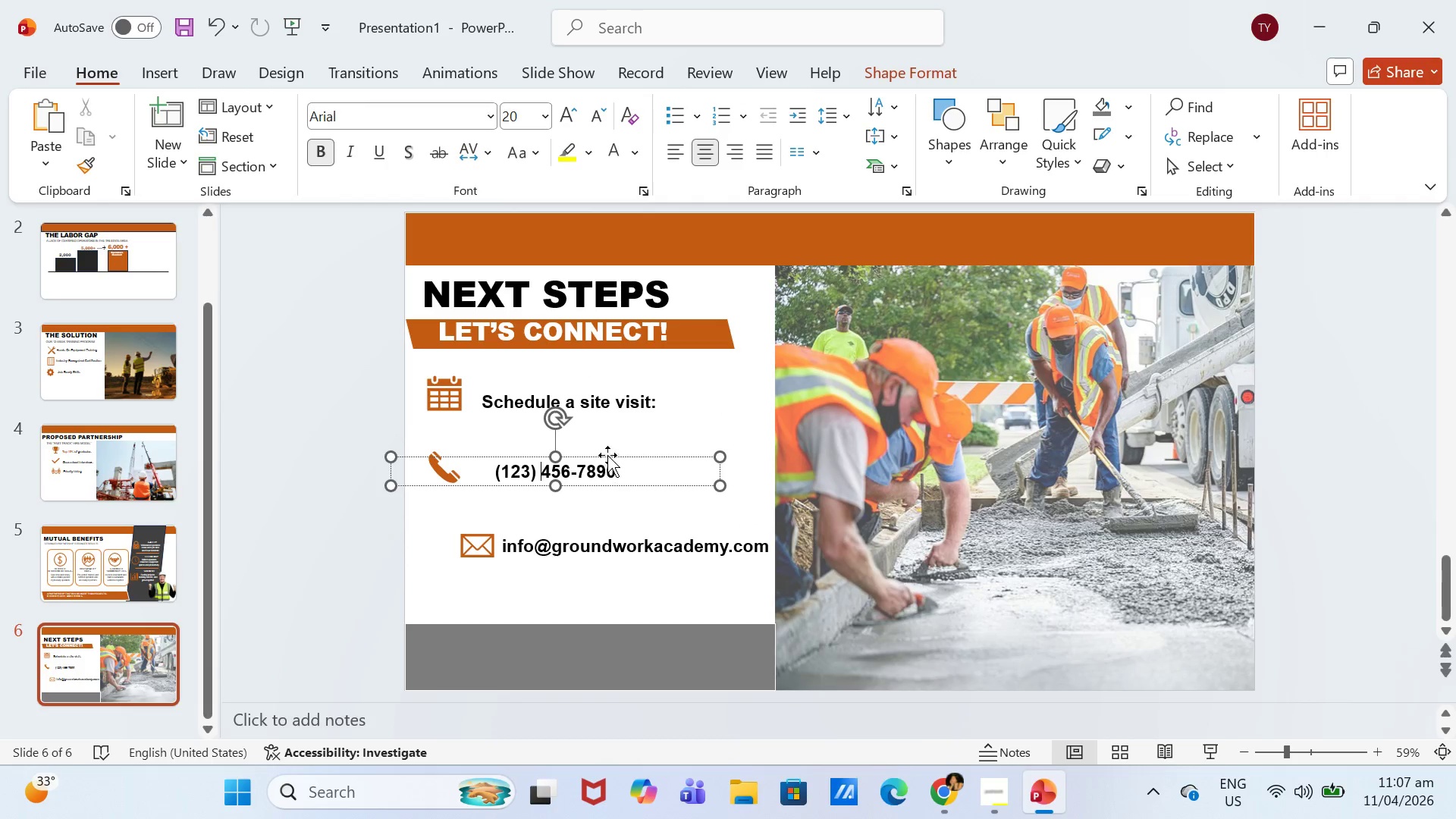 
left_click_drag(start_coordinate=[607, 455], to_coordinate=[594, 453])
 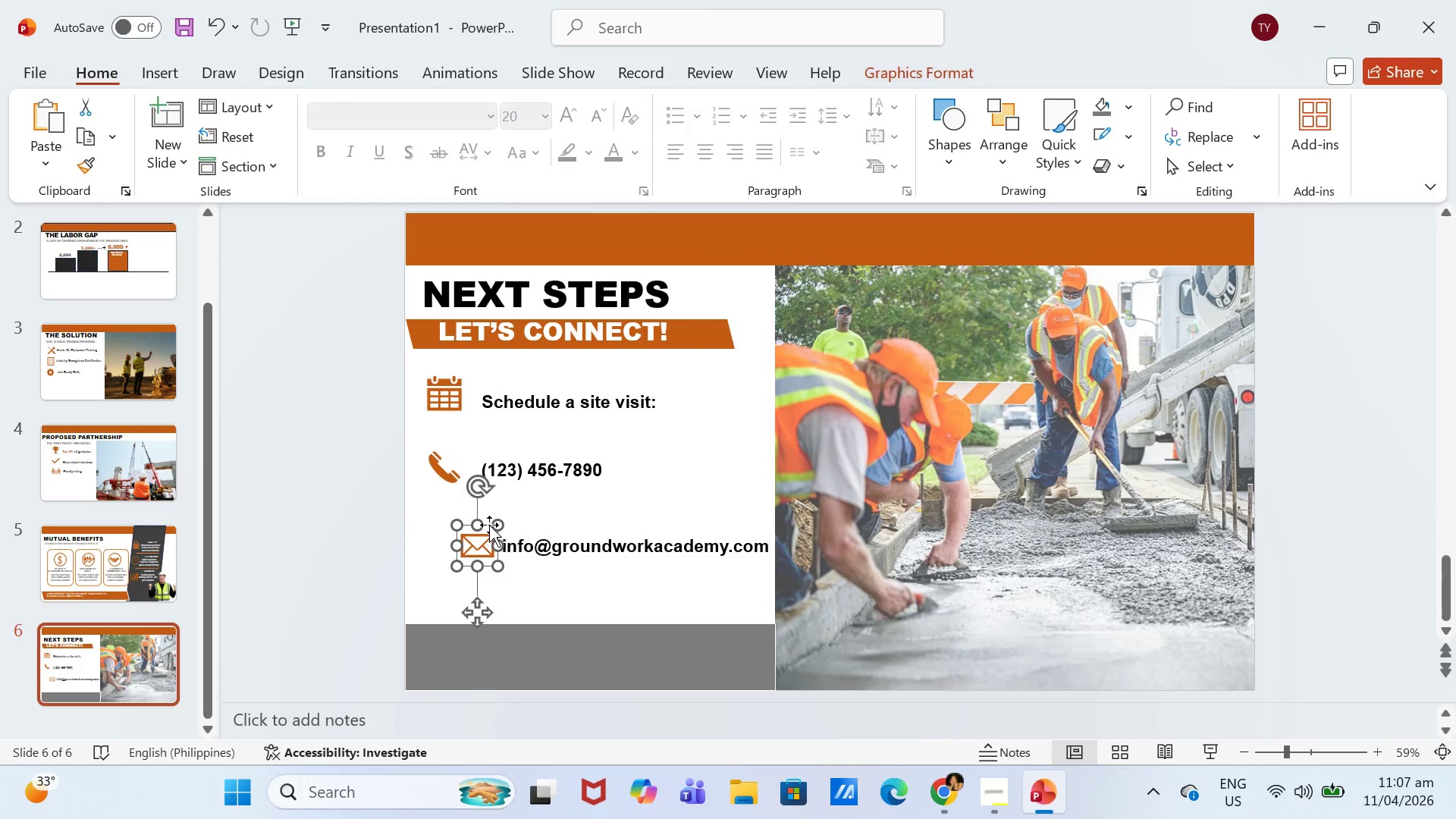 
left_click_drag(start_coordinate=[487, 526], to_coordinate=[459, 523])
 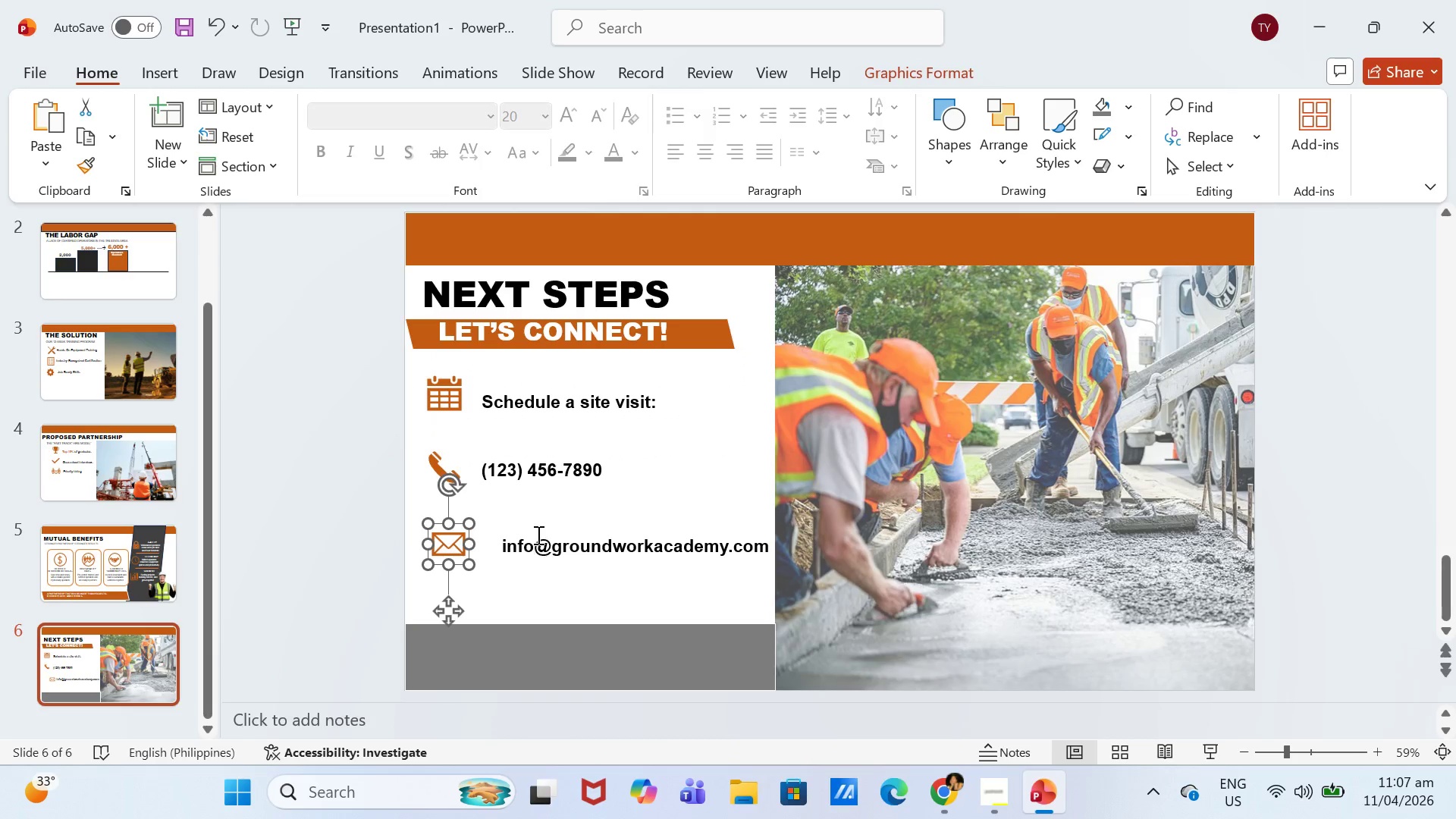 
left_click([537, 535])
 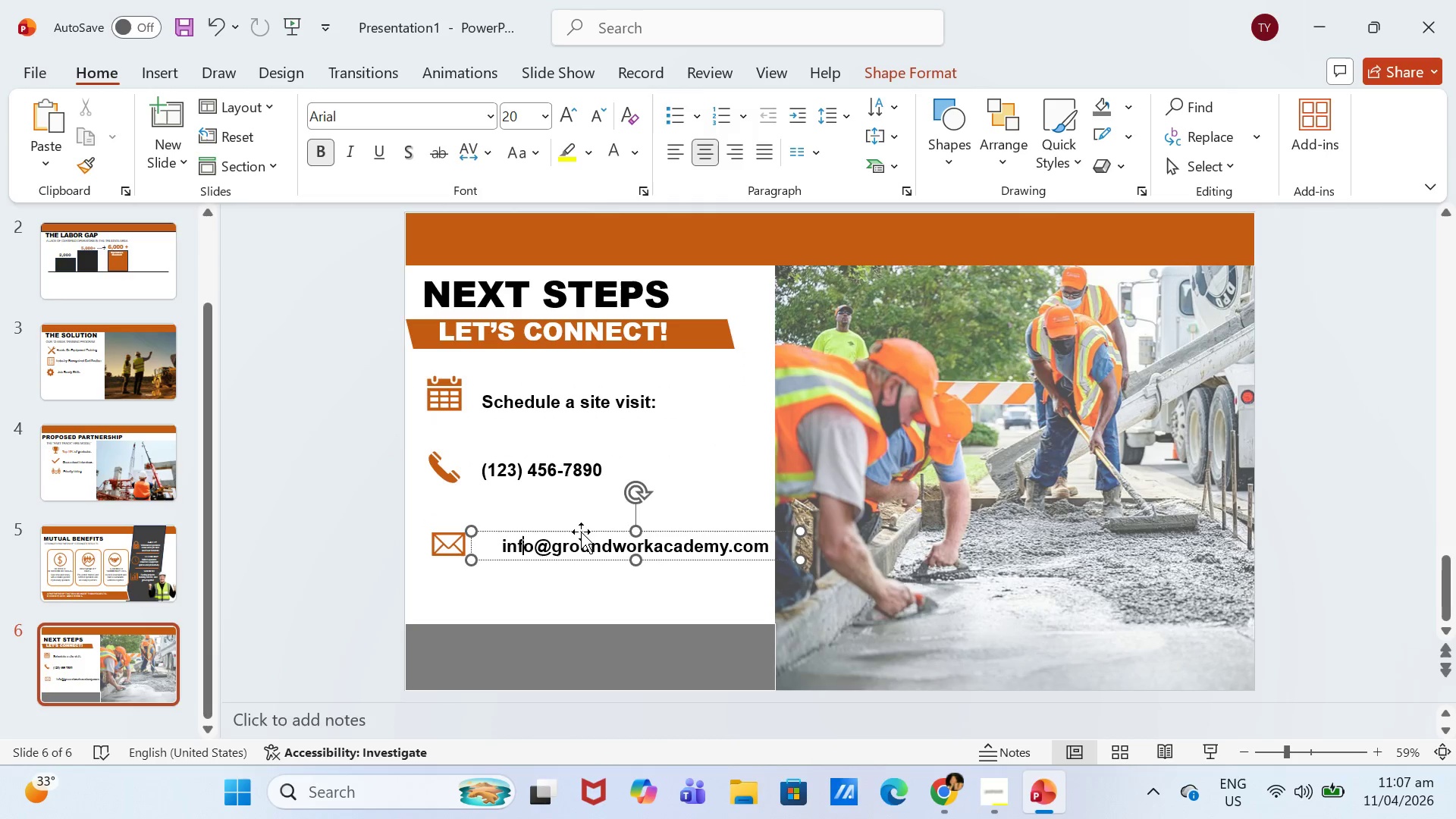 
left_click_drag(start_coordinate=[580, 531], to_coordinate=[554, 531])
 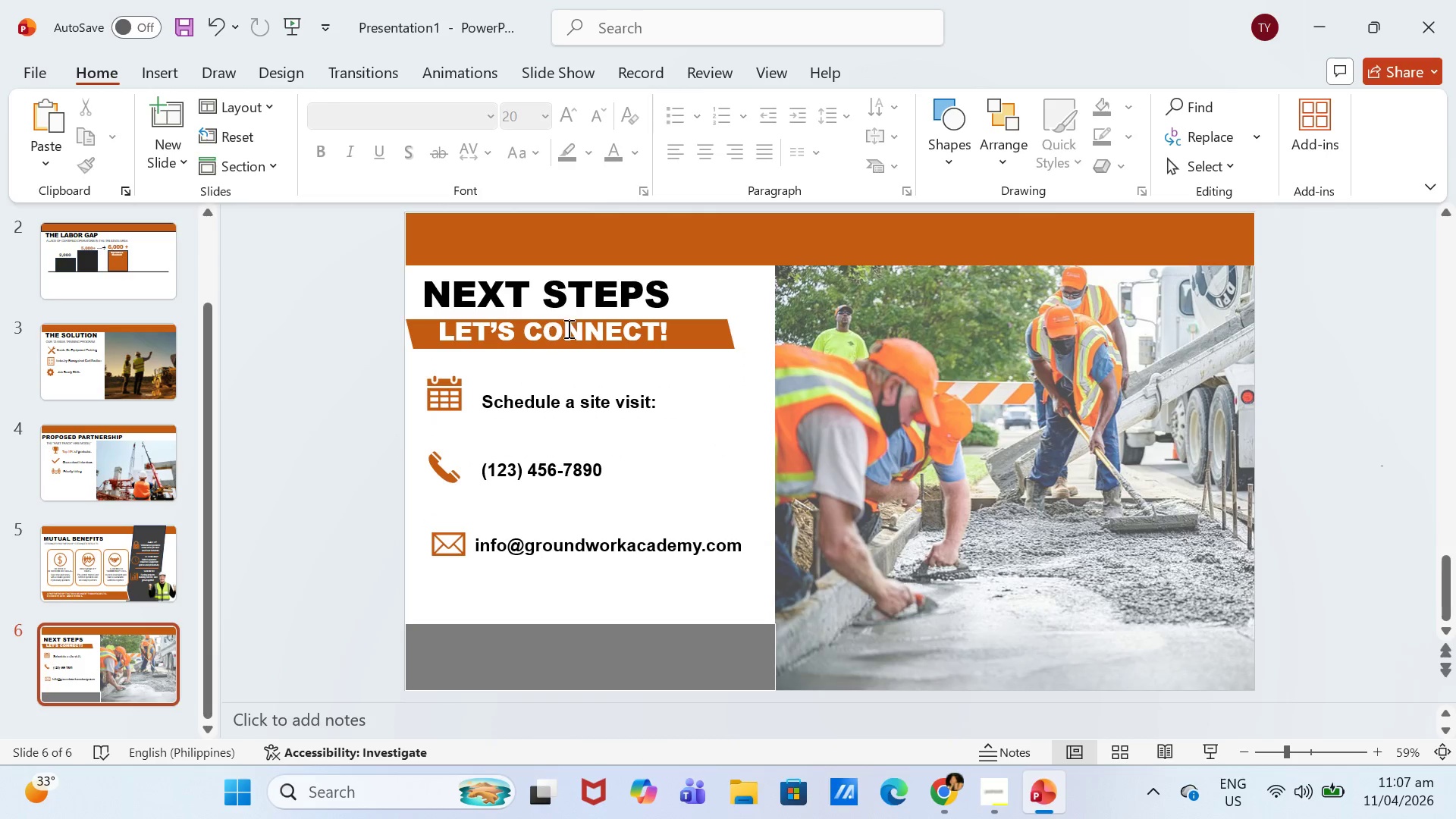 
wait(5.09)
 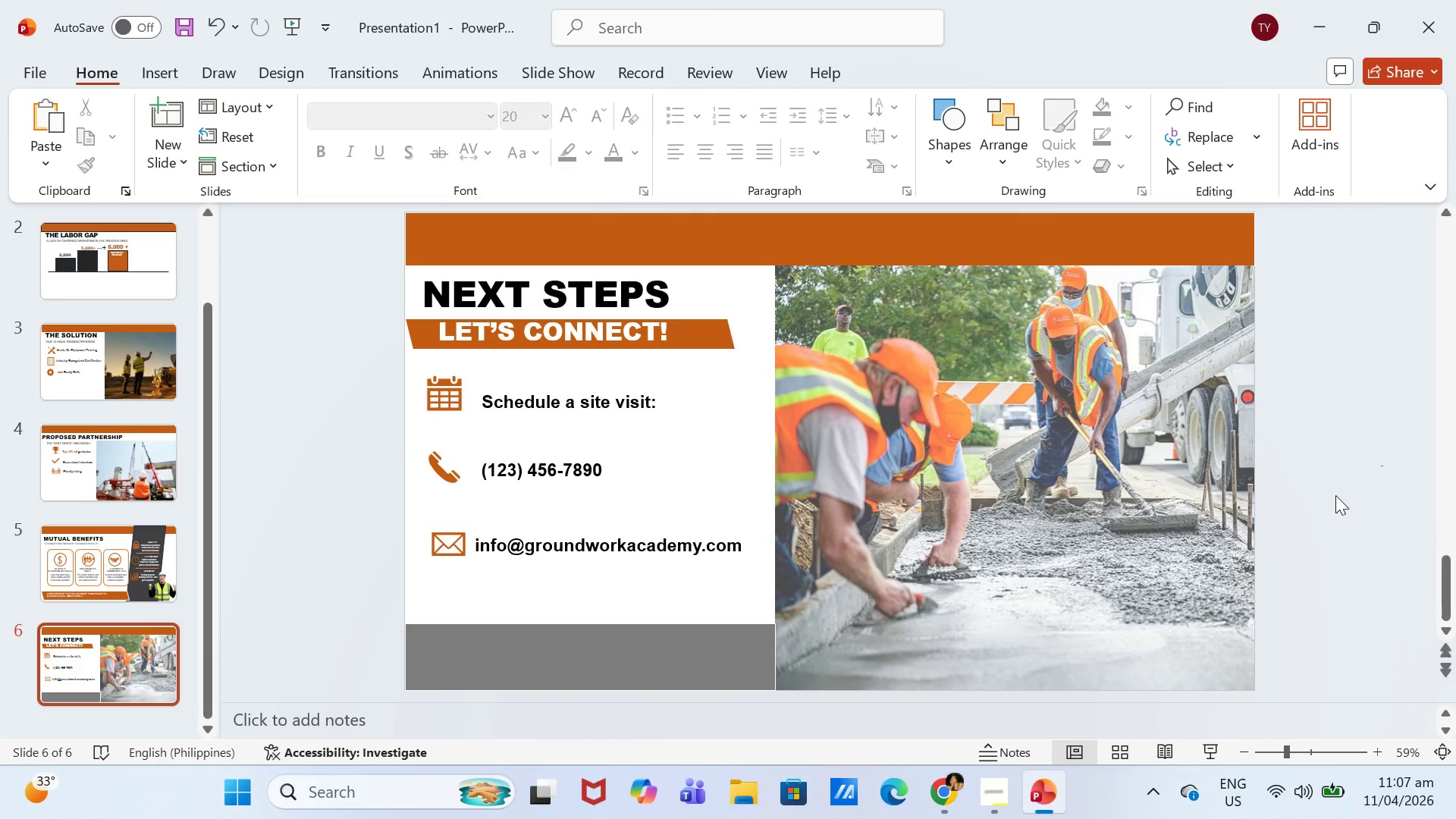 
left_click([99, 465])
 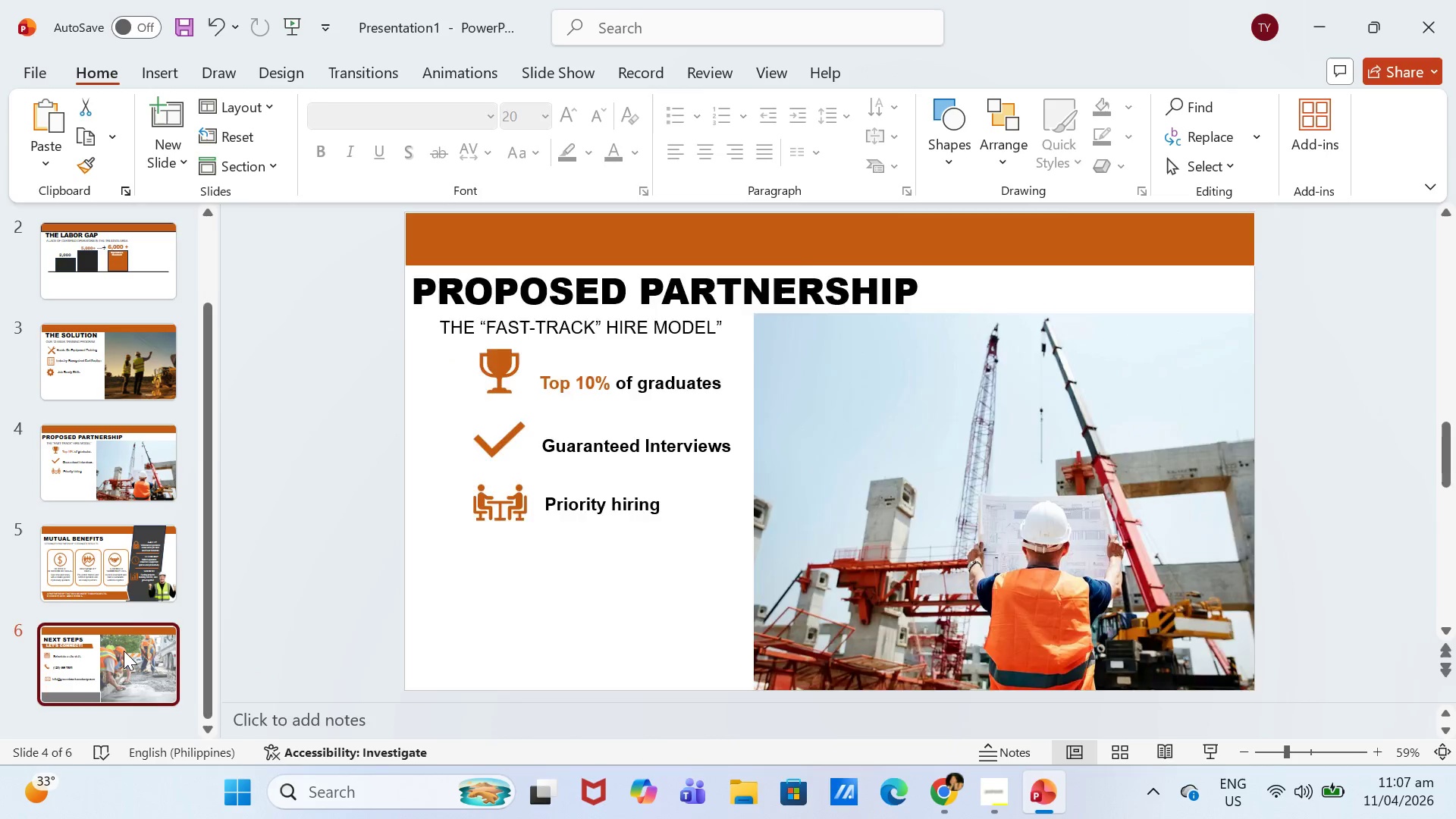 
double_click([455, 648])
 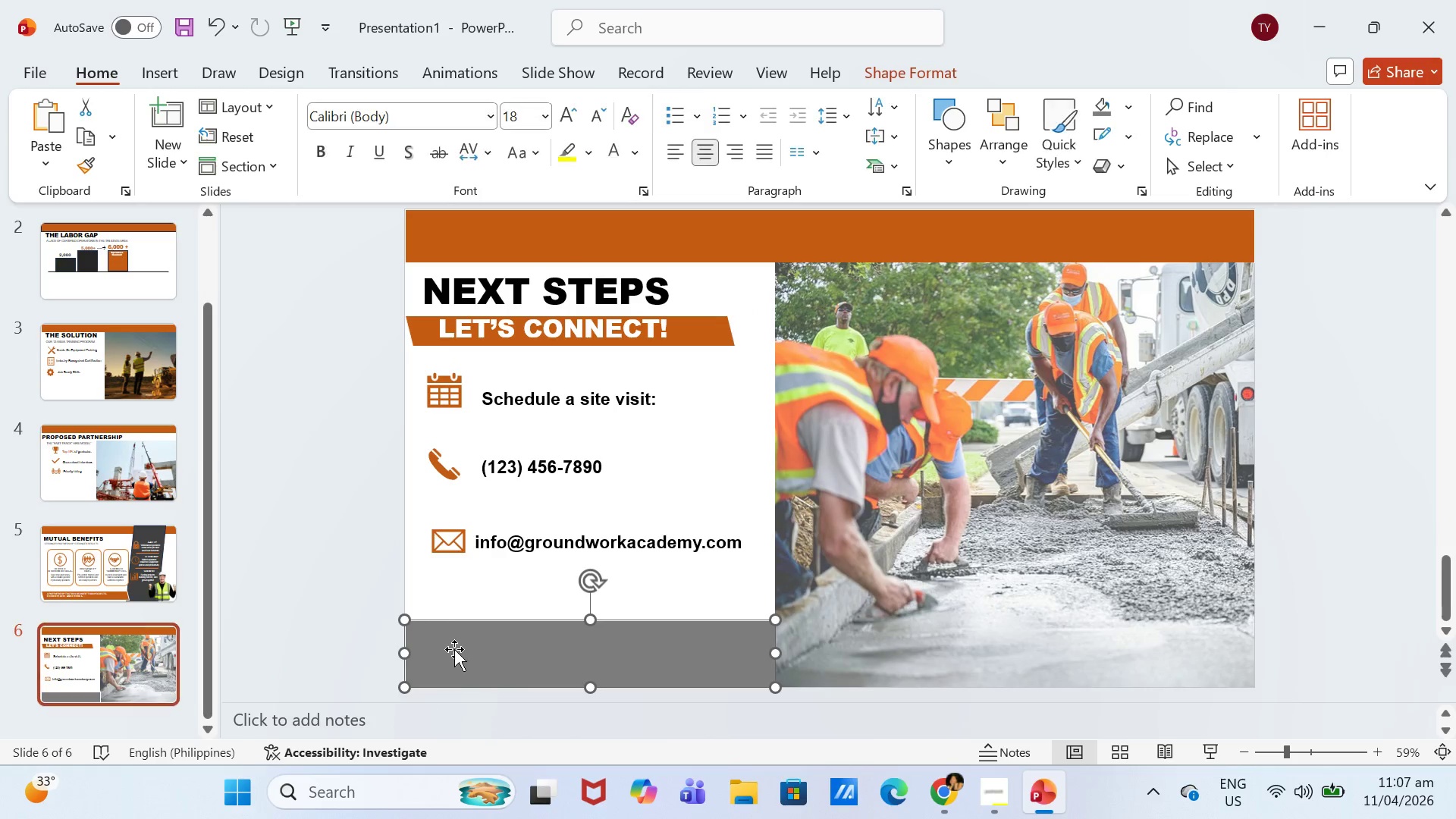 
key(Control+C)
 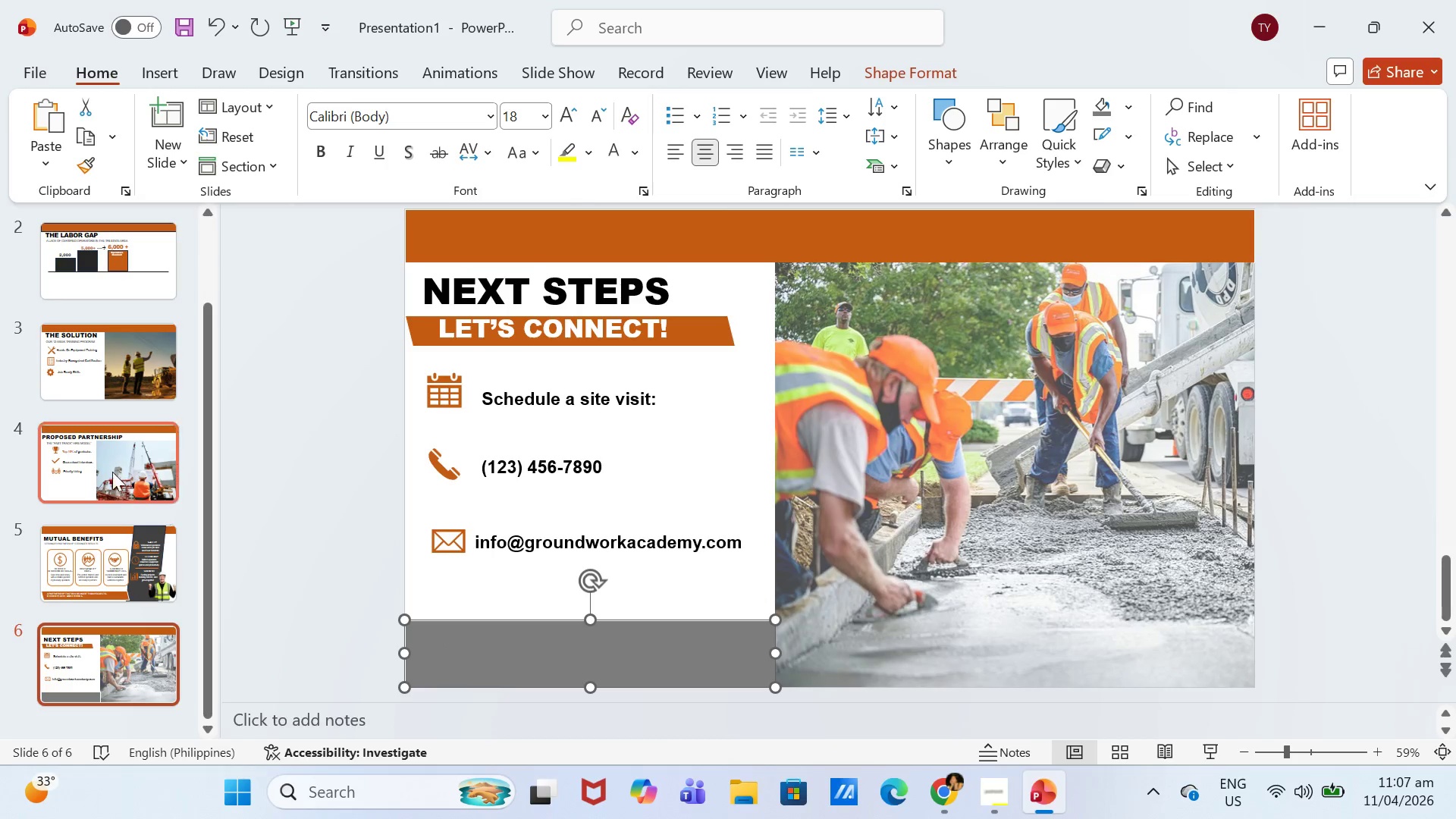 
left_click([87, 449])
 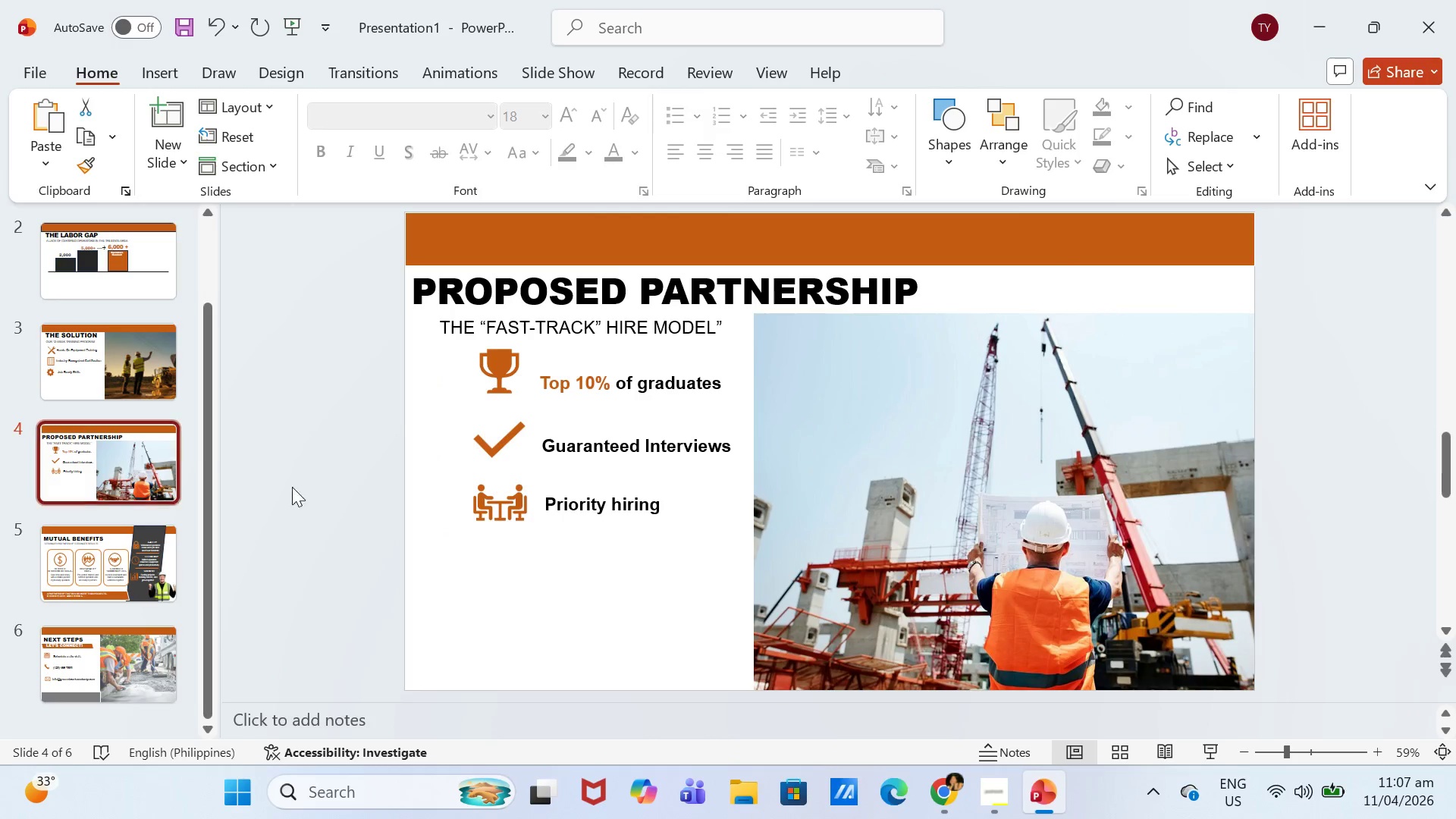 
key(Control+V)
 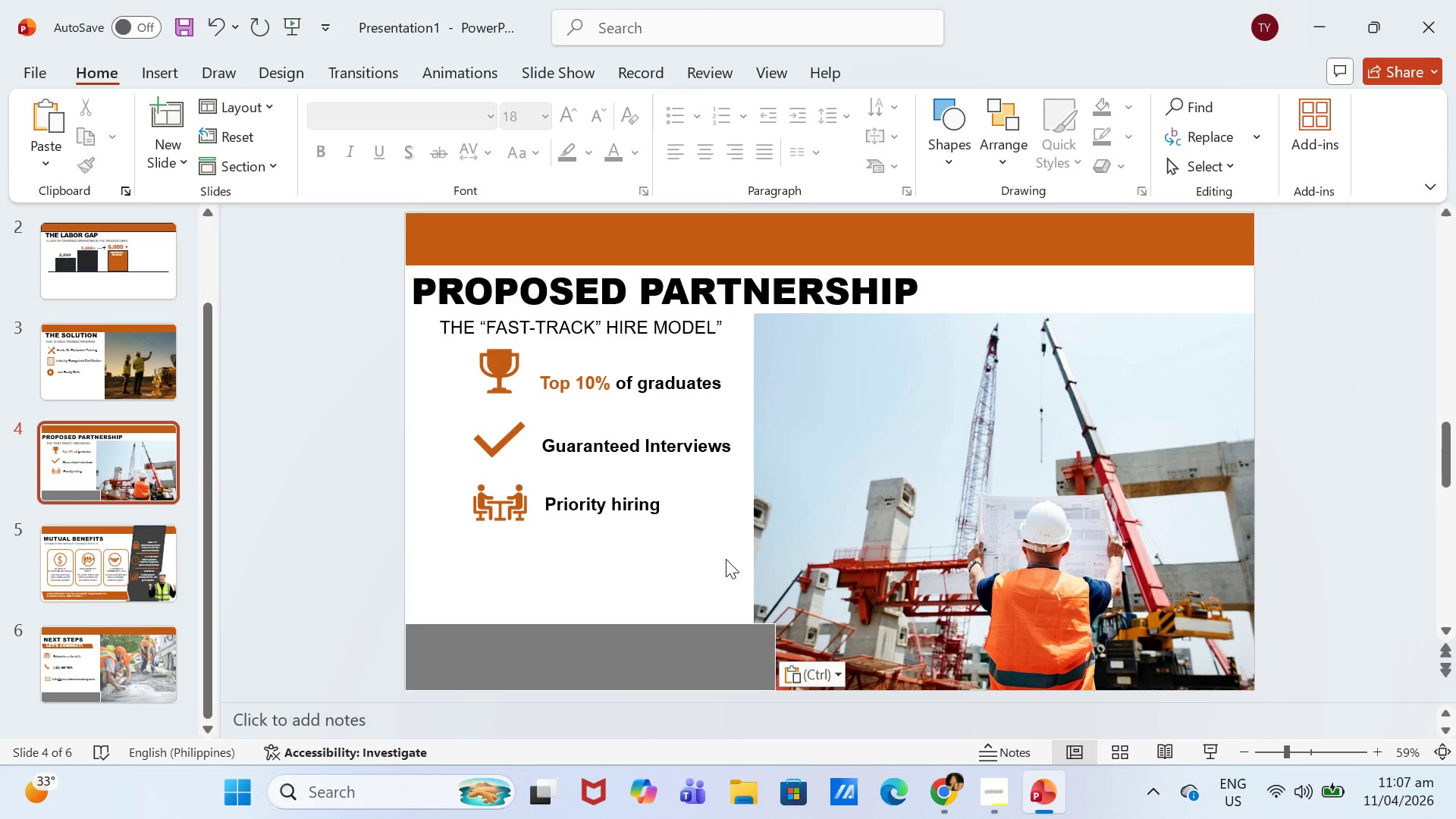 
double_click([742, 620])
 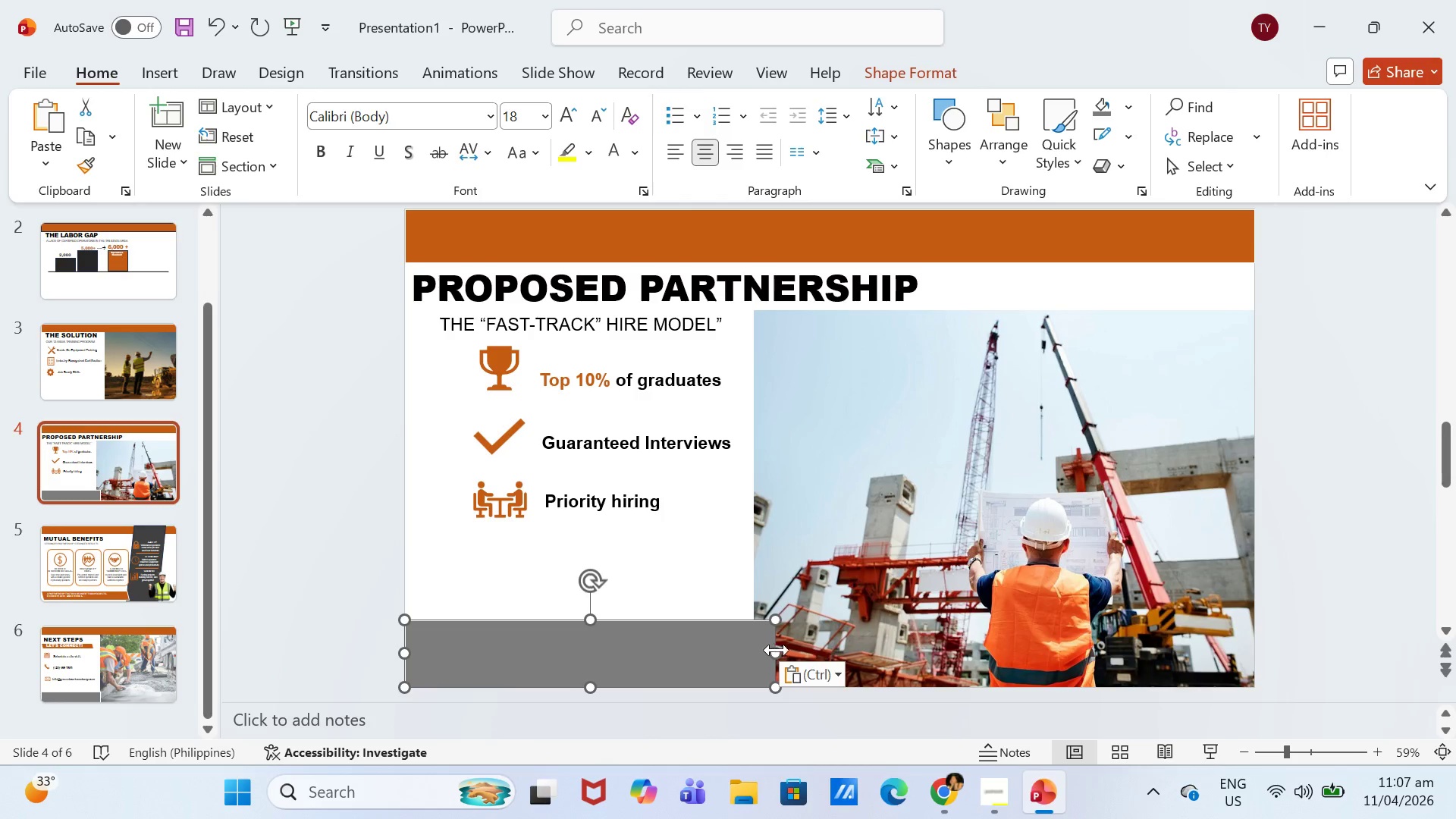 
left_click_drag(start_coordinate=[774, 651], to_coordinate=[756, 651])
 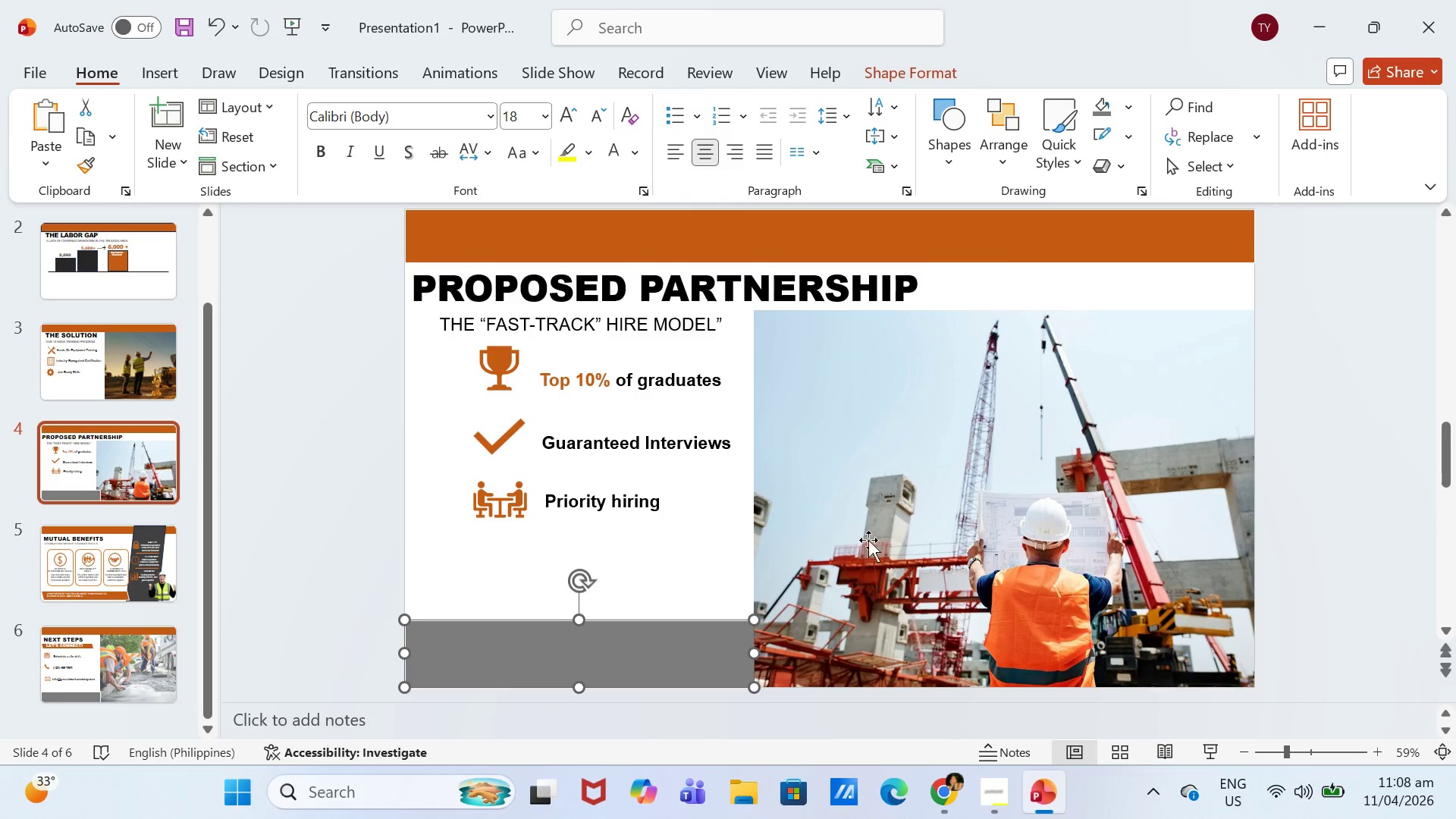 
left_click_drag(start_coordinate=[876, 536], to_coordinate=[876, 532])
 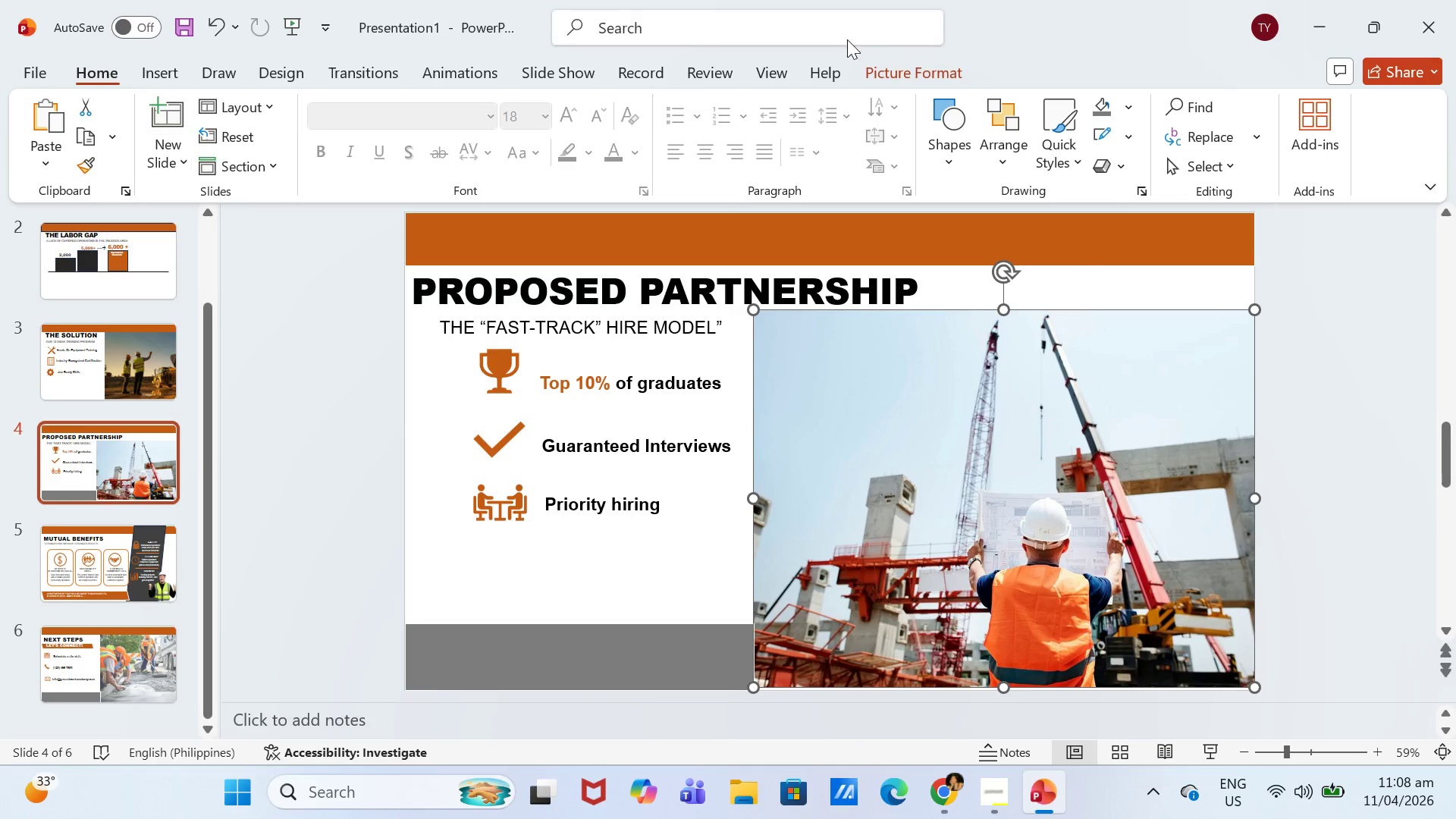 
left_click([931, 68])
 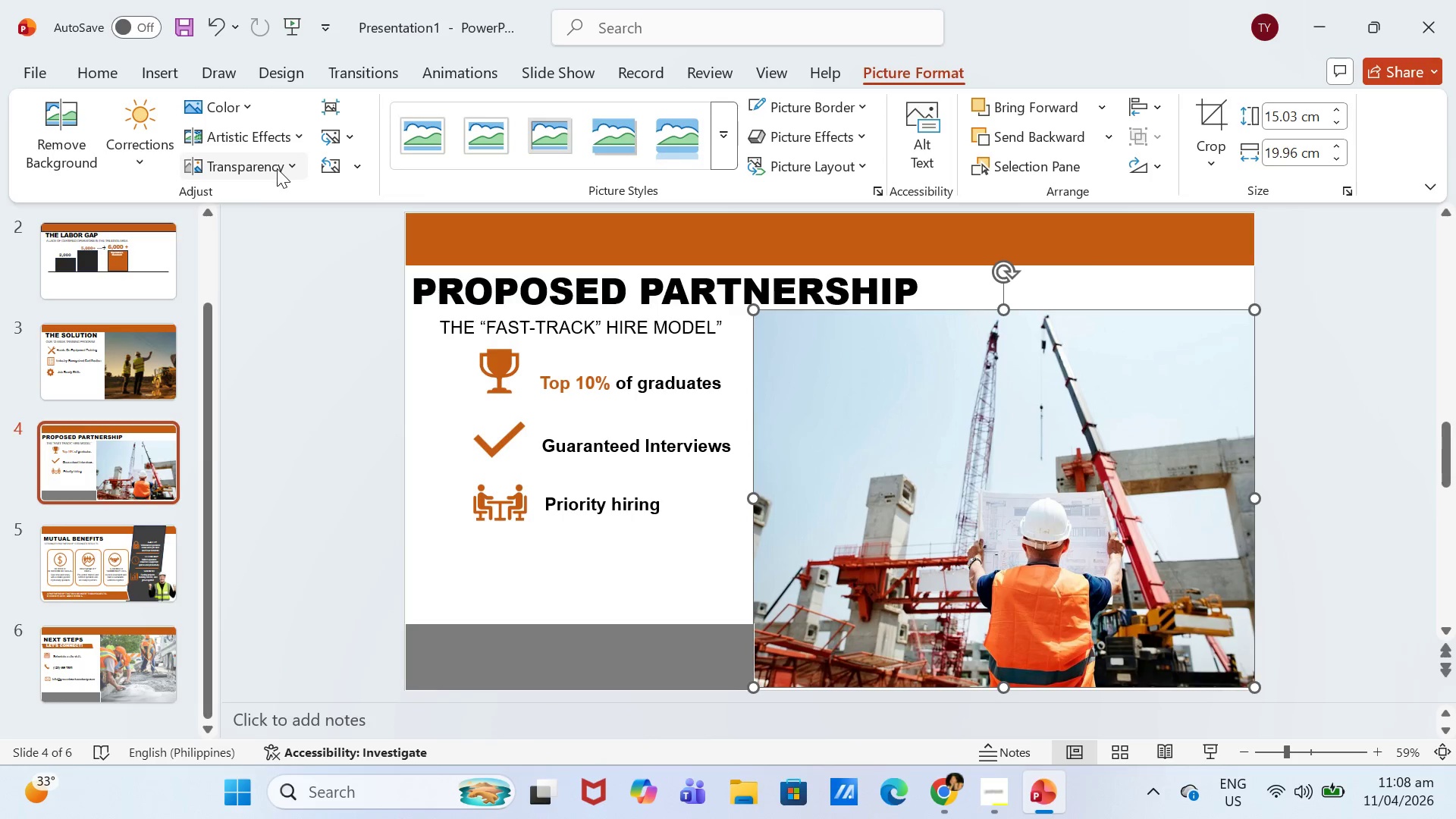 
left_click([276, 168])
 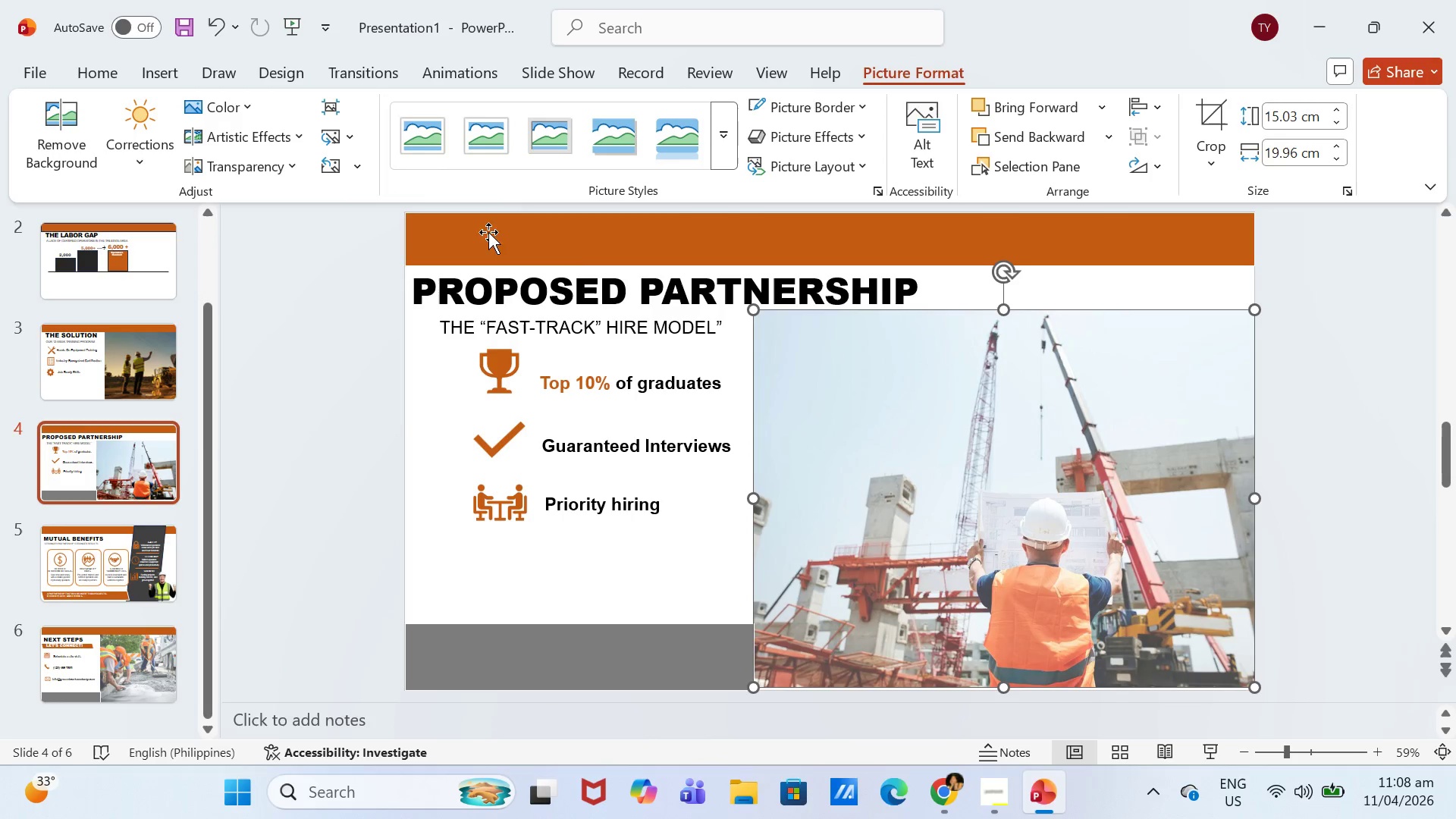 
left_click([1416, 539])
 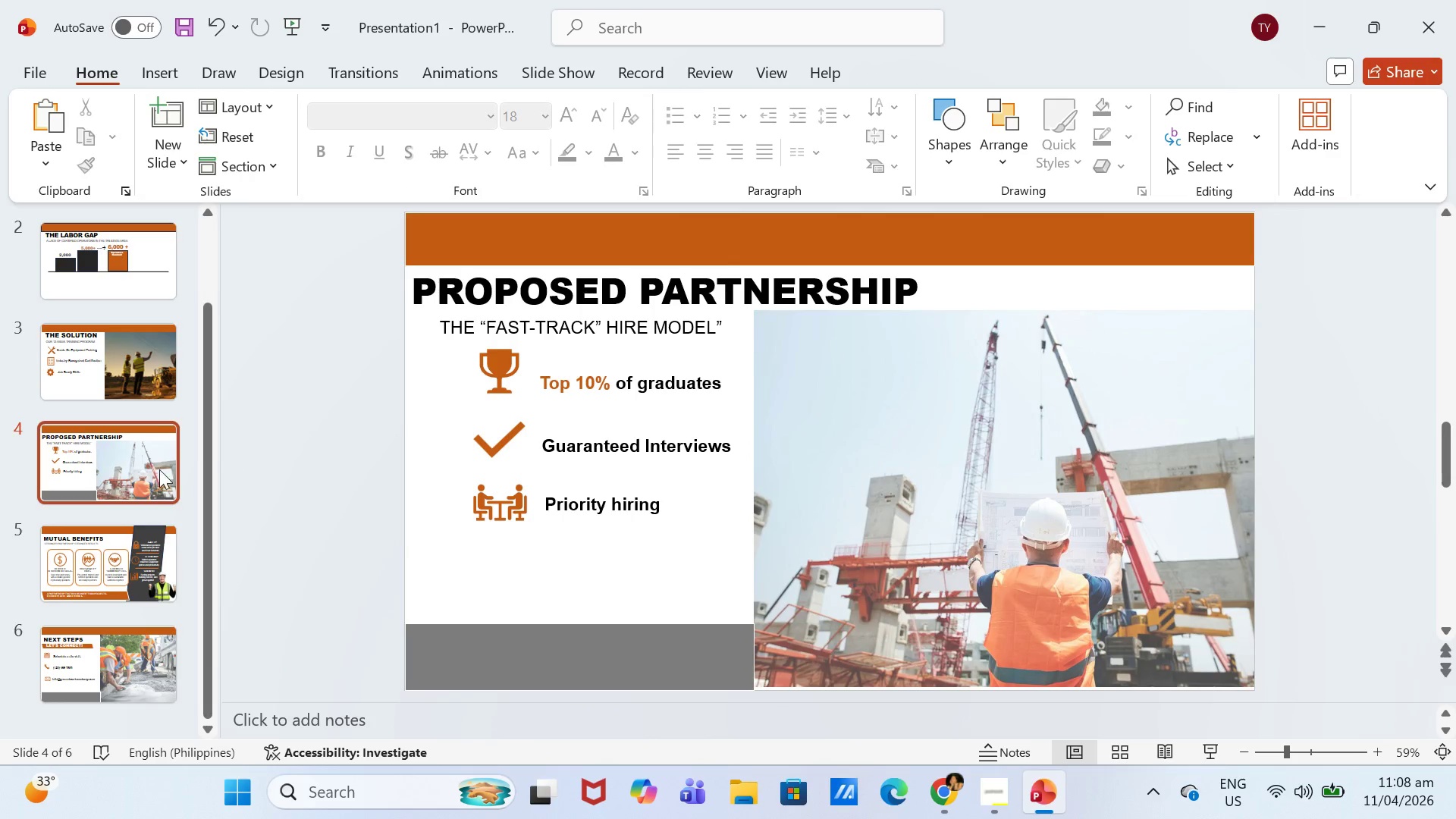 
left_click([113, 354])
 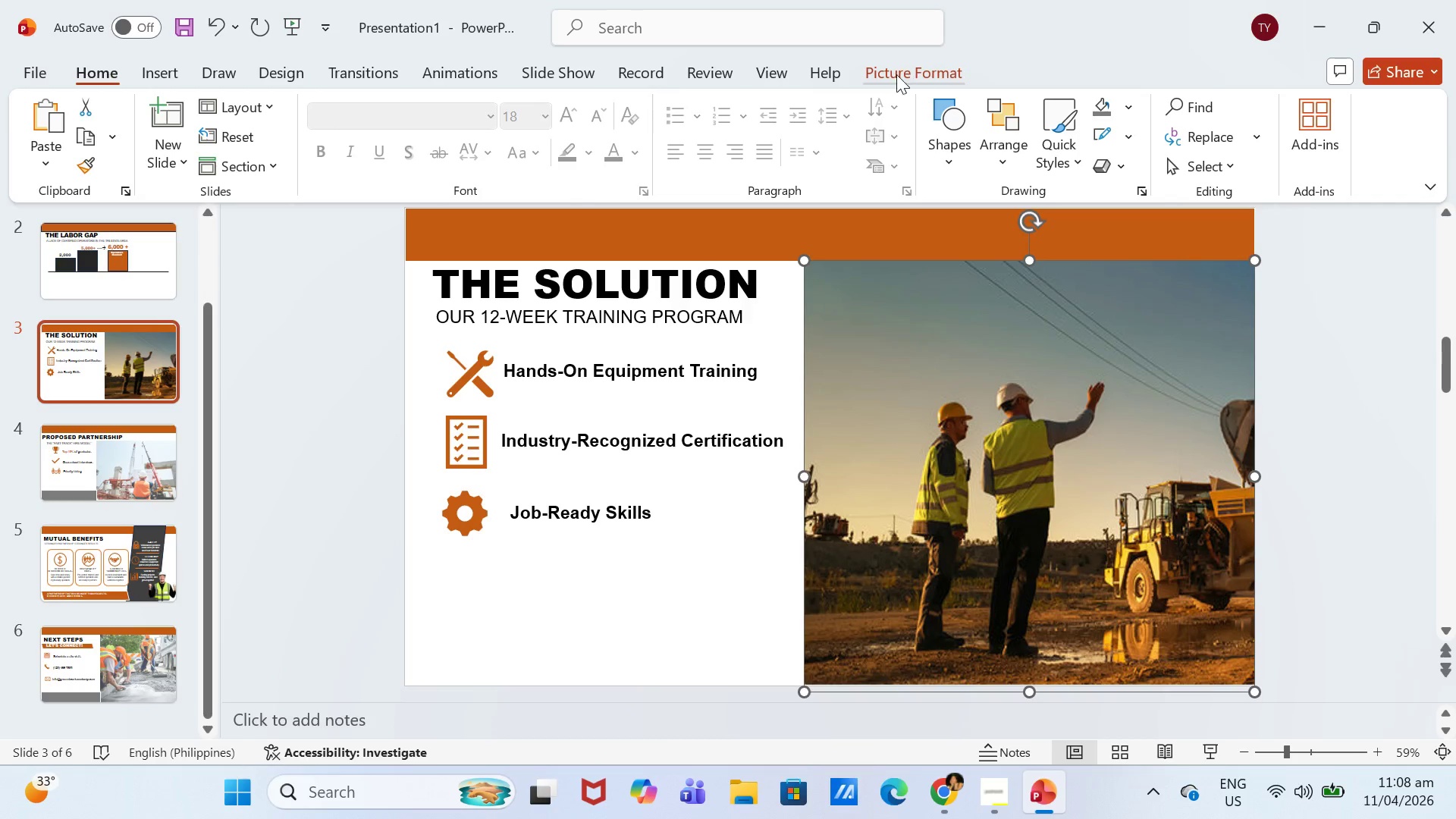 
left_click([905, 69])
 